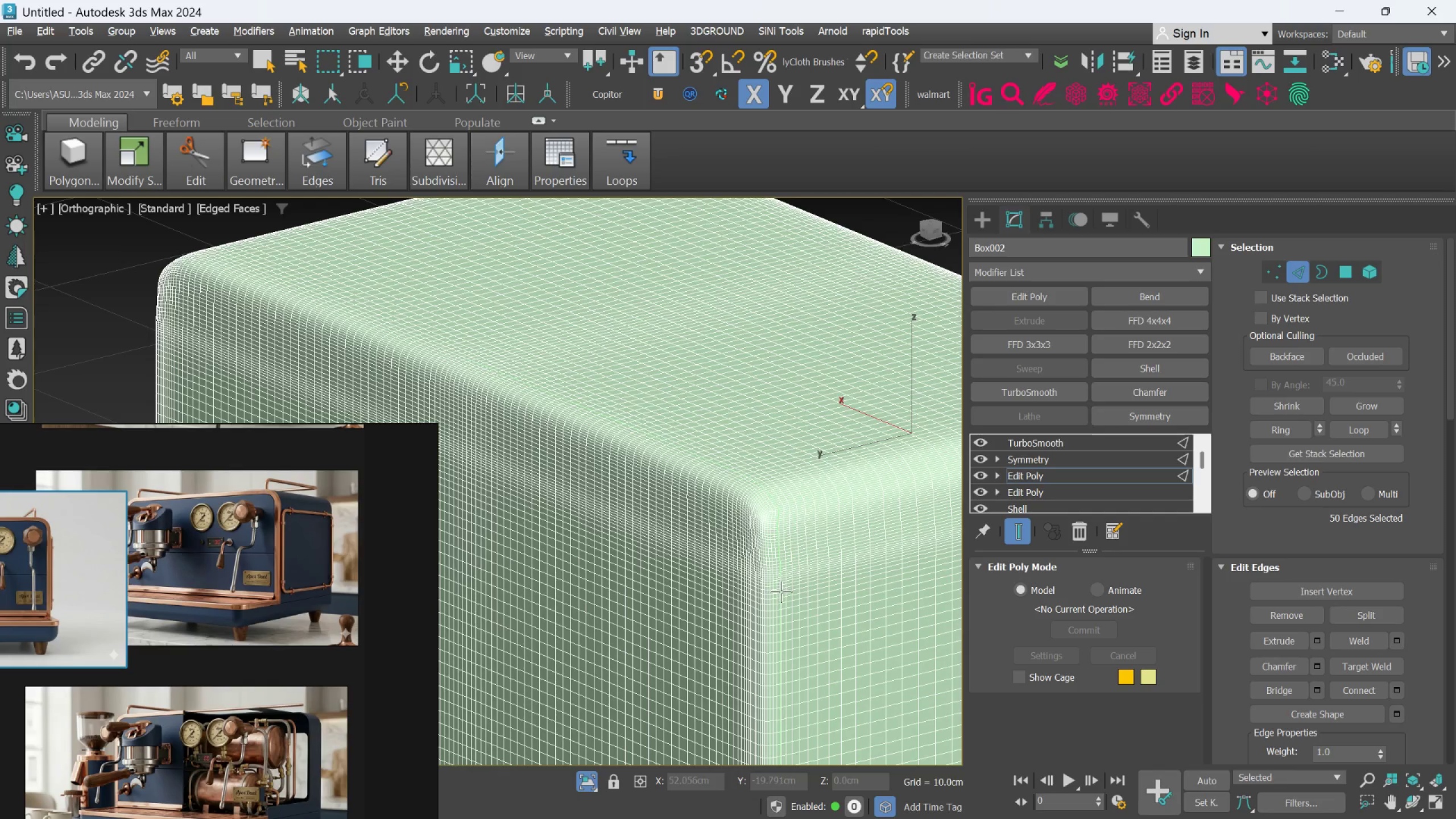 
key(Alt+1)
 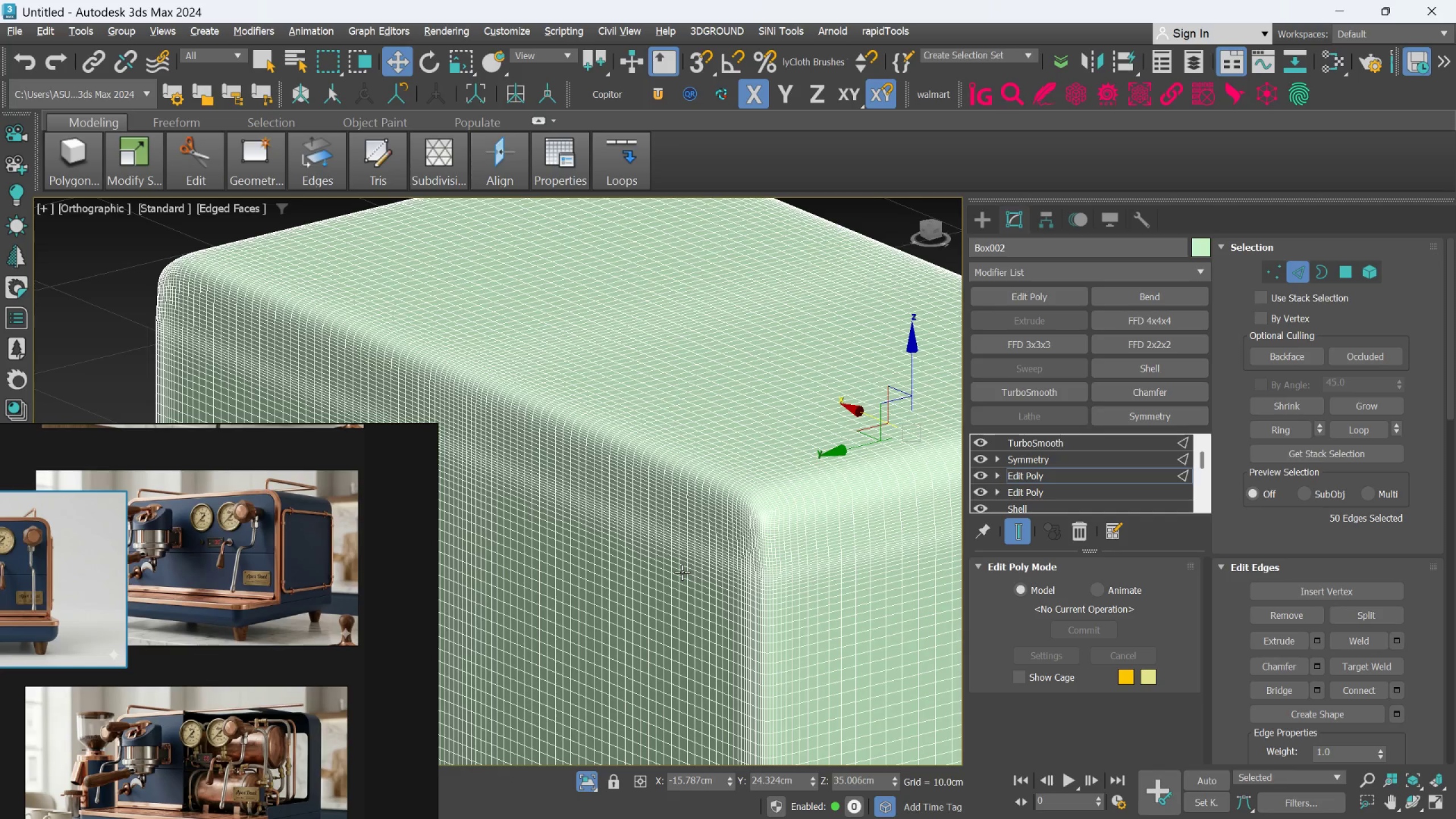 
key(F4)
 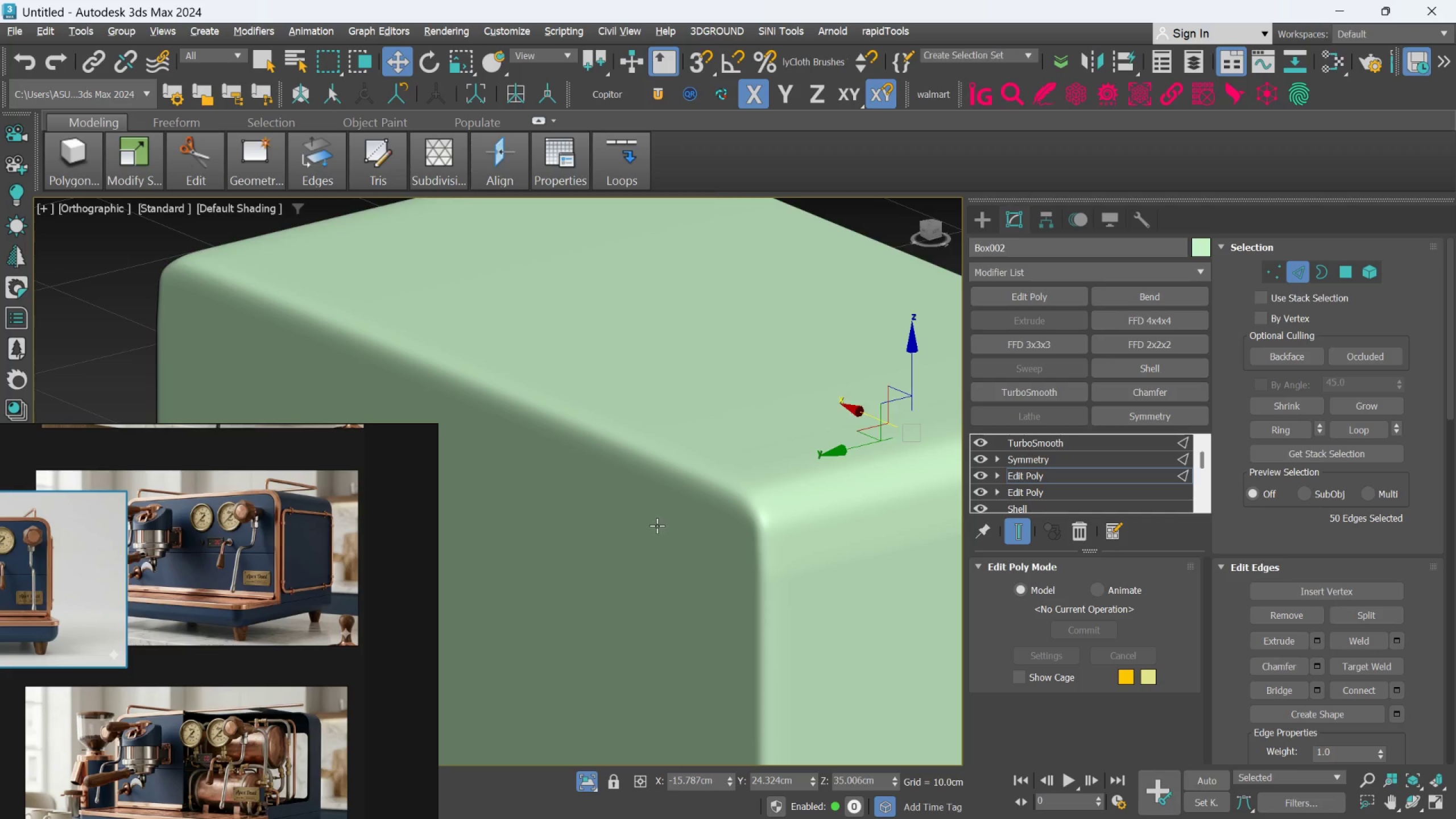 
hold_key(key=AltLeft, duration=0.35)
 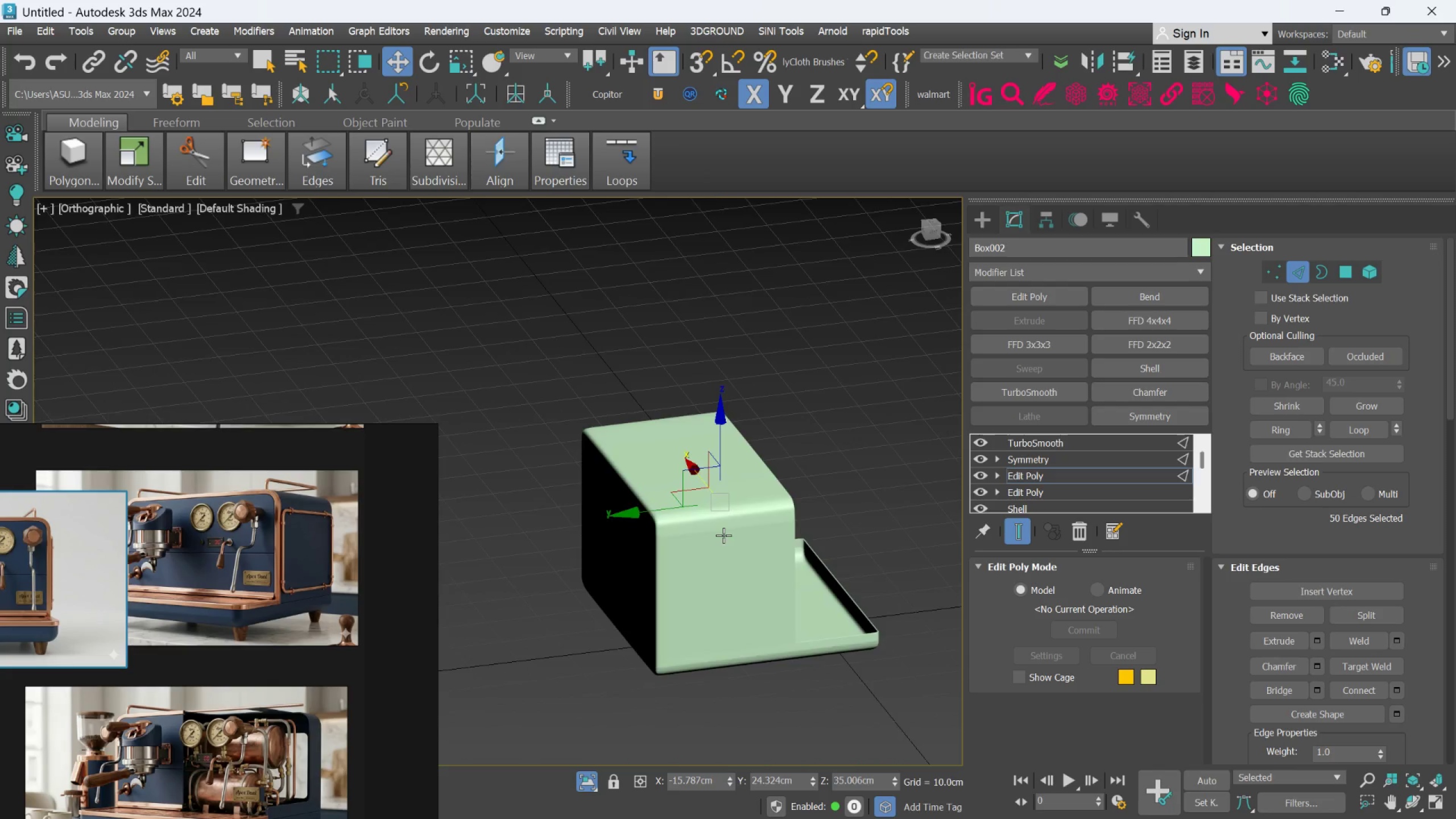 
scroll: coordinate [656, 525], scroll_direction: down, amount: 4.0
 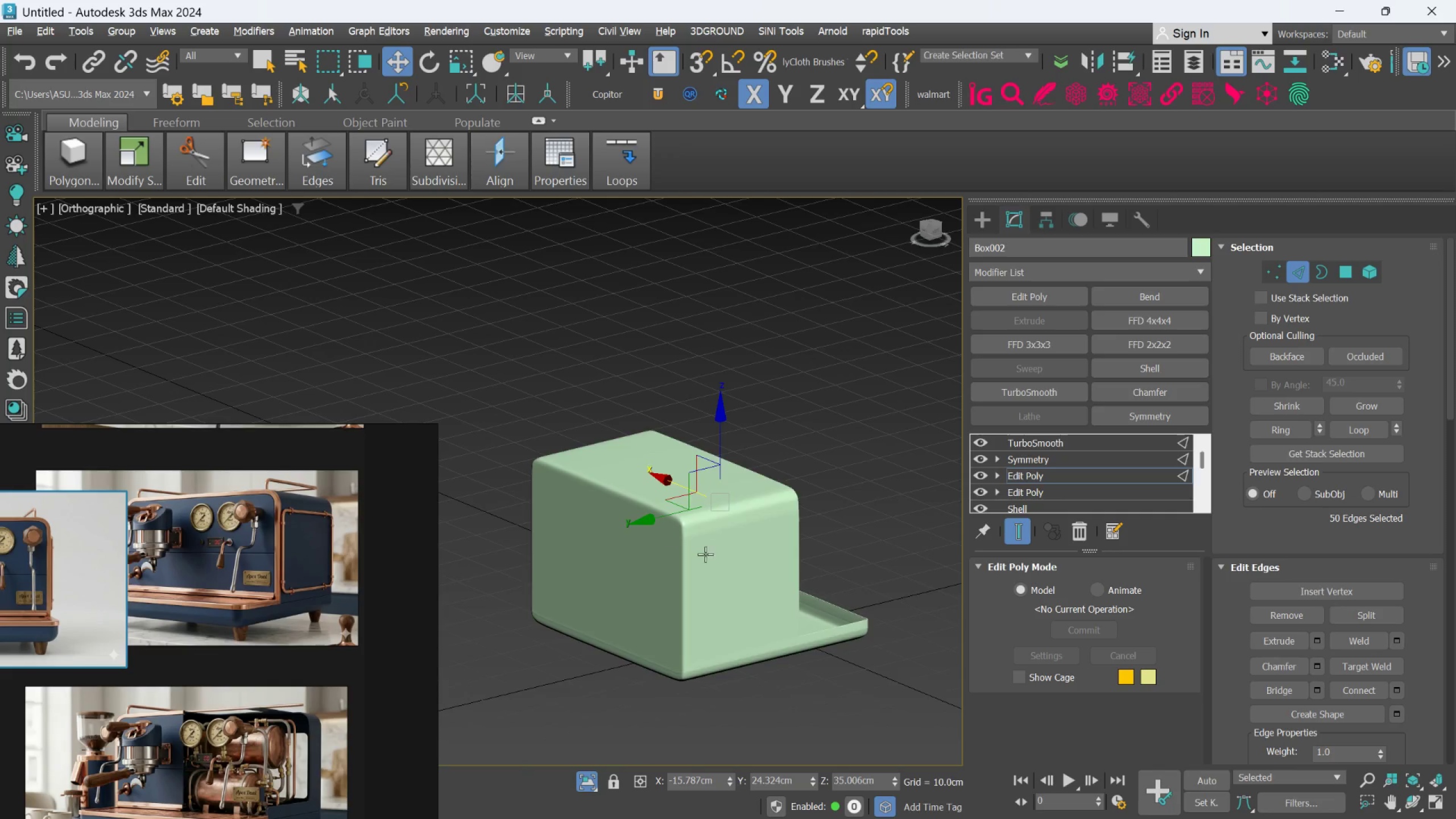 
hold_key(key=AltLeft, duration=0.89)
 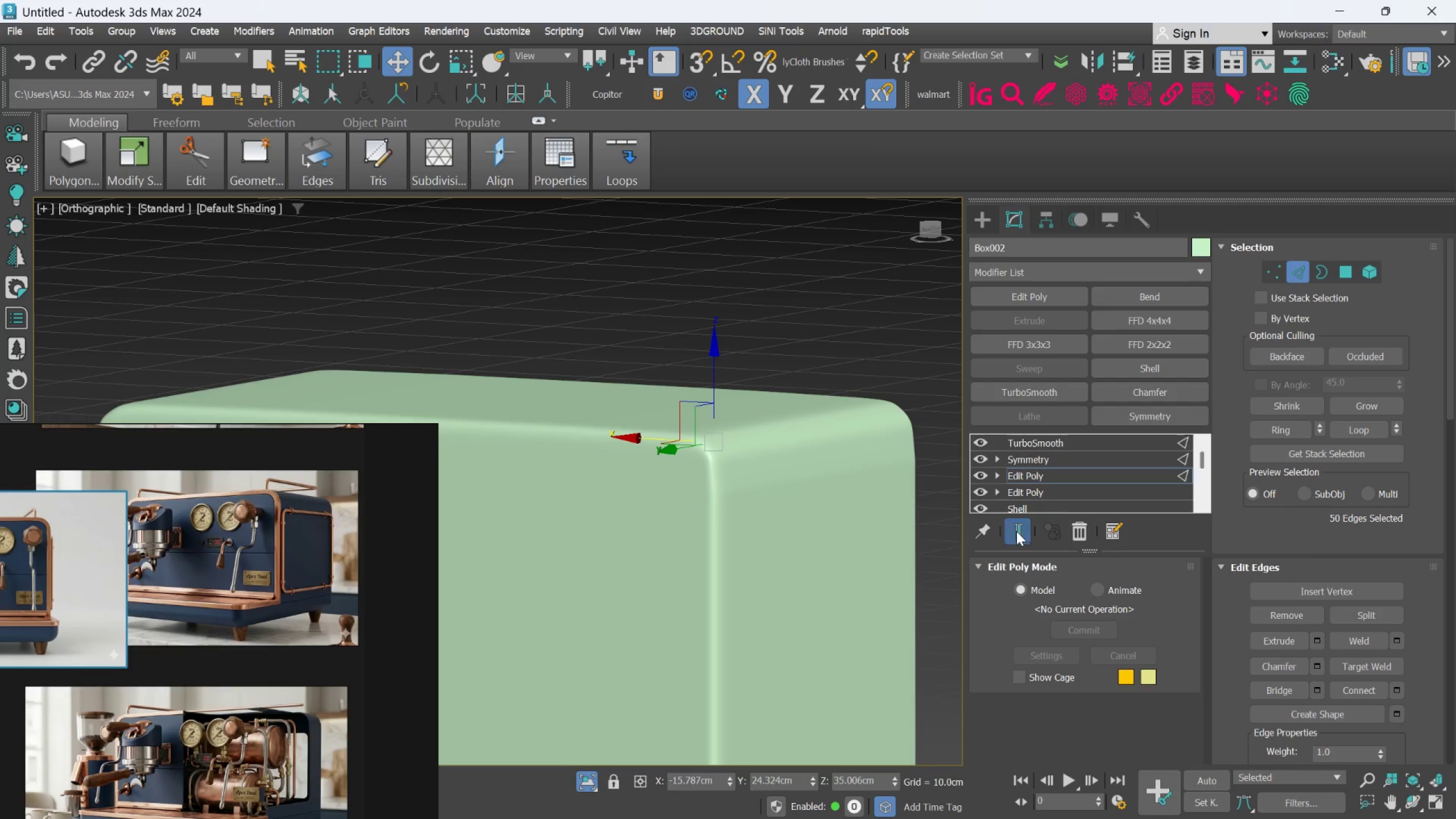 
scroll: coordinate [724, 533], scroll_direction: up, amount: 3.0
 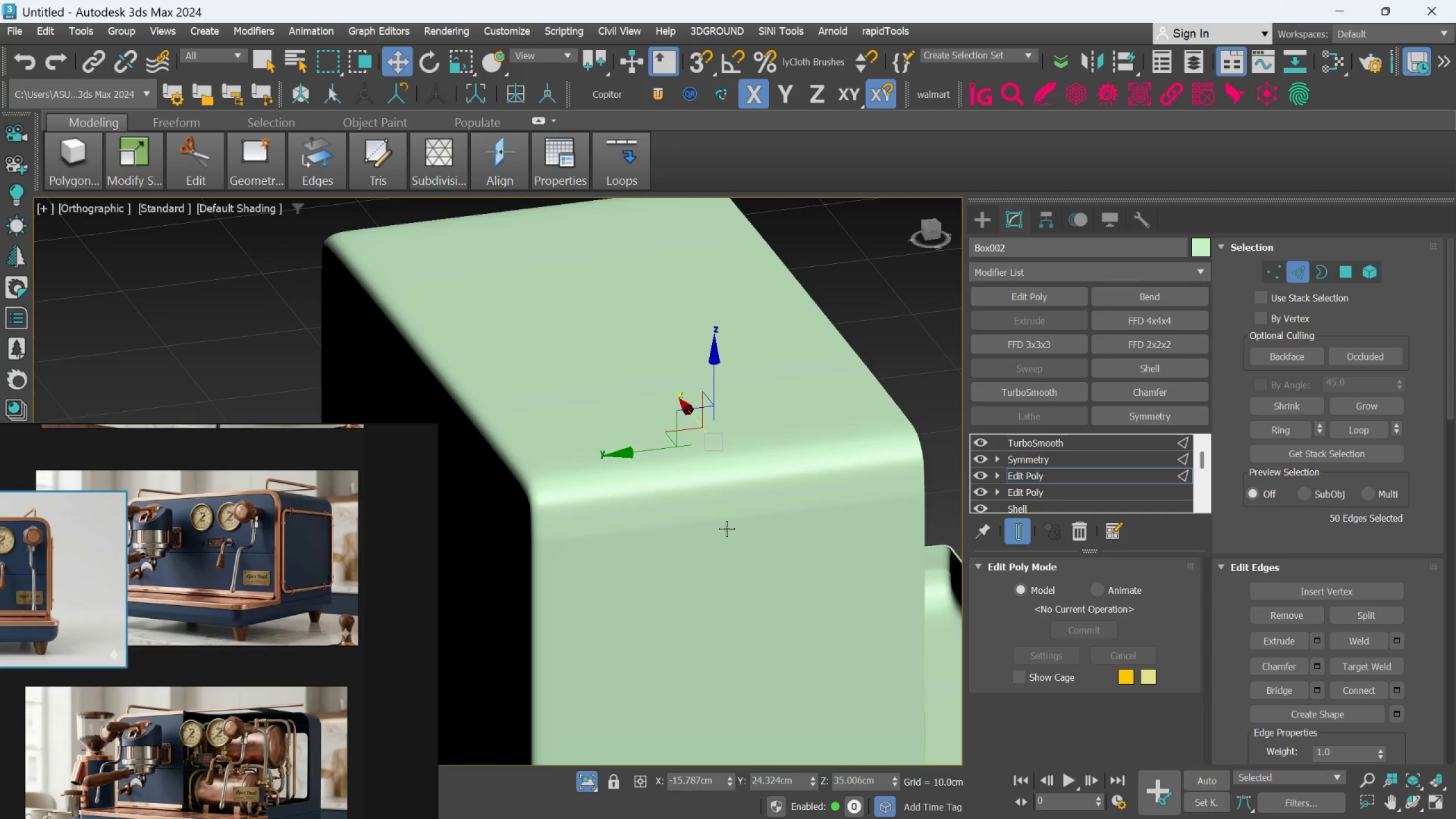 
key(Control+Z)
 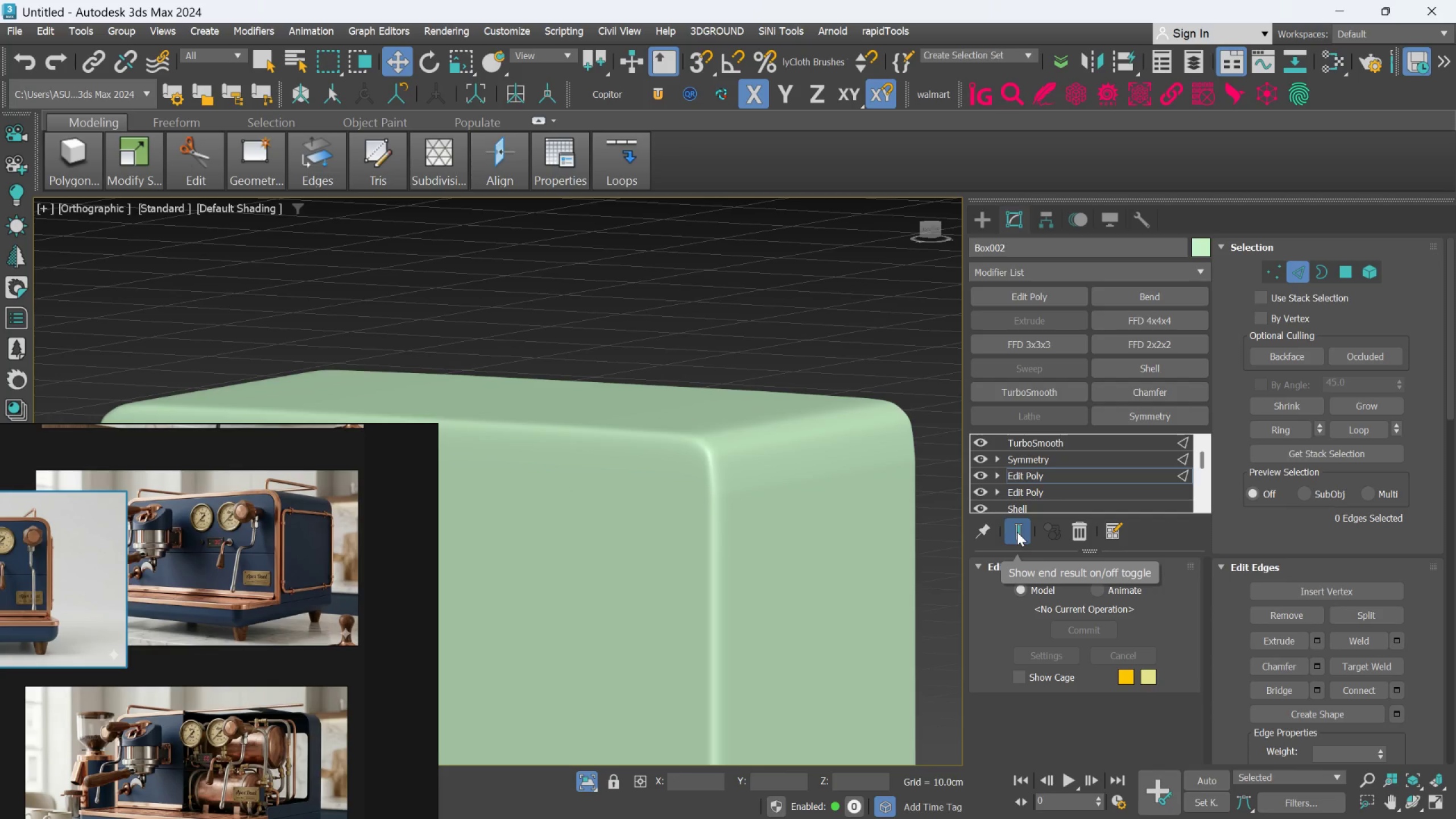 
left_click([1017, 532])
 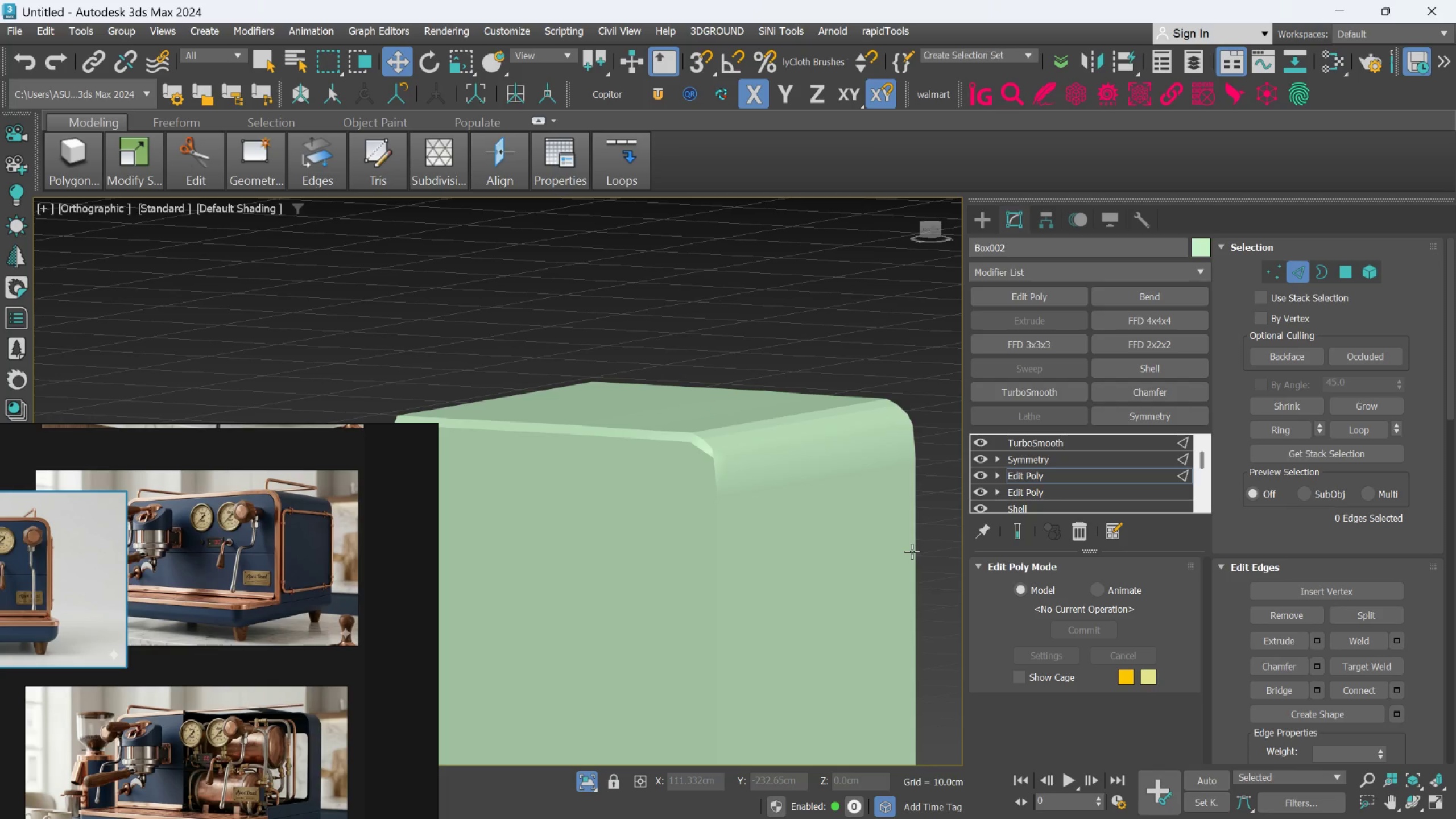 
key(F4)
 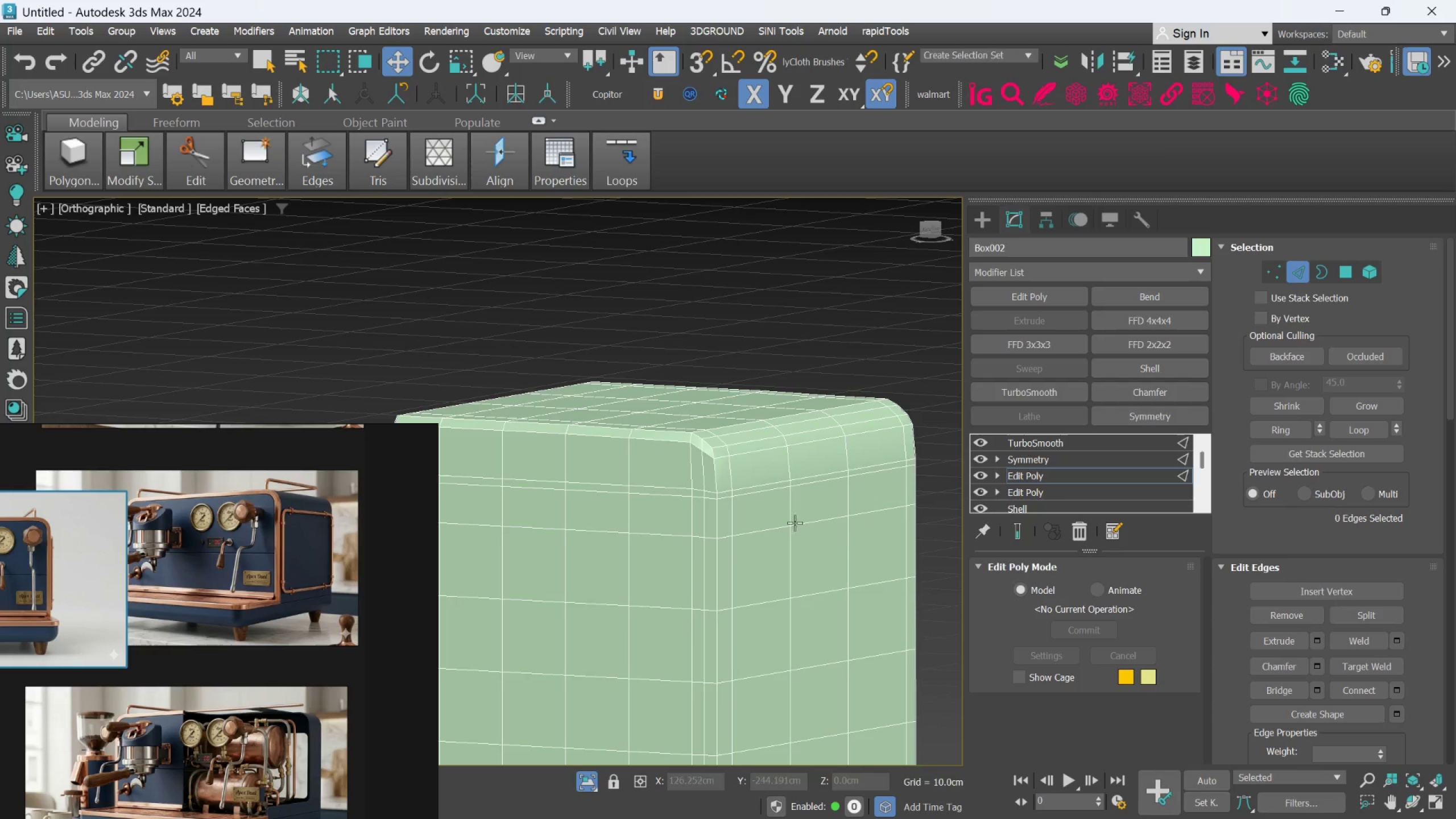 
scroll: coordinate [754, 502], scroll_direction: up, amount: 2.0
 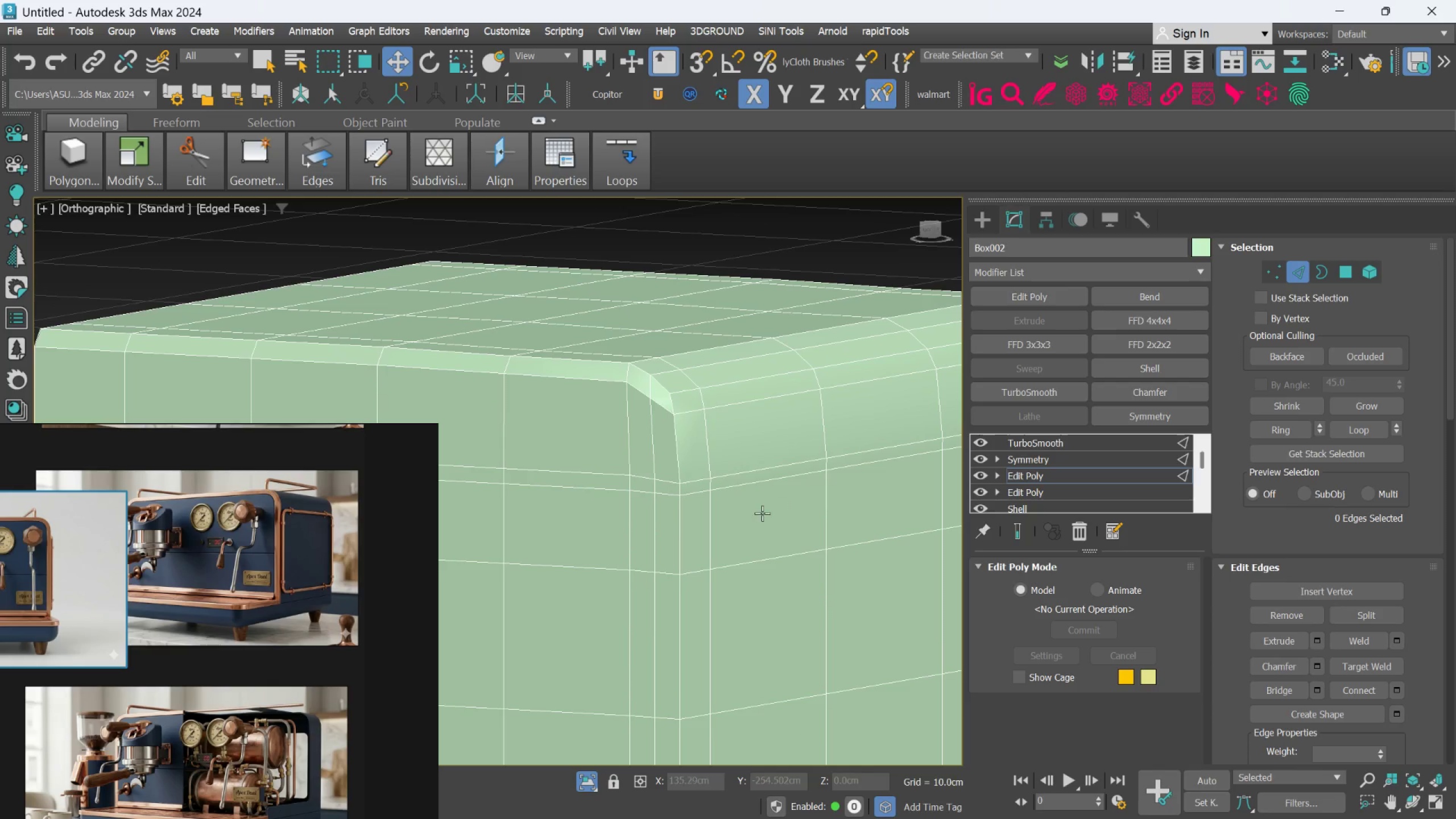 
double_click([754, 486])
 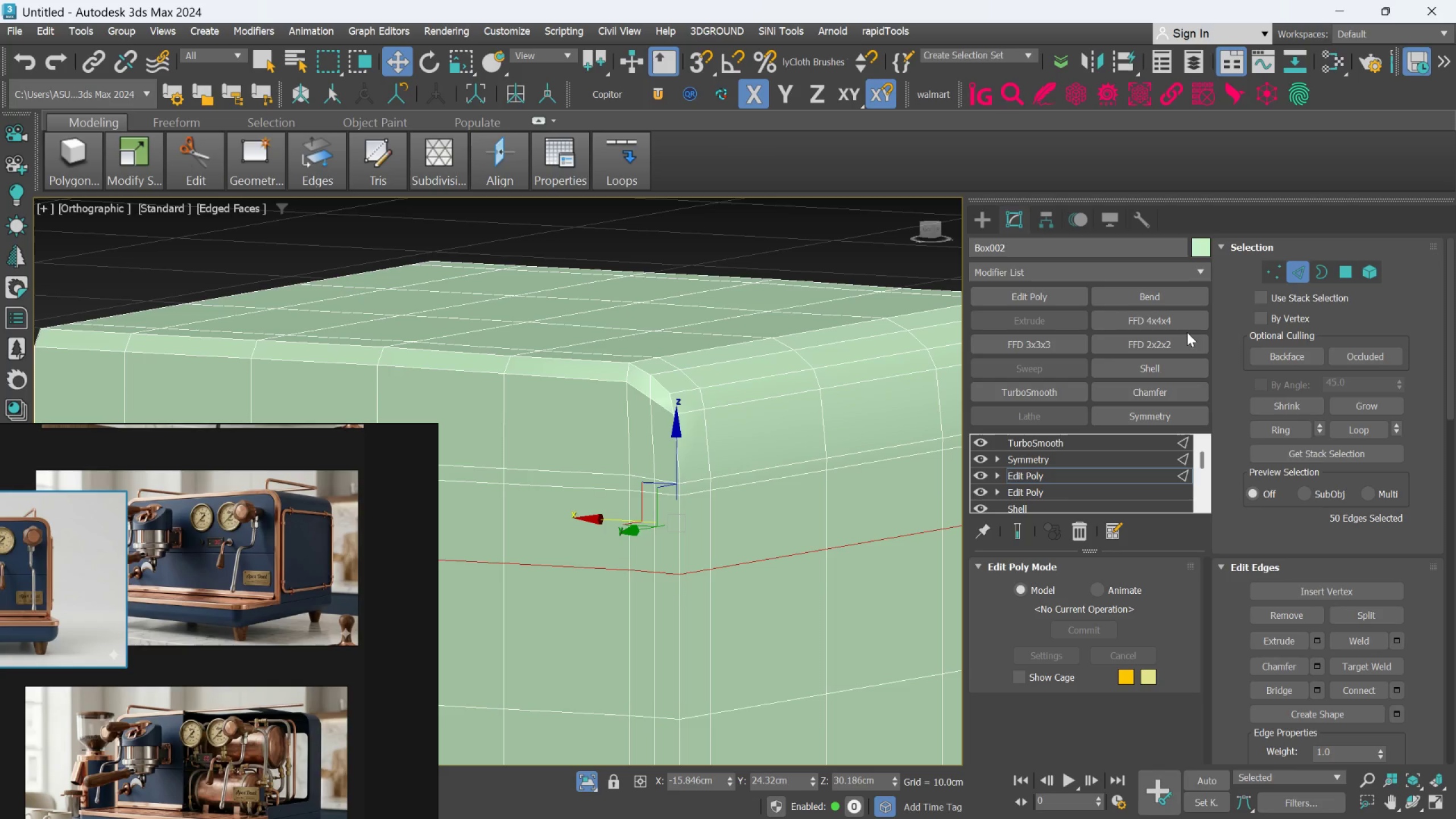 
left_click([790, 570])
 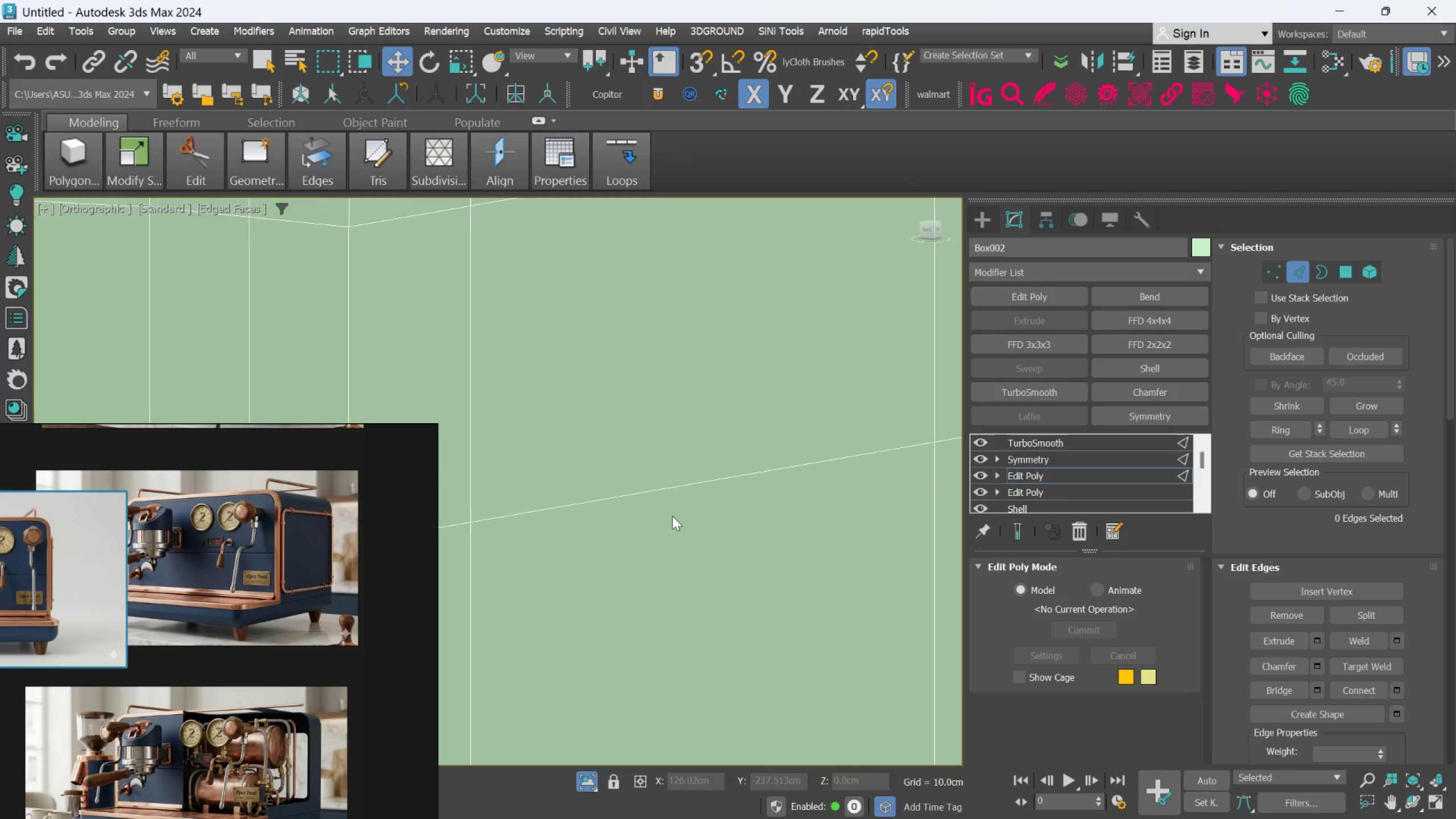 
scroll: coordinate [789, 582], scroll_direction: up, amount: 4.0
 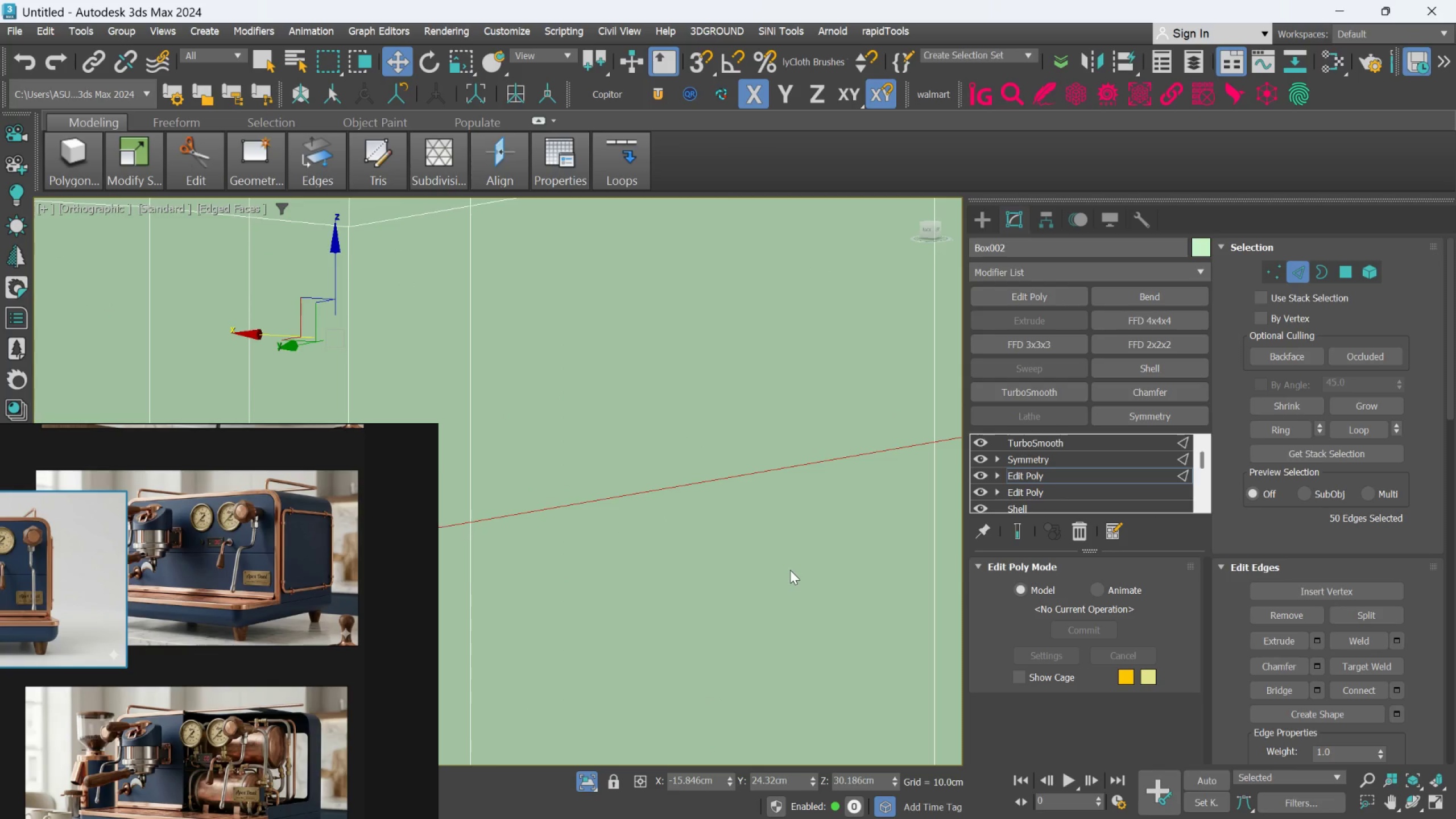 
scroll: coordinate [680, 559], scroll_direction: down, amount: 1.0
 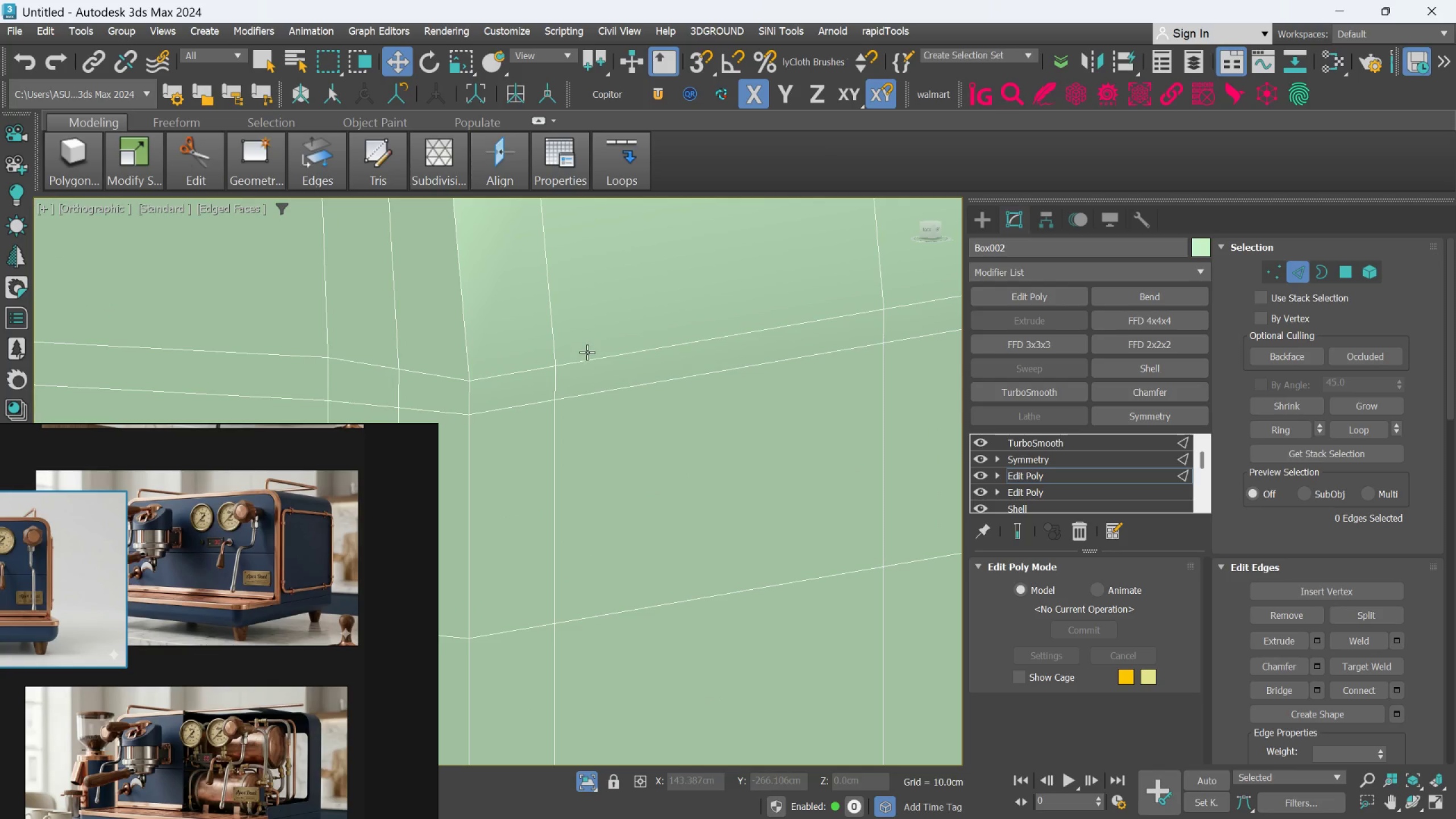 
double_click([588, 353])
 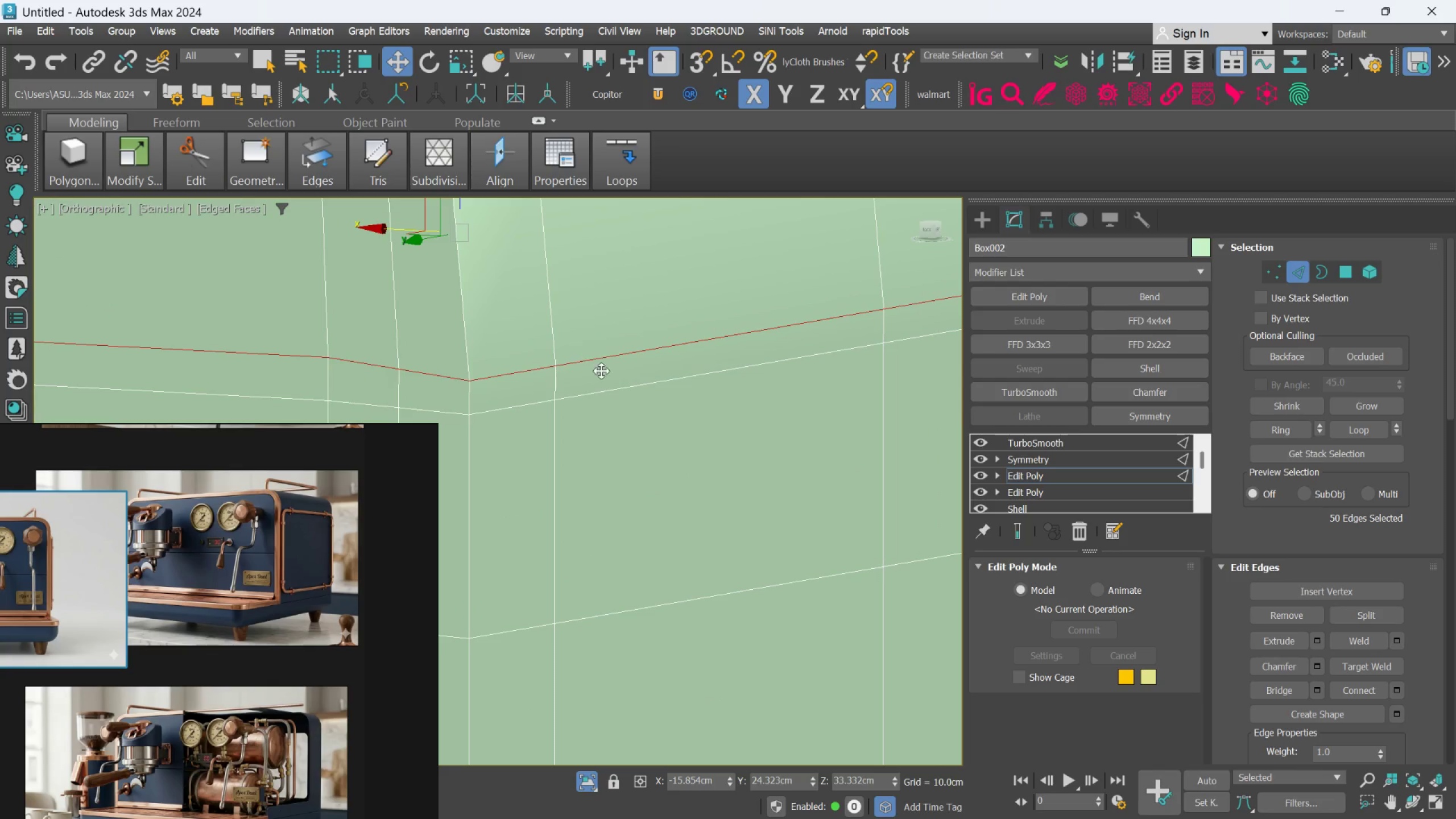 
hold_key(key=ControlLeft, duration=0.75)
double_click([612, 383])
 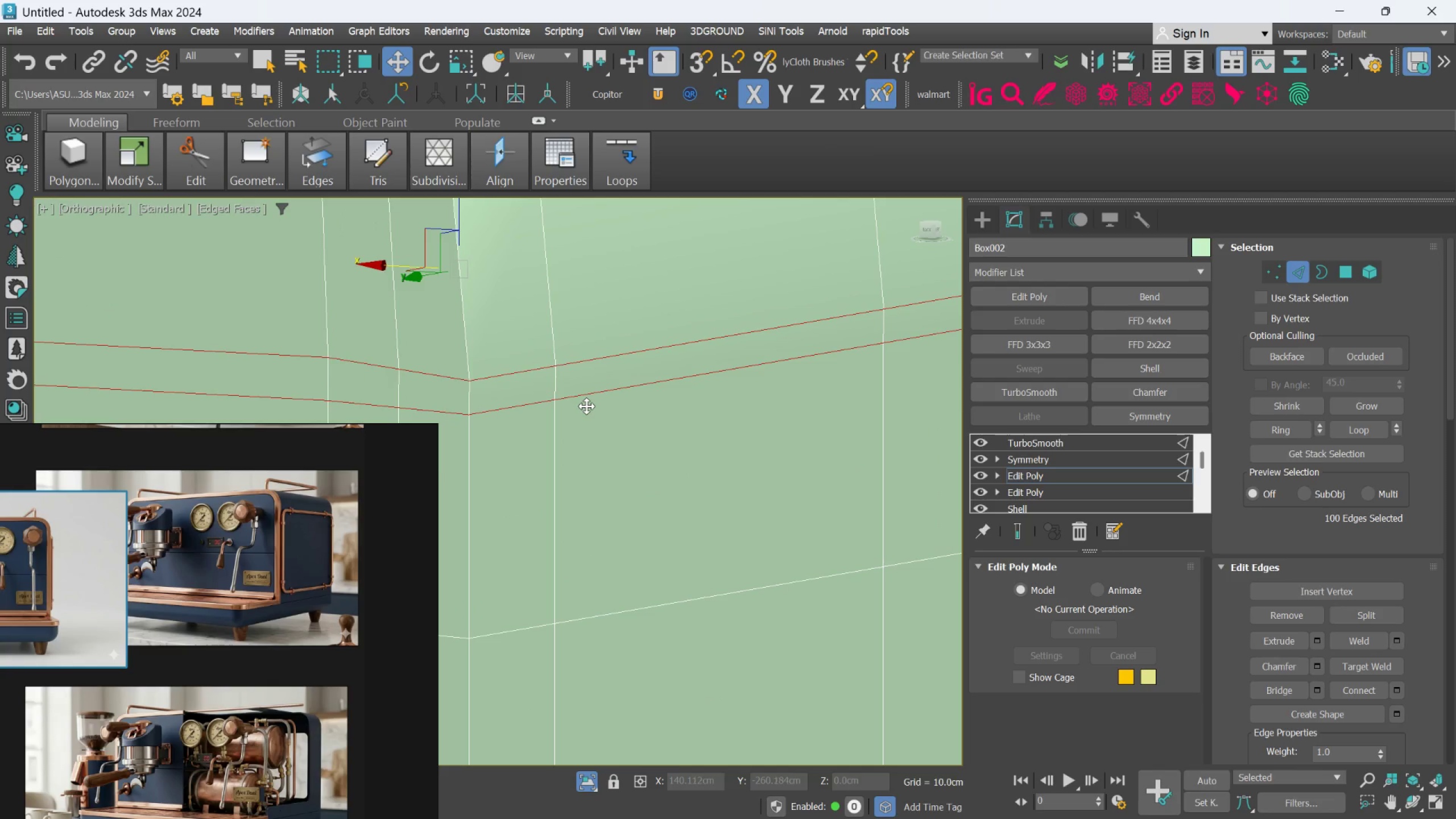 
key(Control+Backspace)
 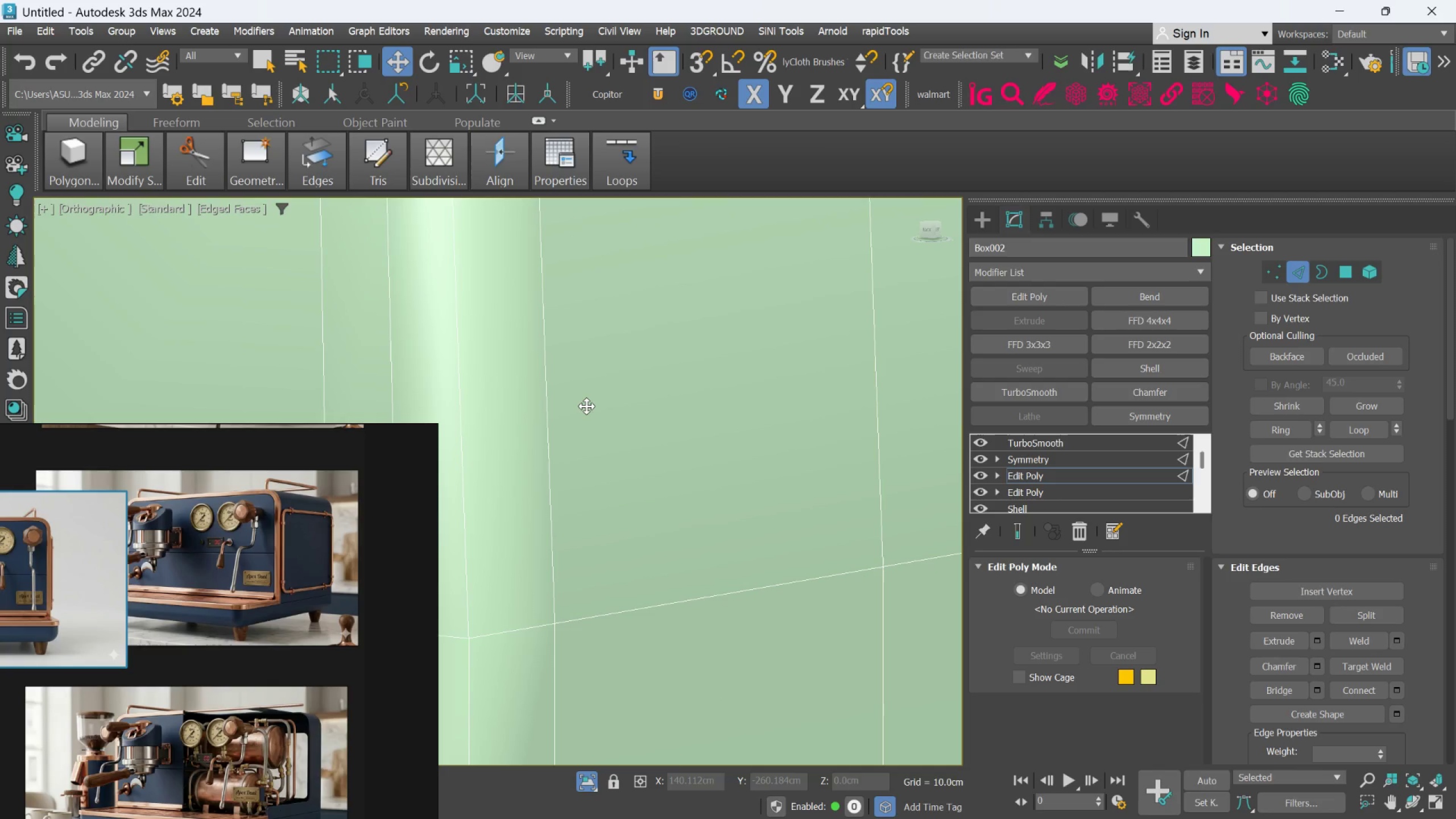 
scroll: coordinate [595, 379], scroll_direction: down, amount: 6.0
 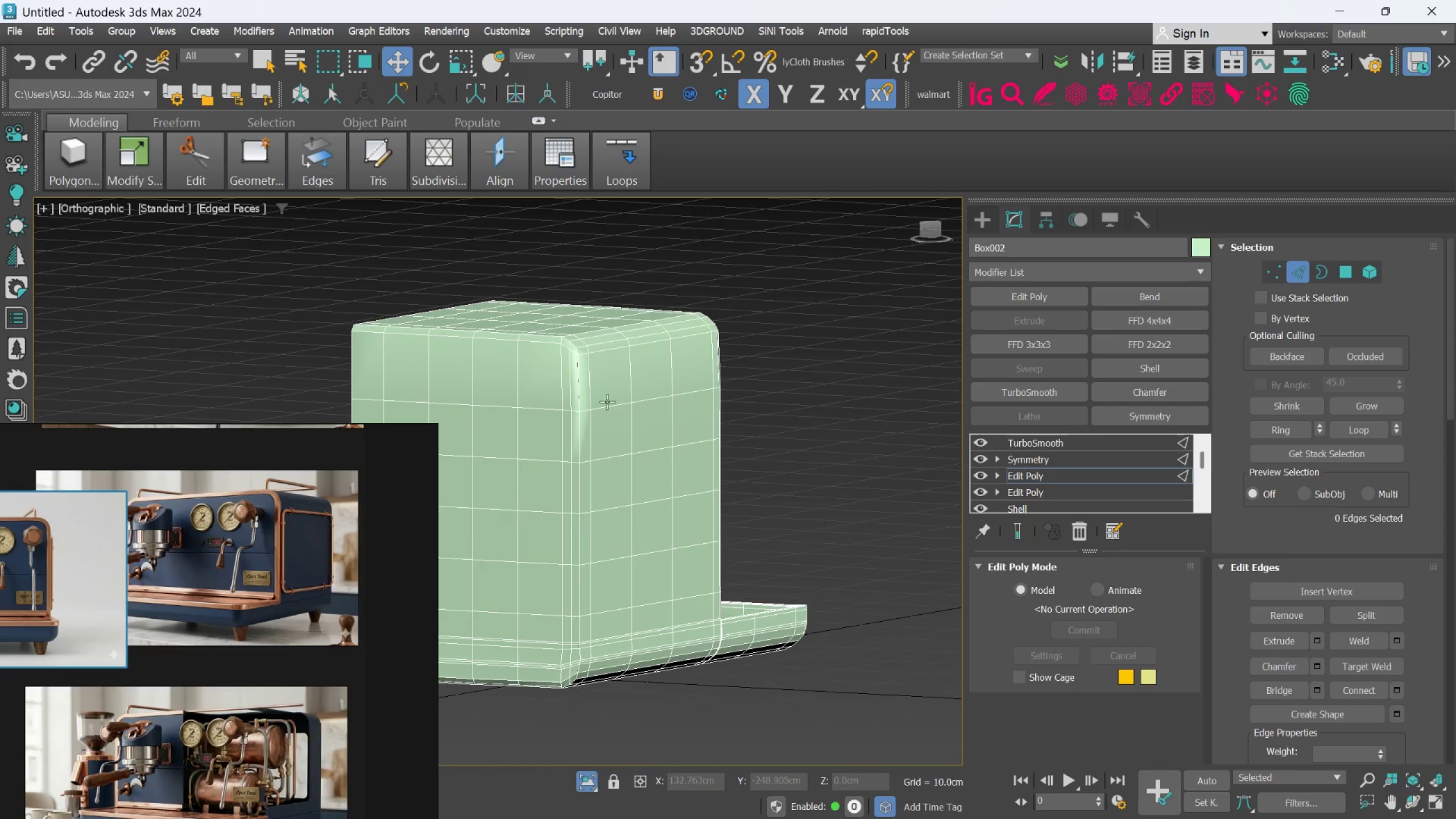 
scroll: coordinate [551, 288], scroll_direction: up, amount: 4.0
 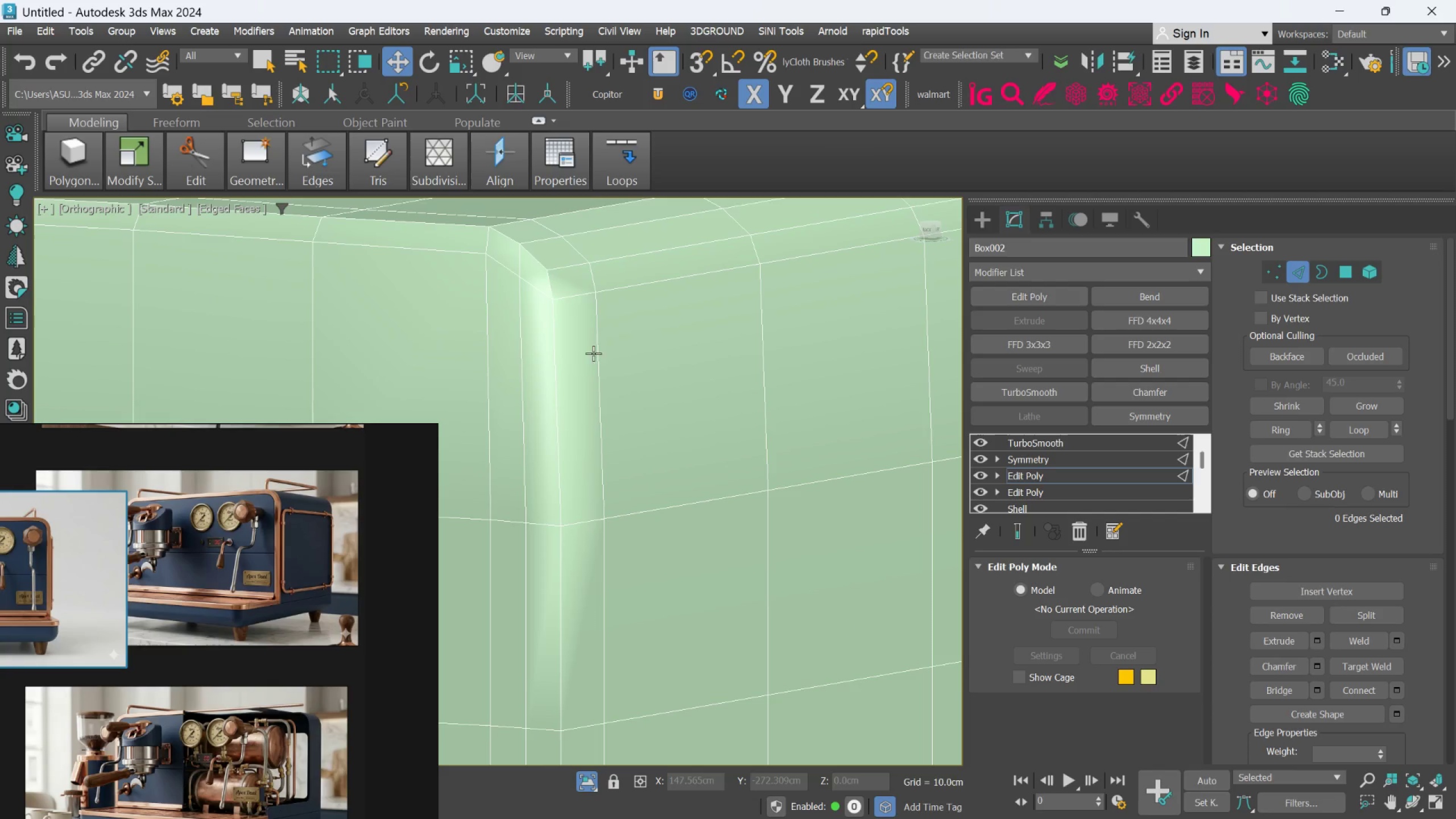 
key(Control+Z)
 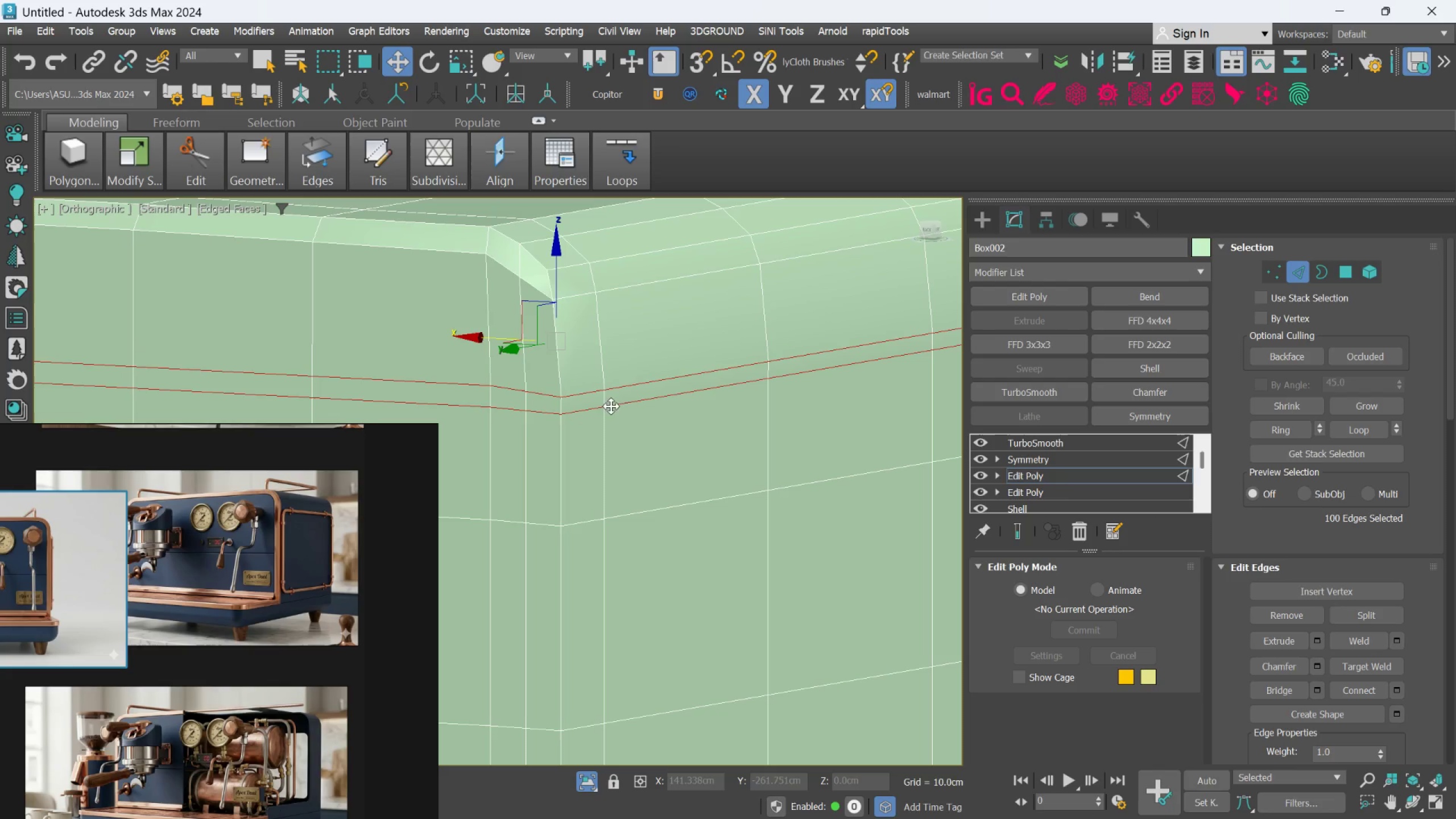 
left_click([617, 413])
 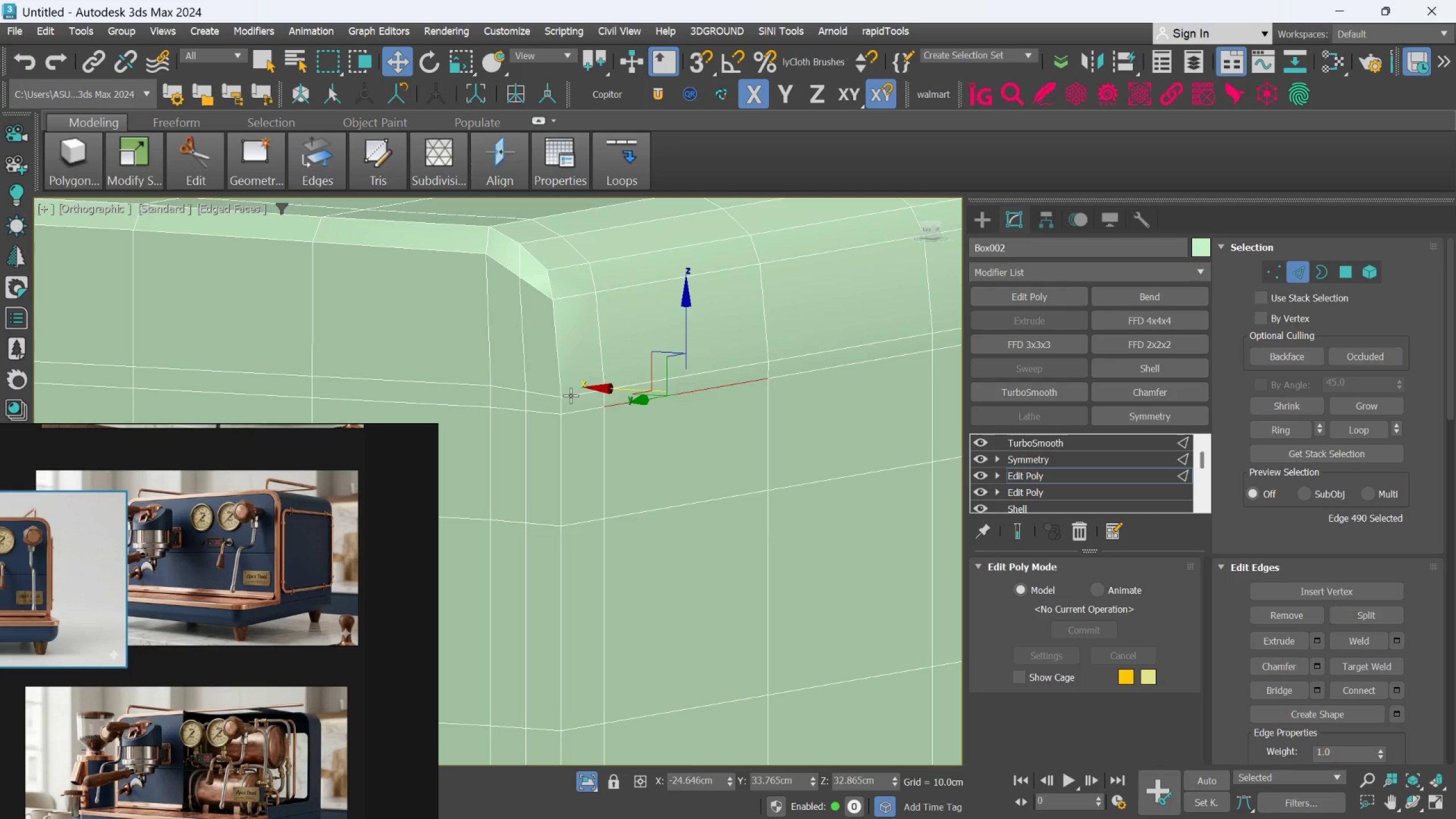 
double_click([570, 395])
 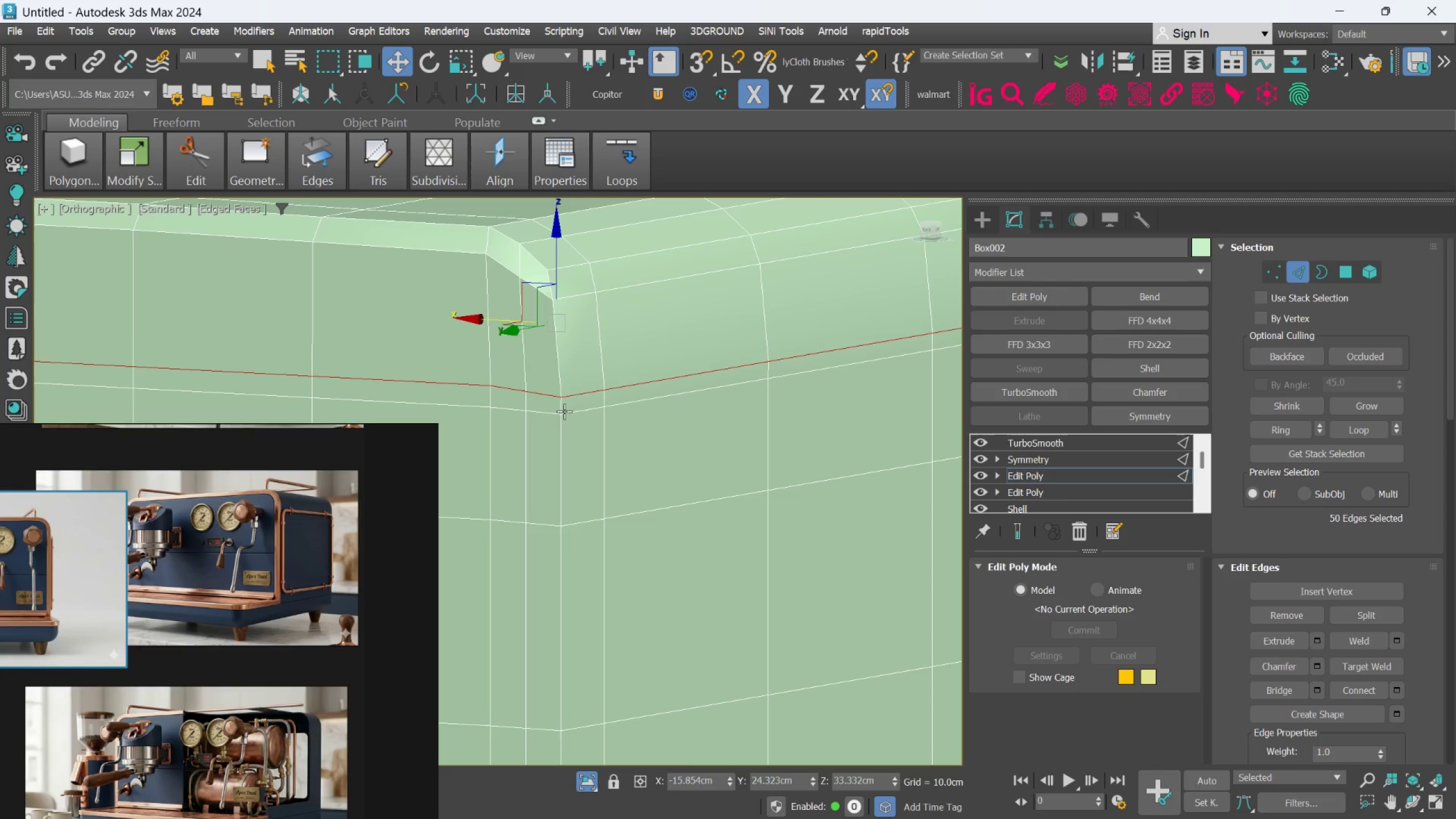 
key(Control+Backspace)
 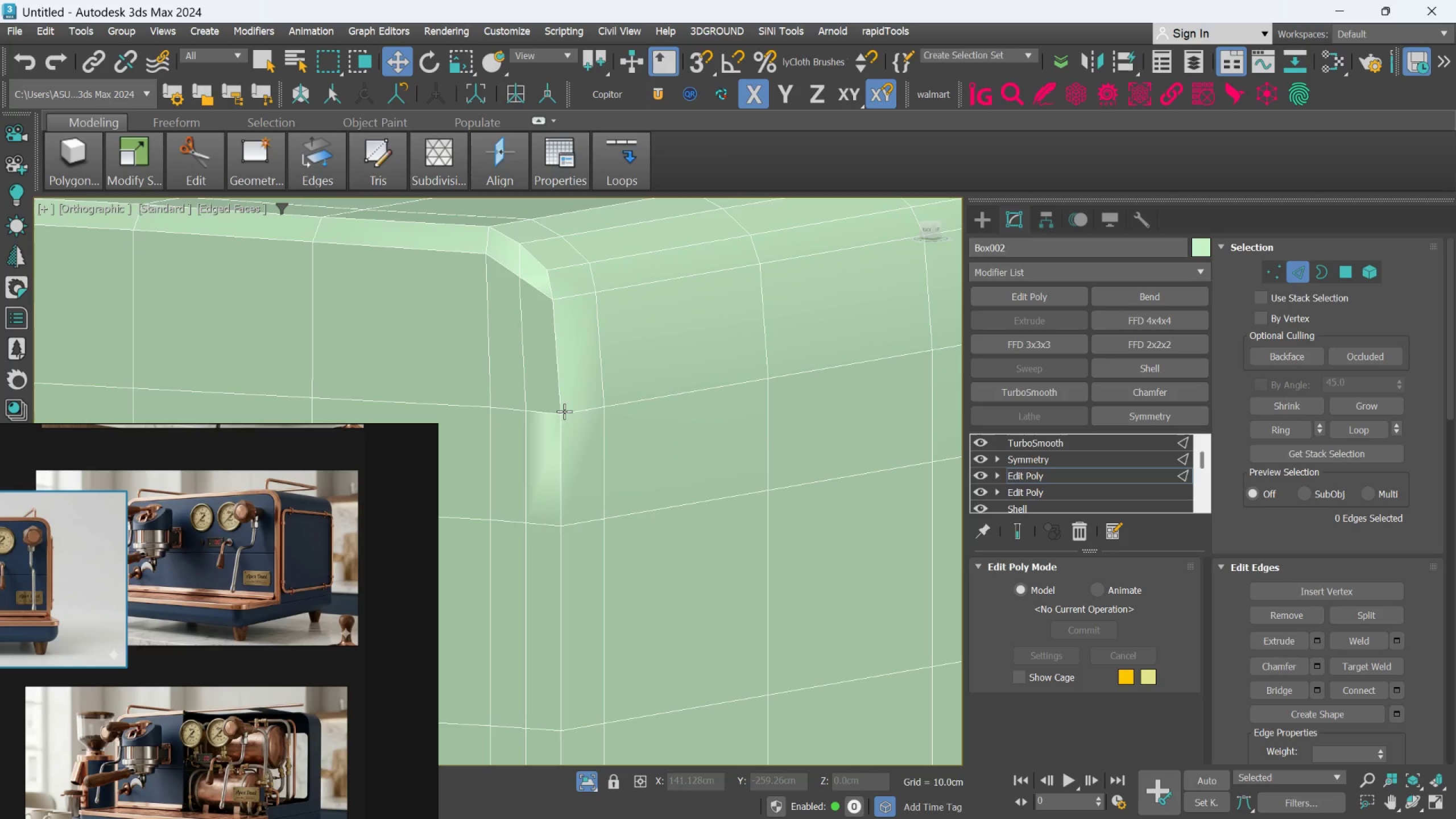 
key(Control+Z)
 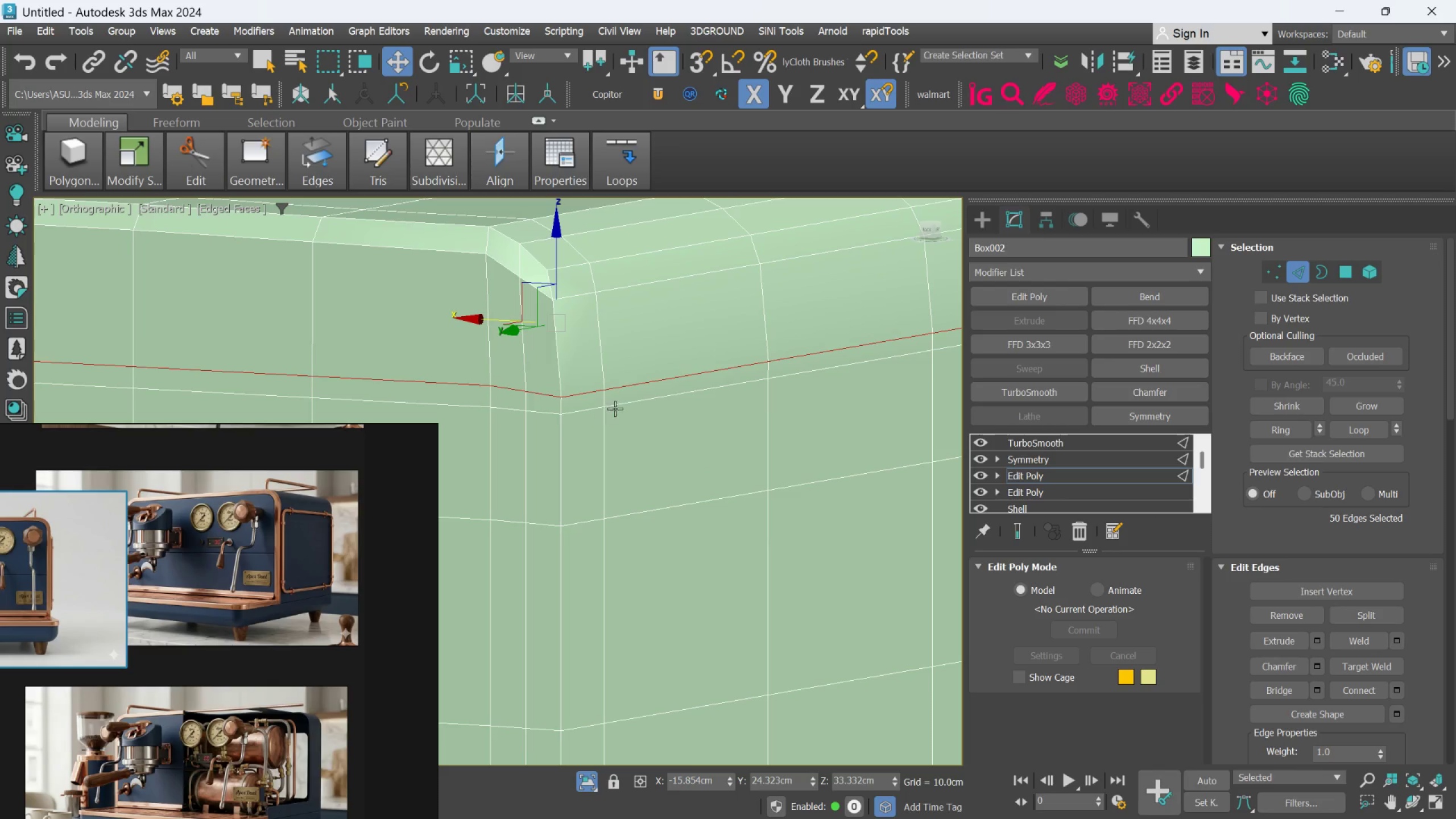 
double_click([619, 404])
 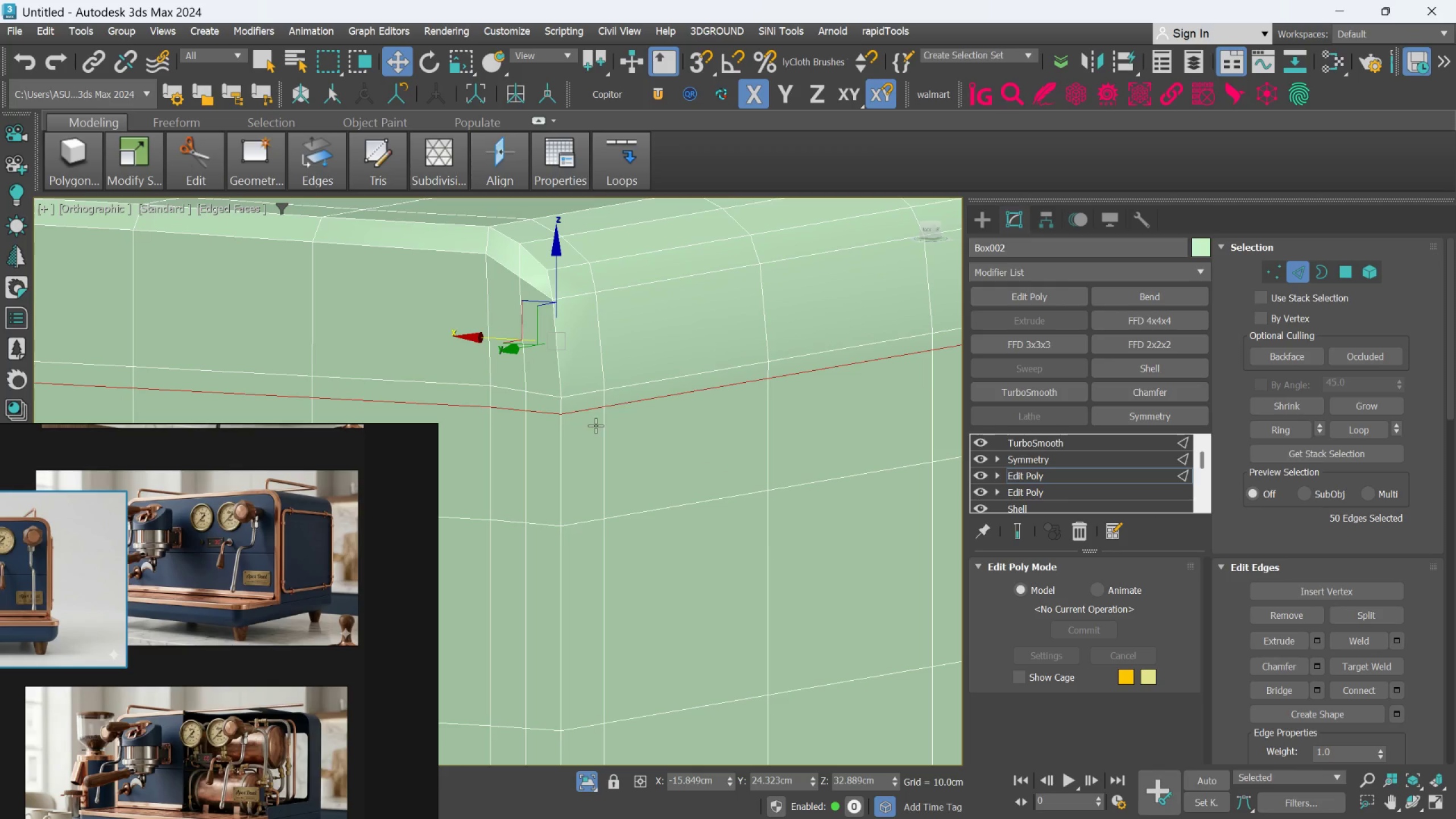 
key(Control+Backspace)
 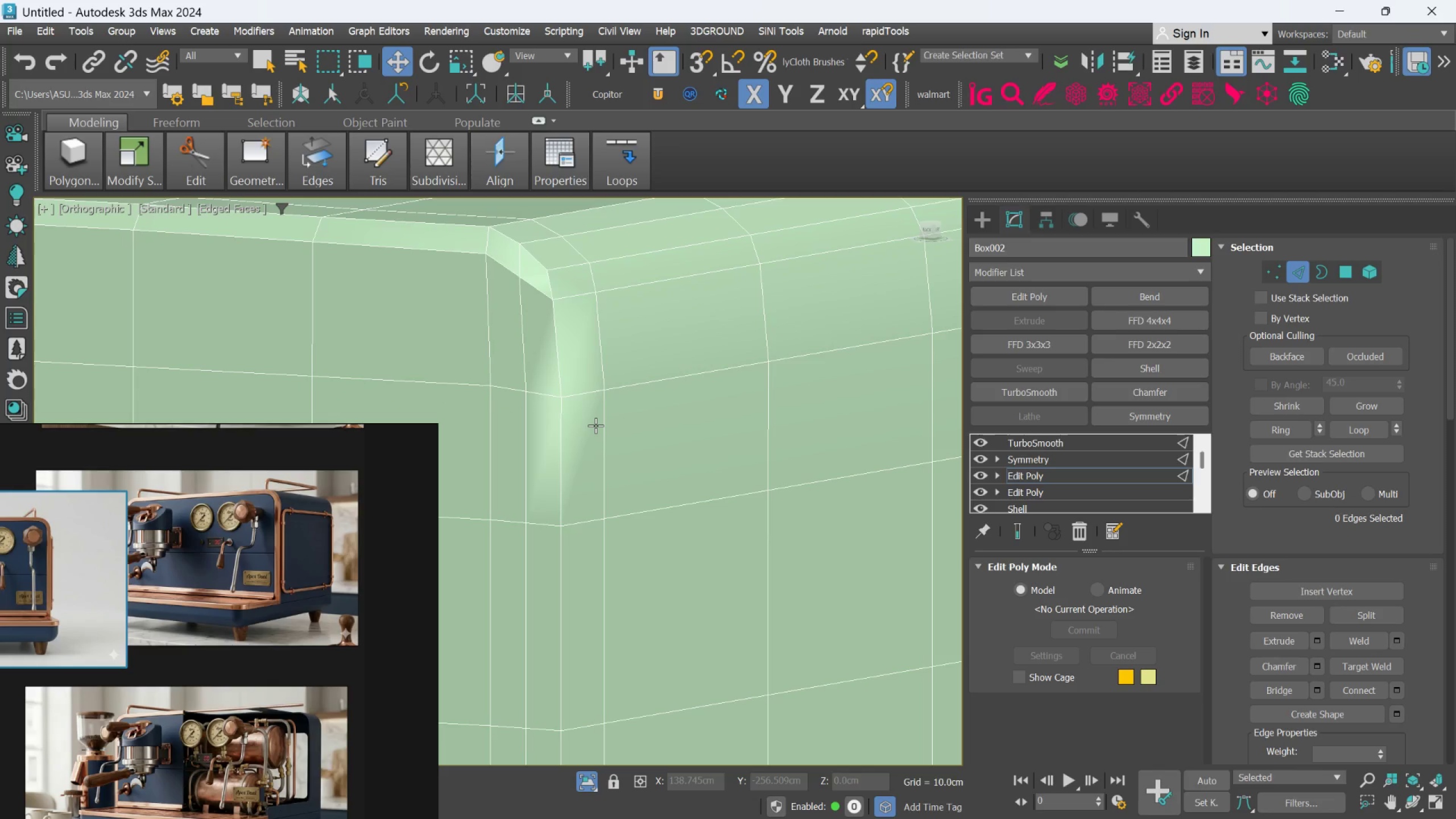 
key(Control+Z)
 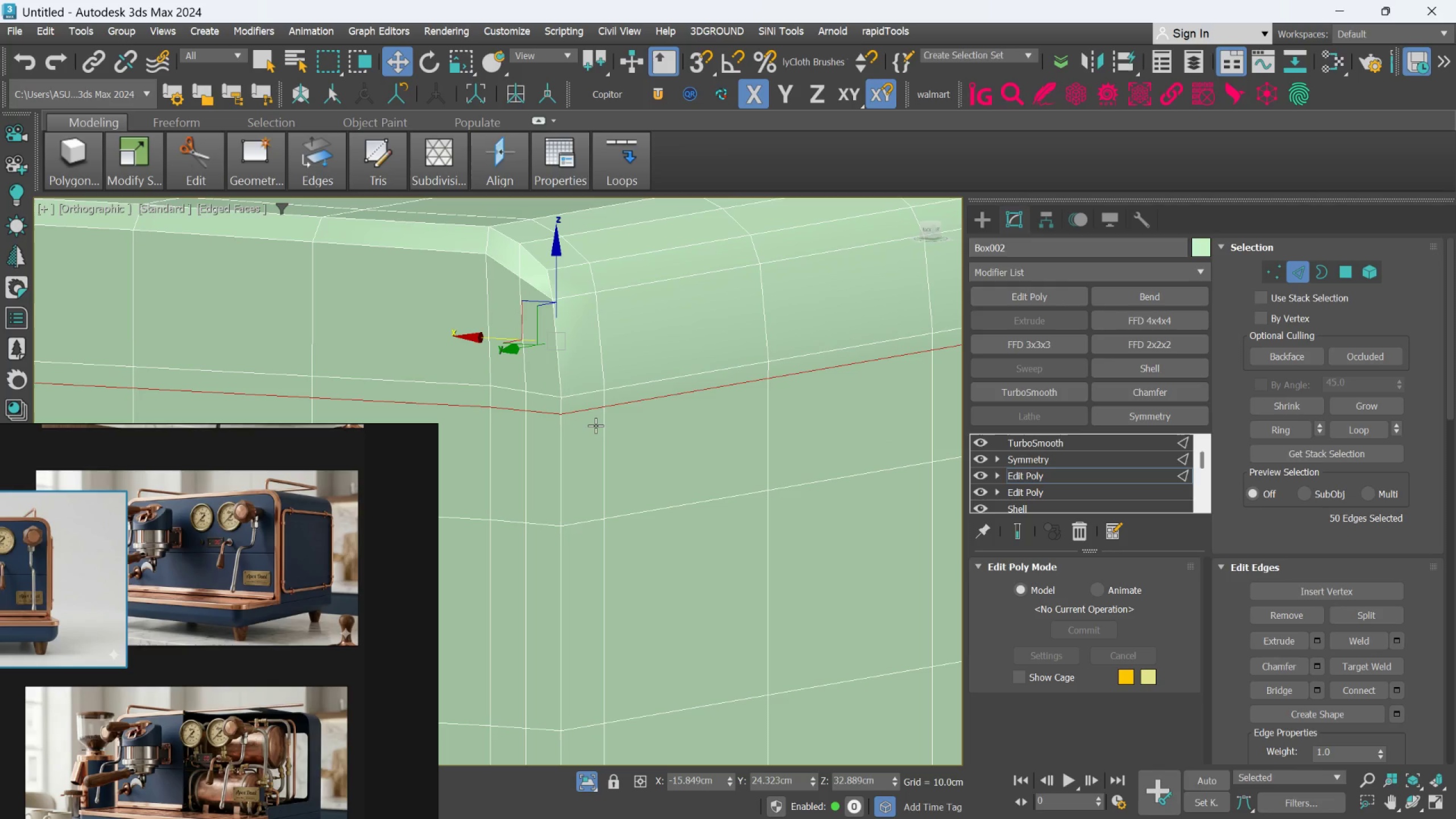 
hold_key(key=AltLeft, duration=1.28)
 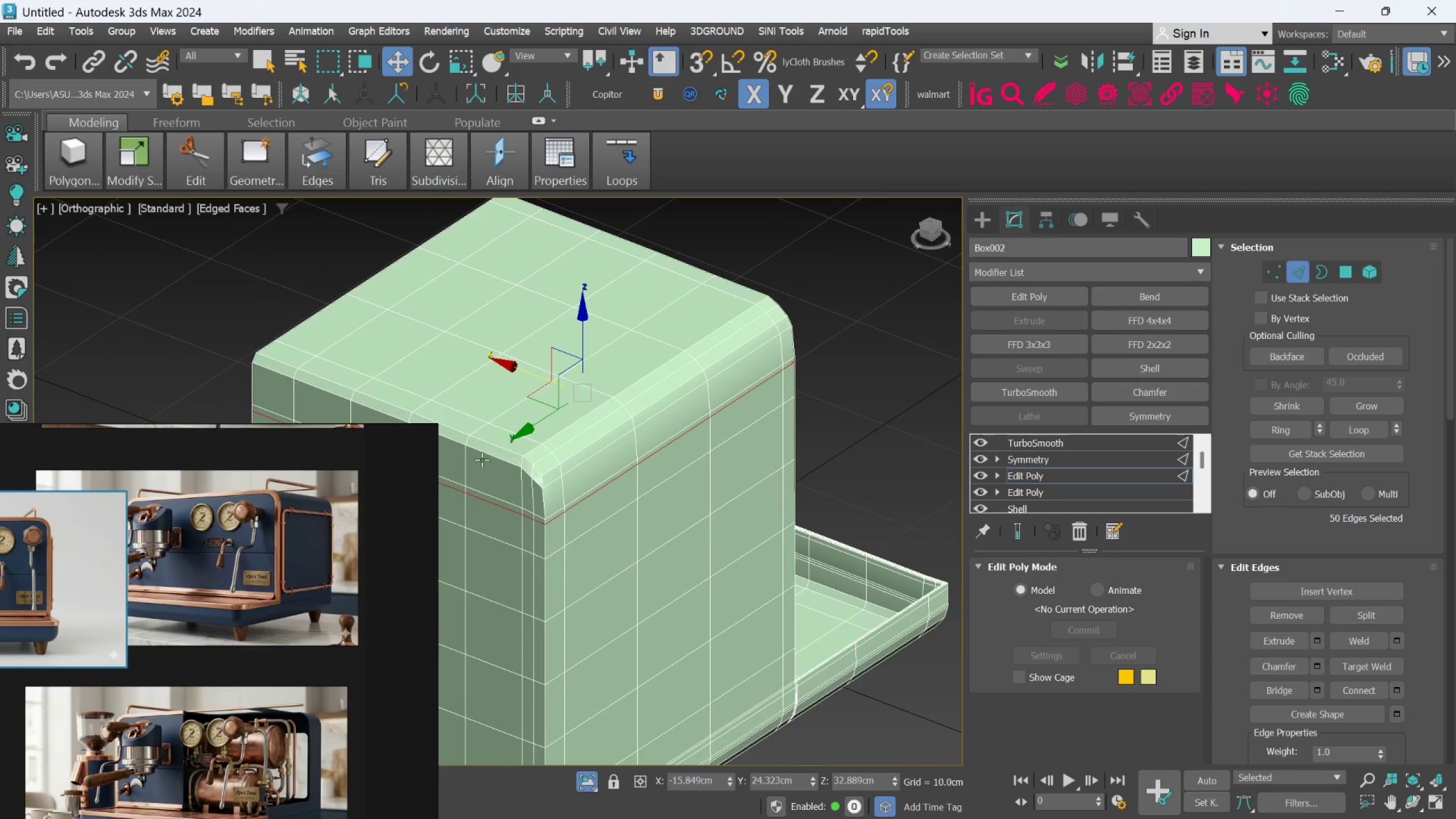 
scroll: coordinate [597, 421], scroll_direction: down, amount: 3.0
 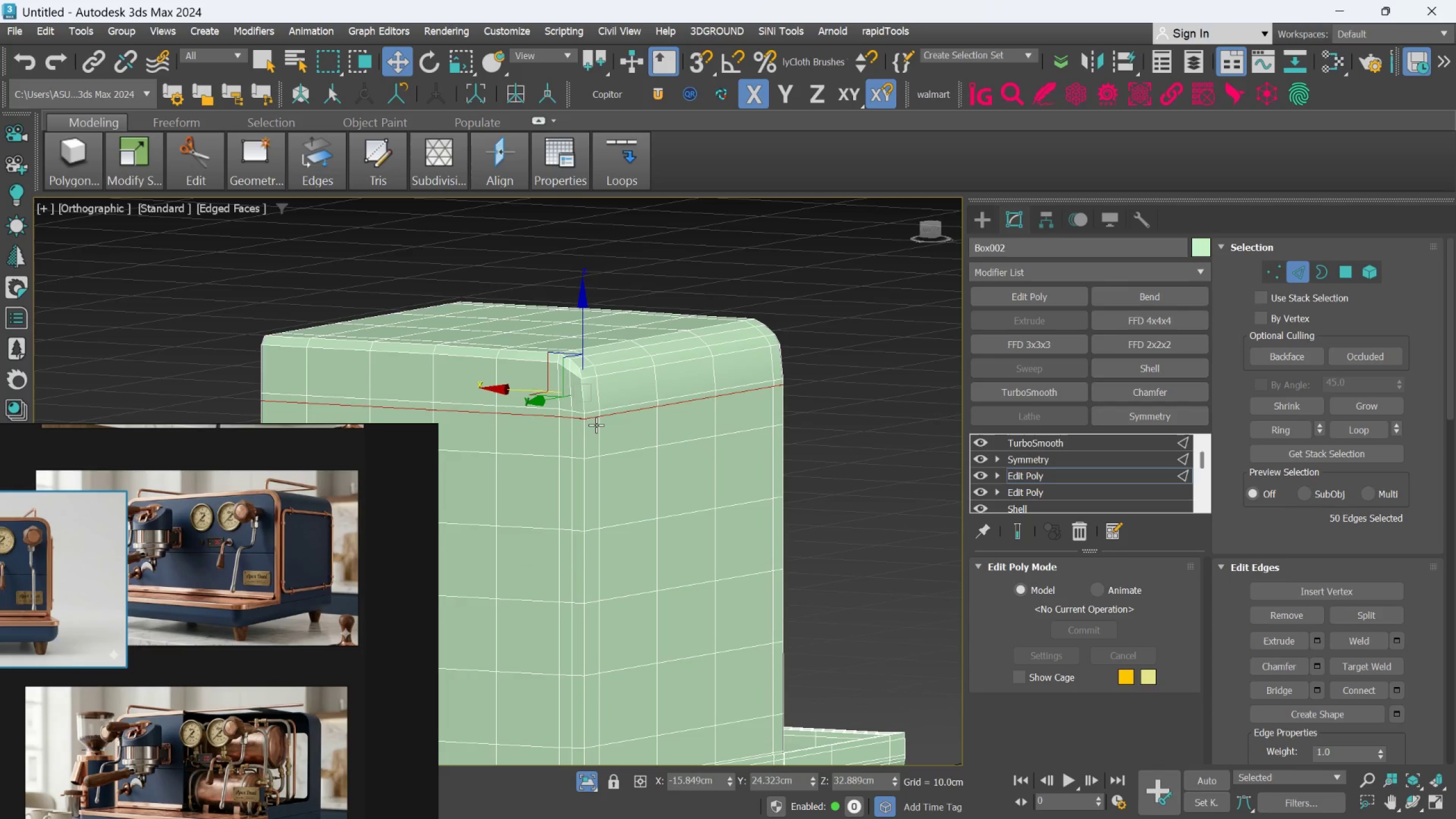 
key(Alt+AltLeft)
 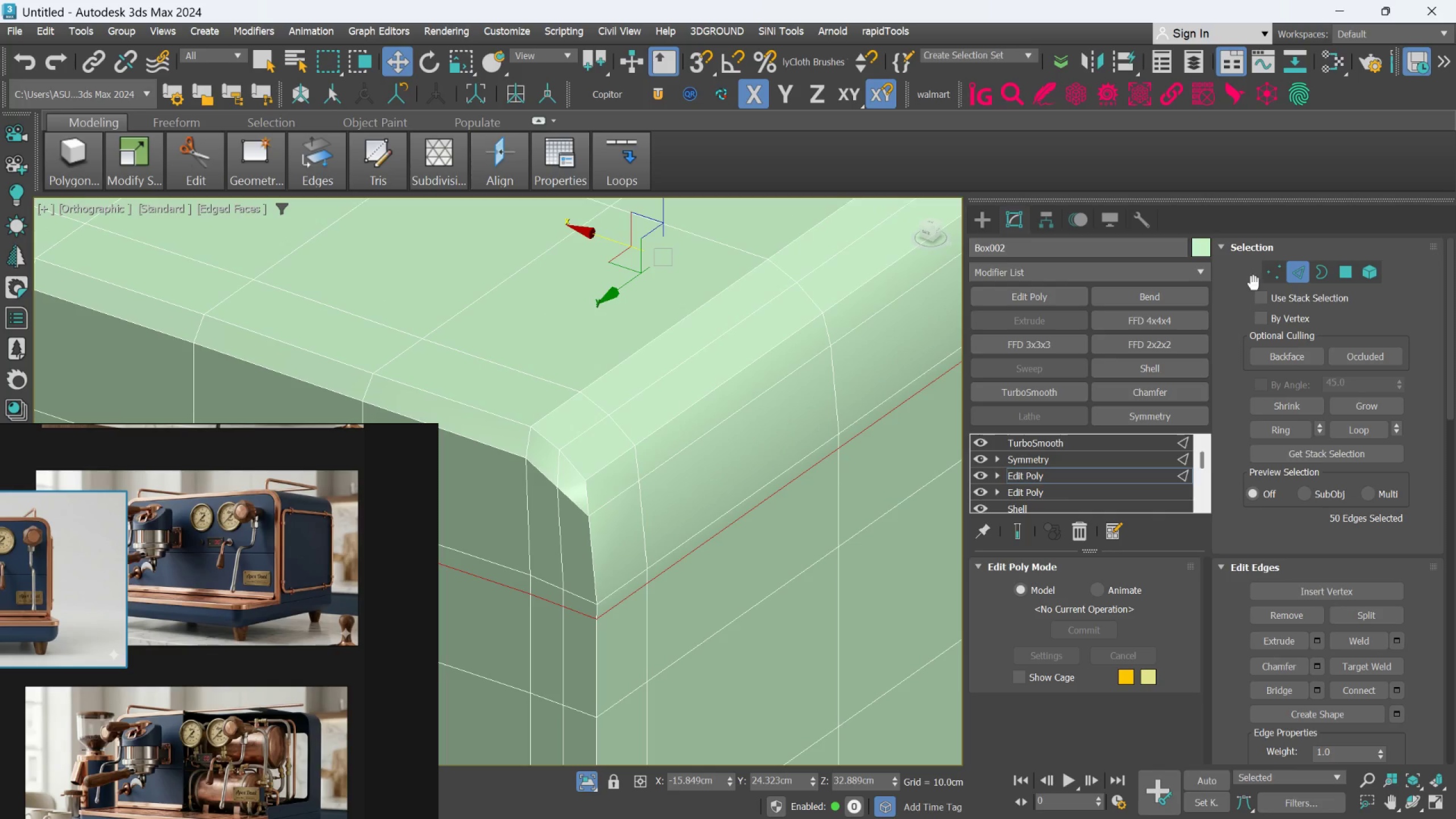 
scroll: coordinate [562, 476], scroll_direction: up, amount: 3.0
 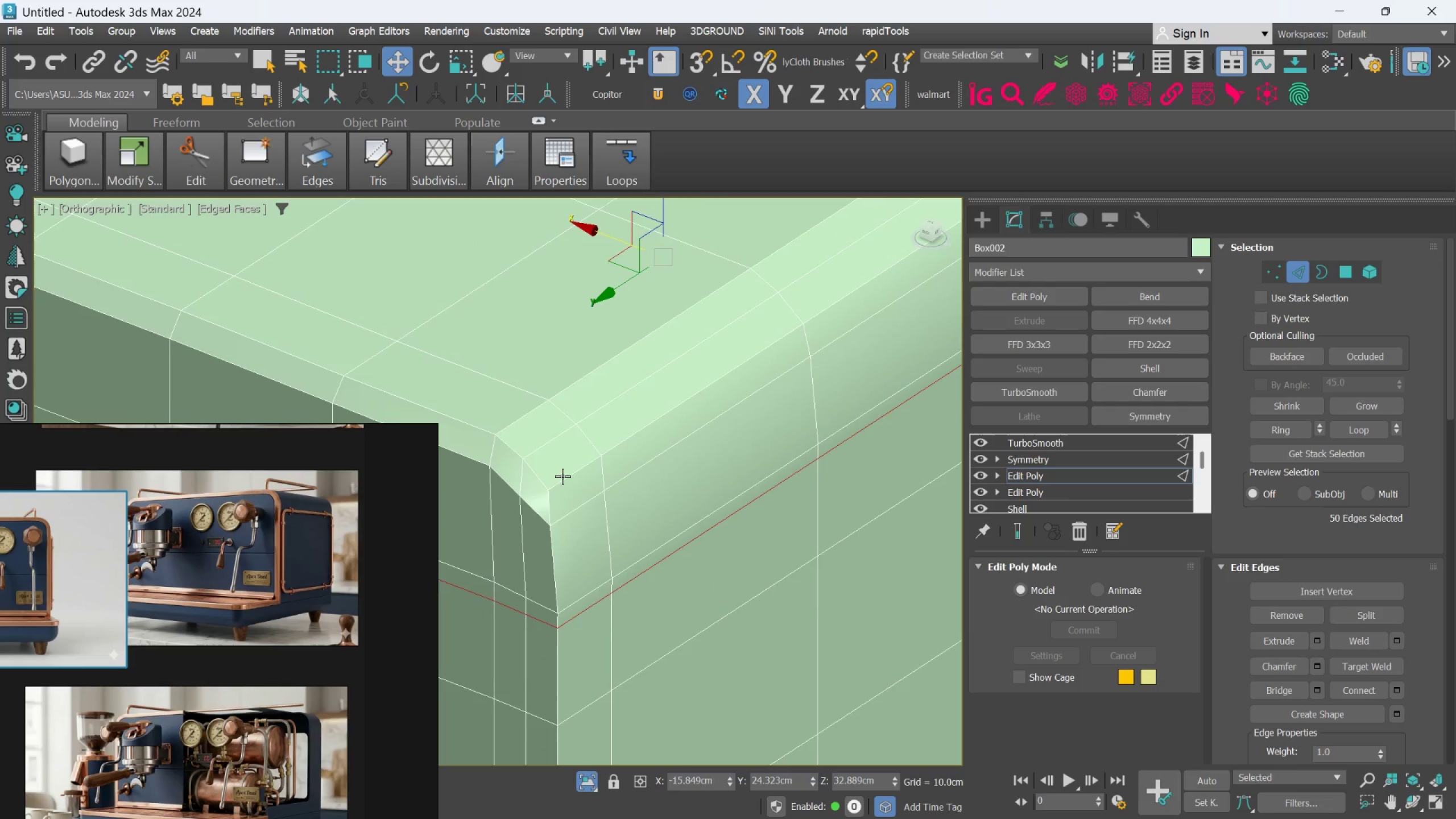 
left_click([1264, 269])
 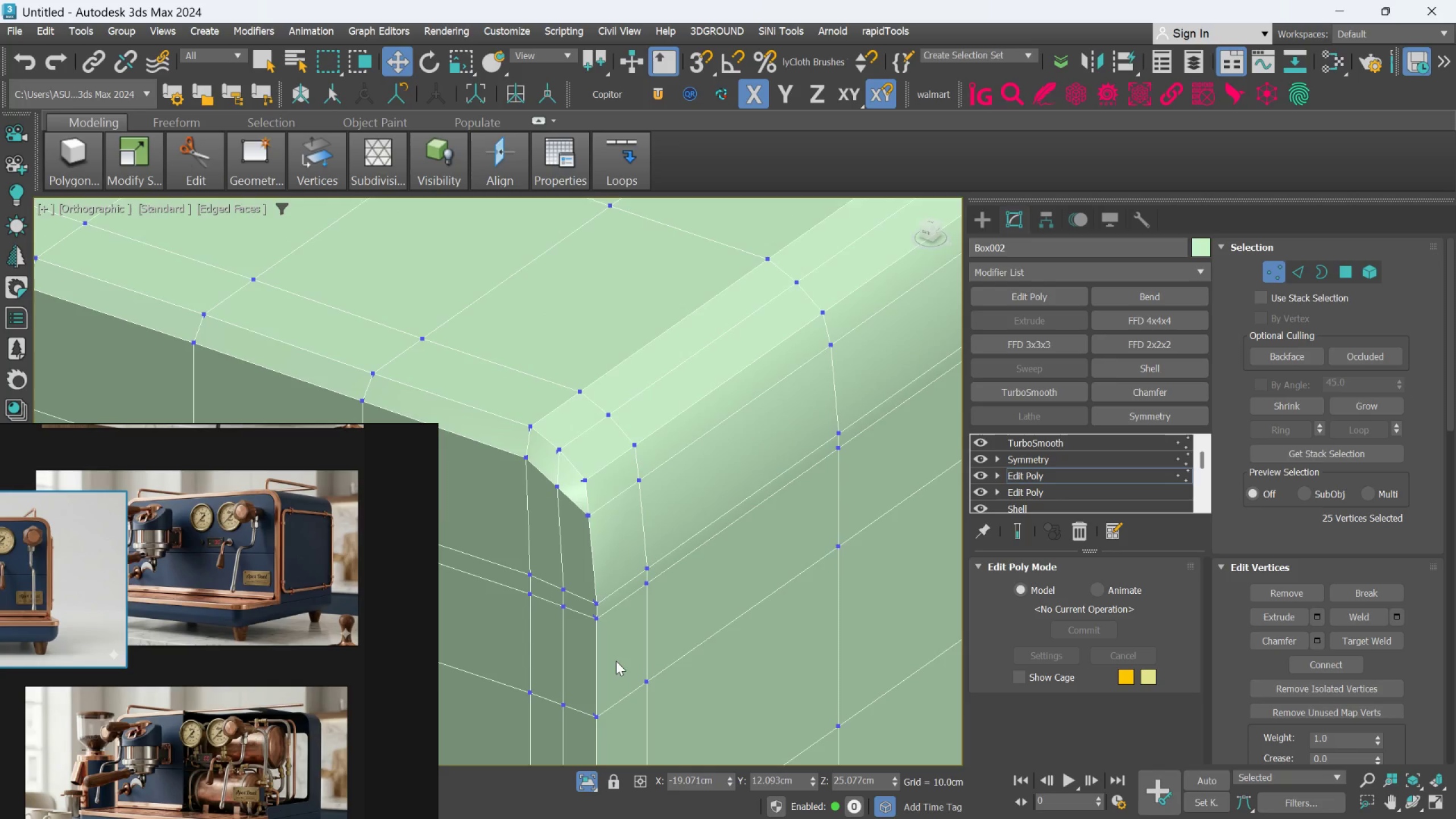 
scroll: coordinate [616, 661], scroll_direction: up, amount: 2.0
 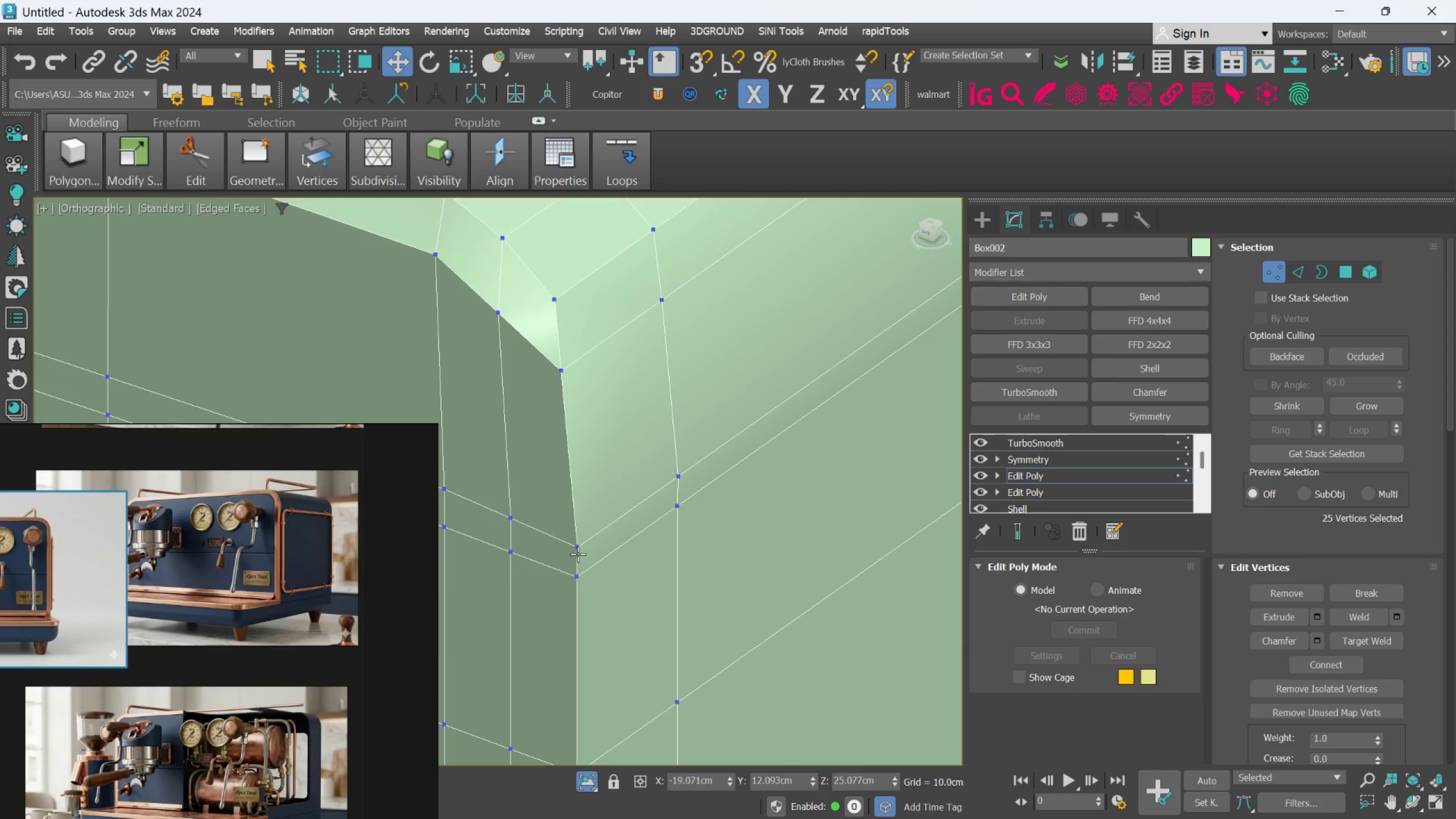 
left_click([577, 553])
 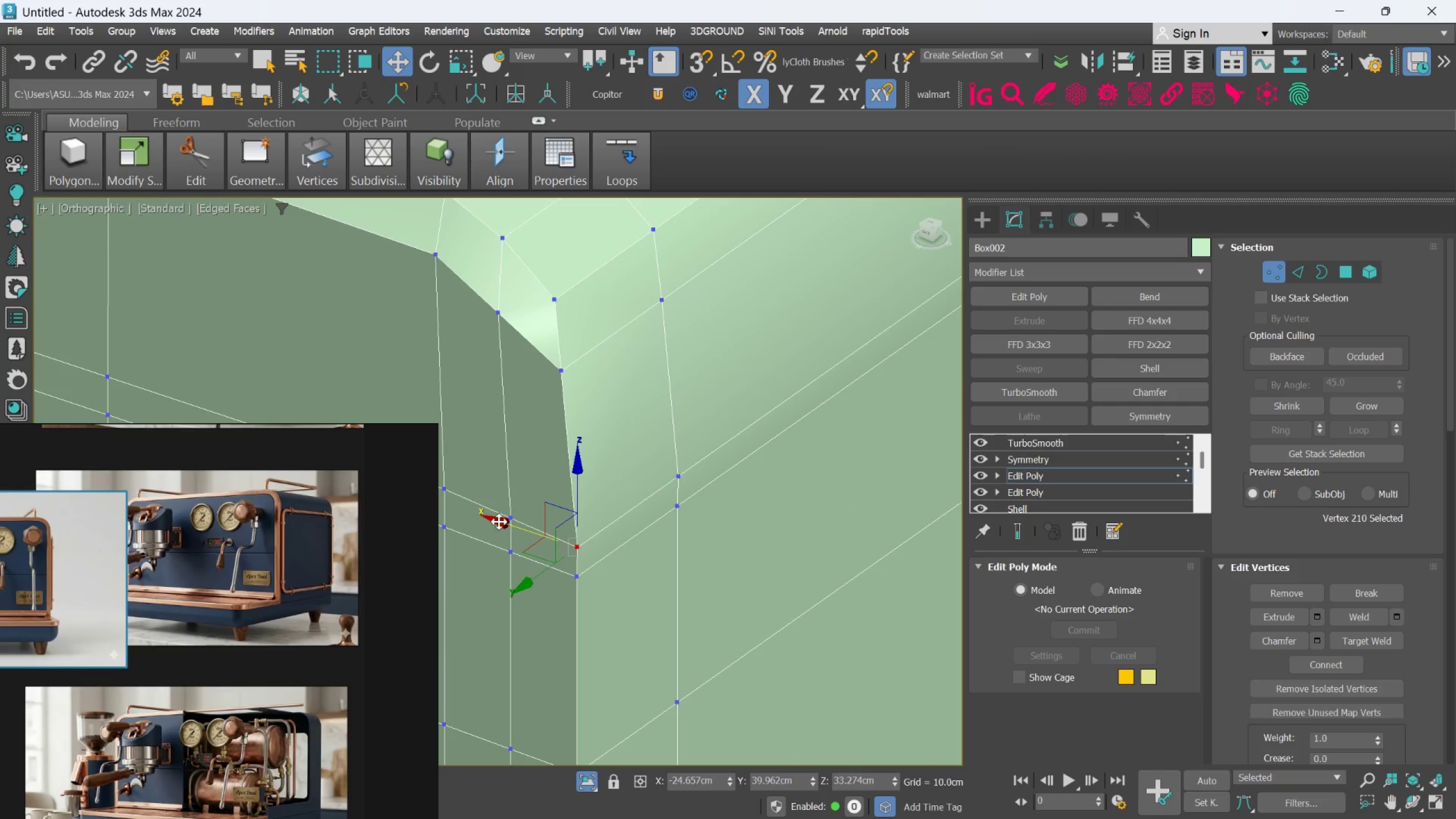 
left_click_drag(start_coordinate=[499, 522], to_coordinate=[515, 522])
 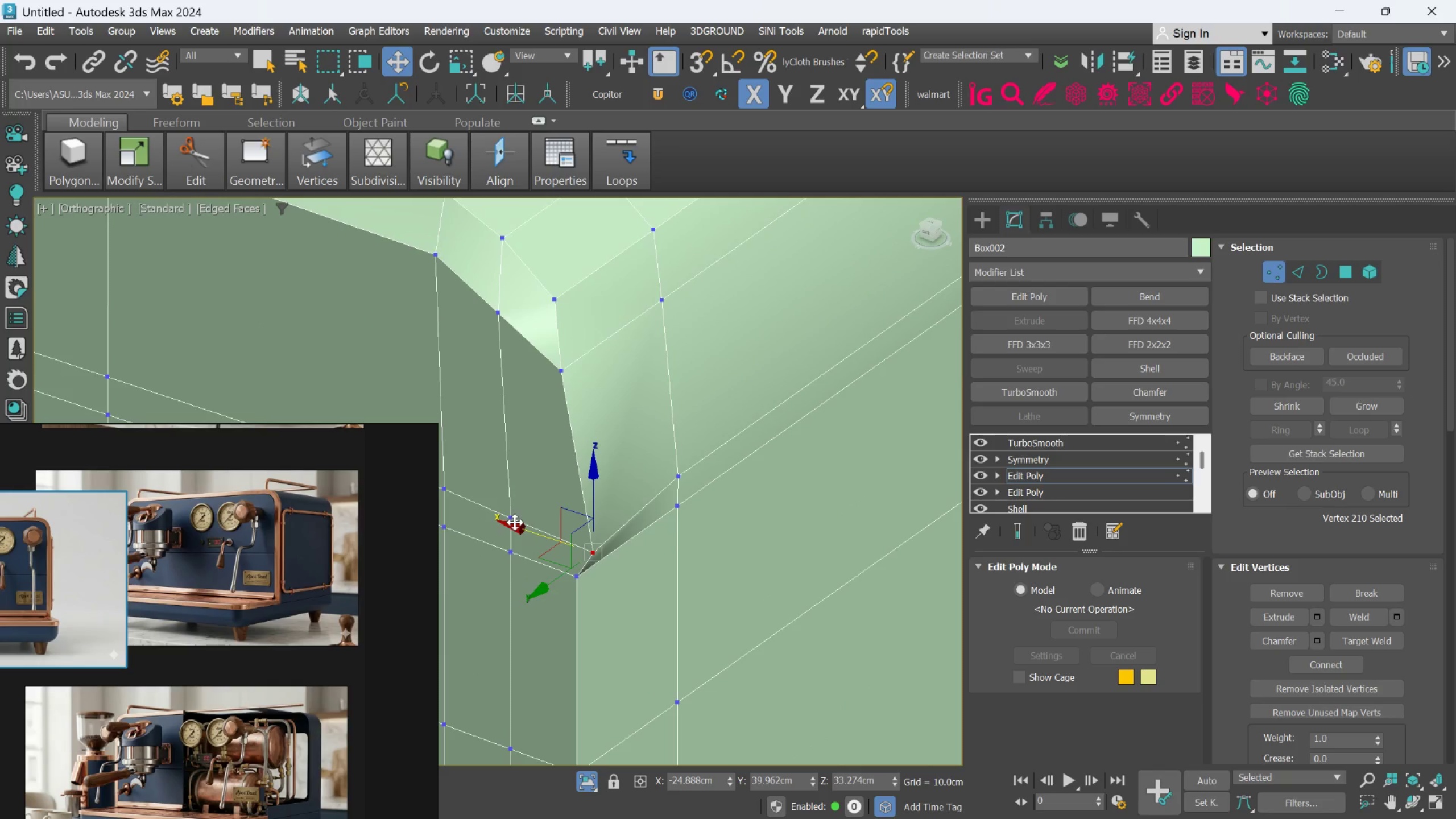 
key(Z)
 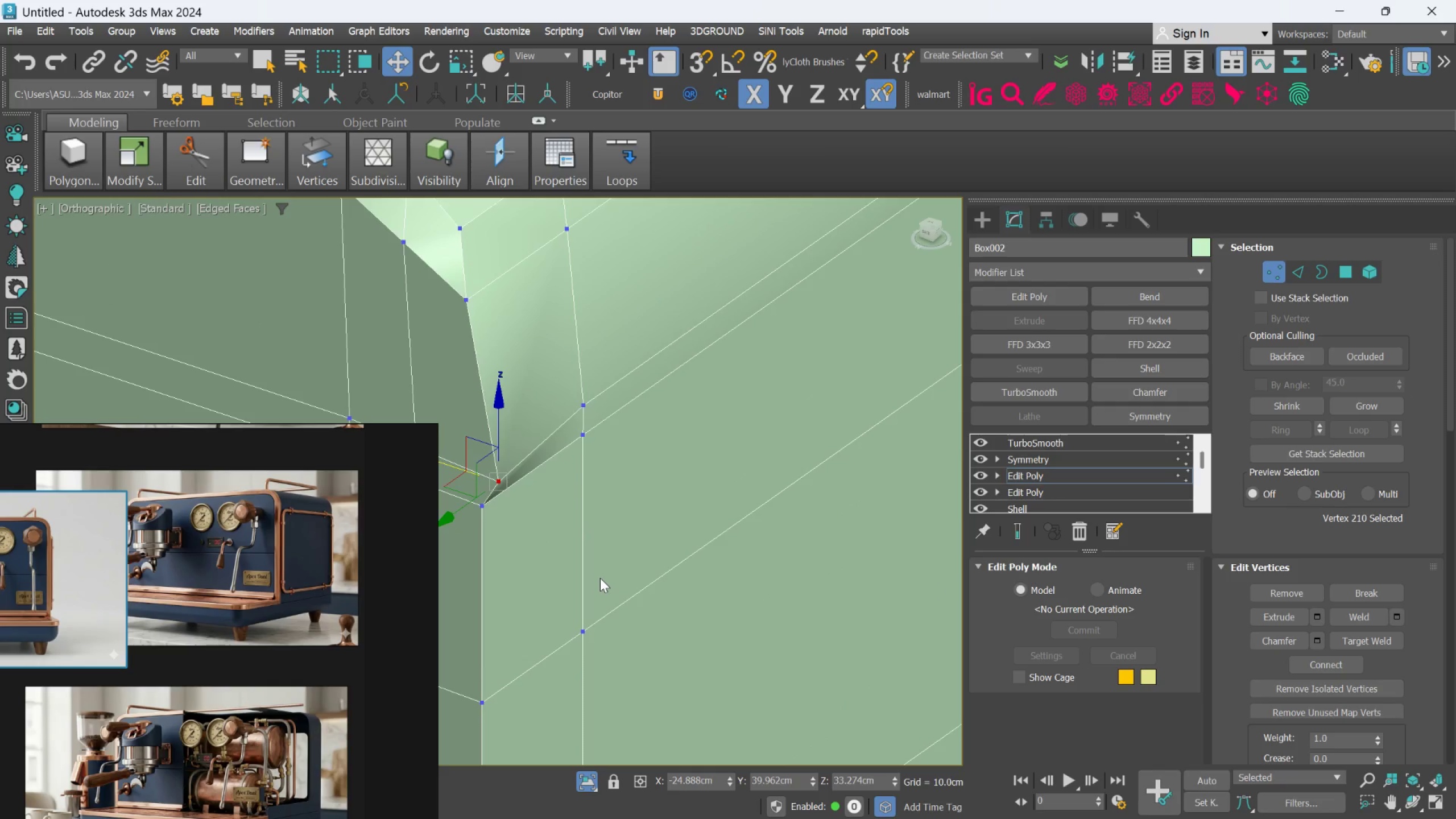 
key(Control+Z)
 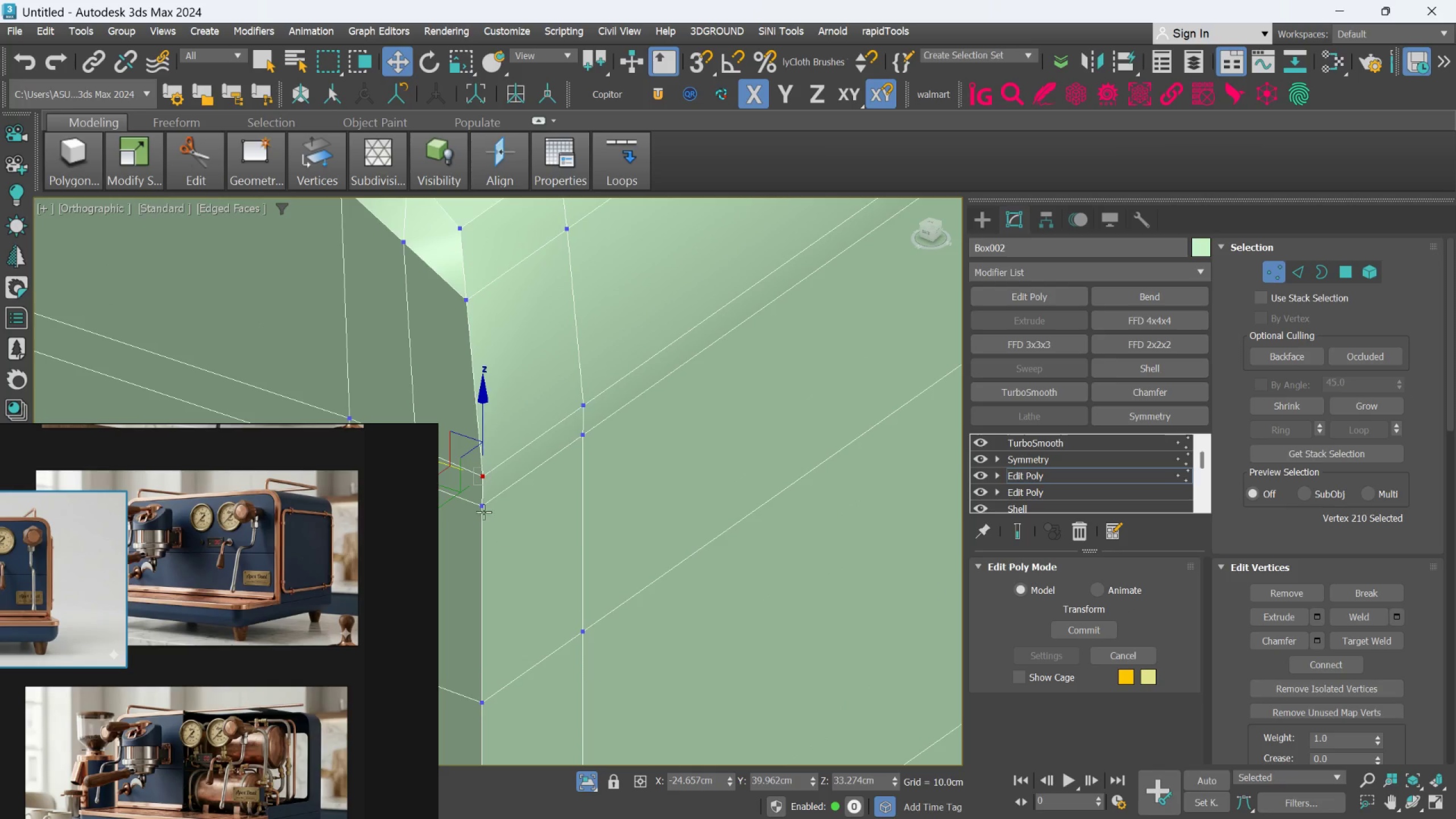 
left_click([480, 510])
 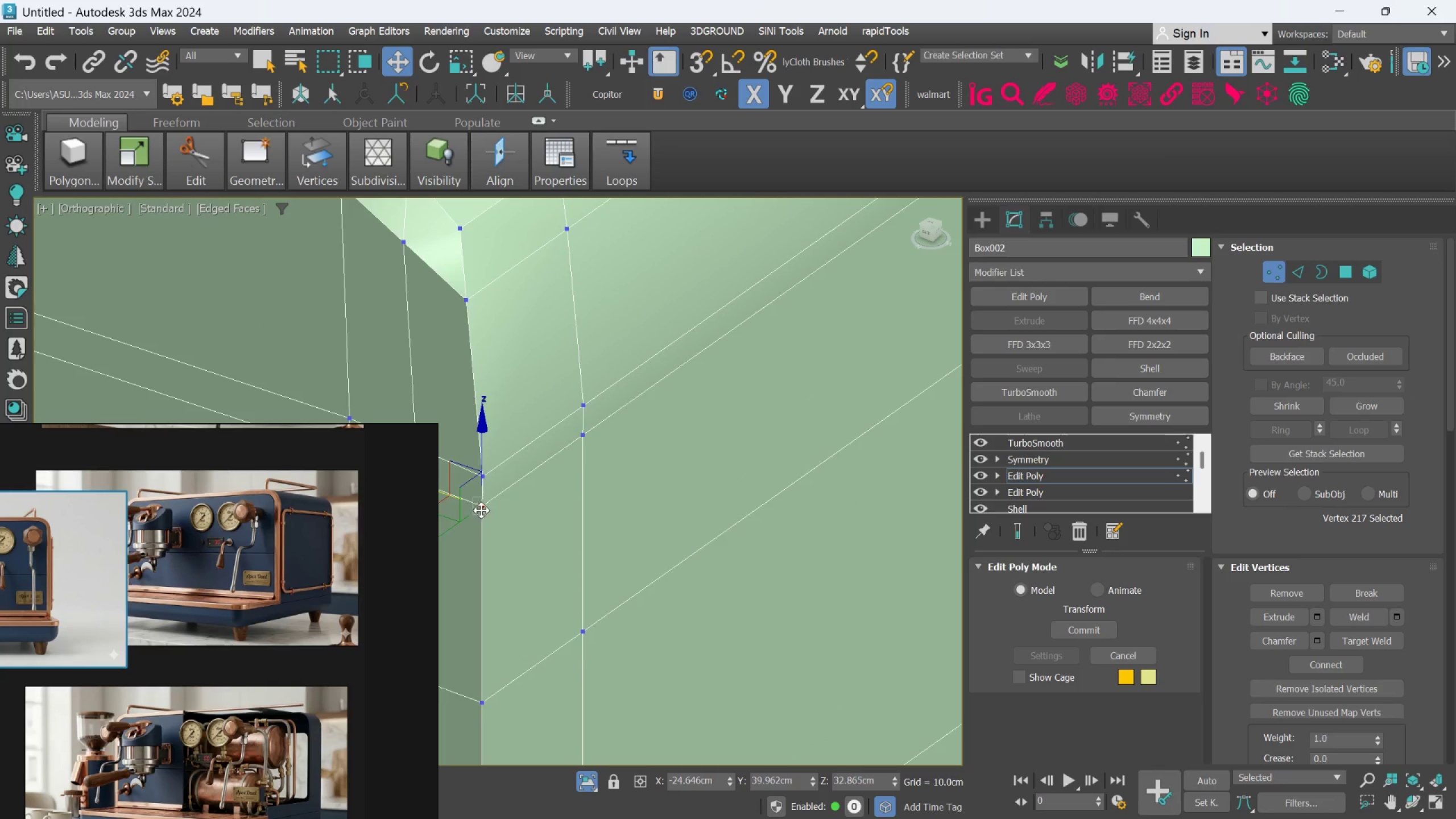 
hold_key(key=AltLeft, duration=0.6)
 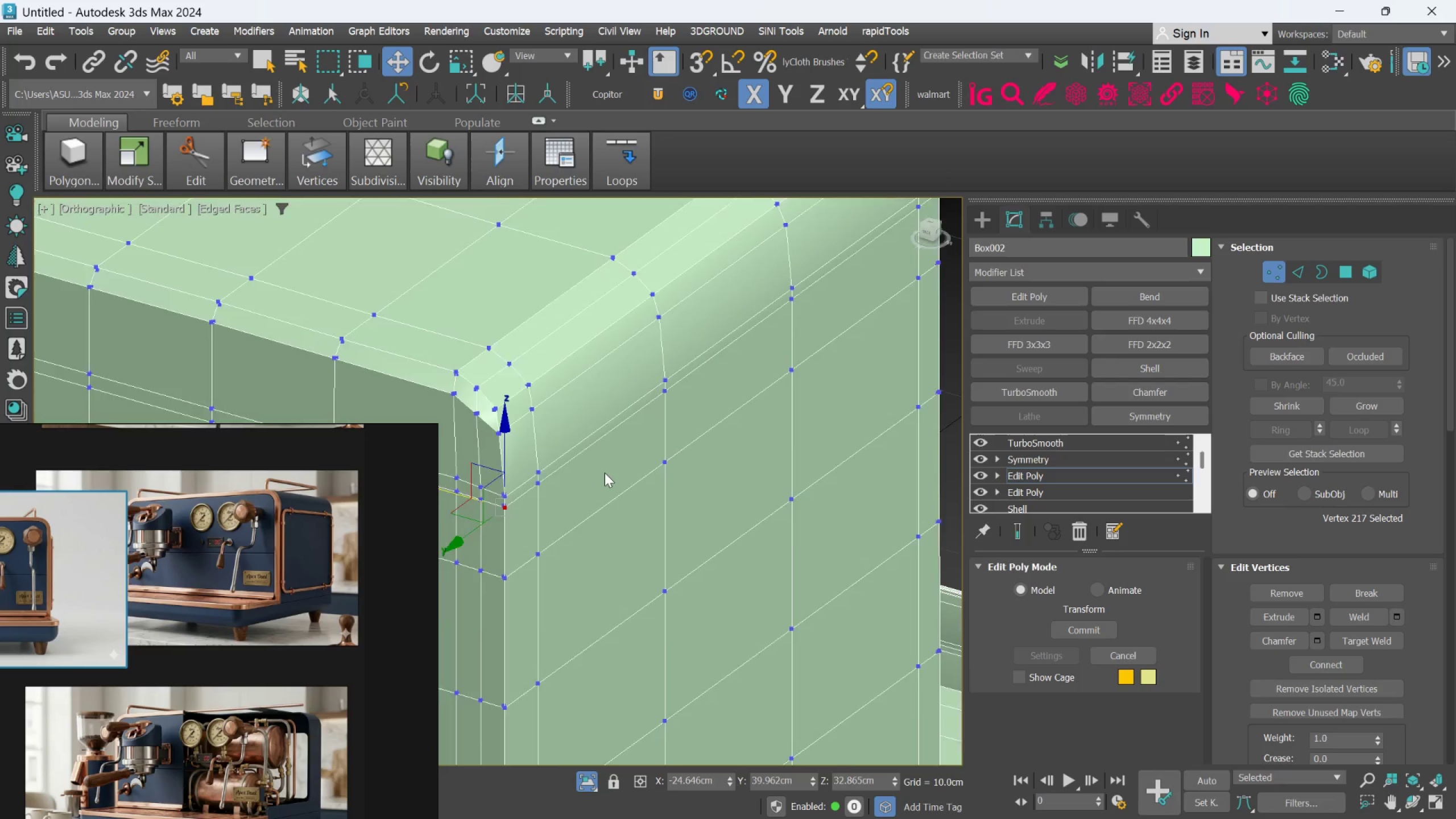 
scroll: coordinate [518, 508], scroll_direction: down, amount: 3.0
 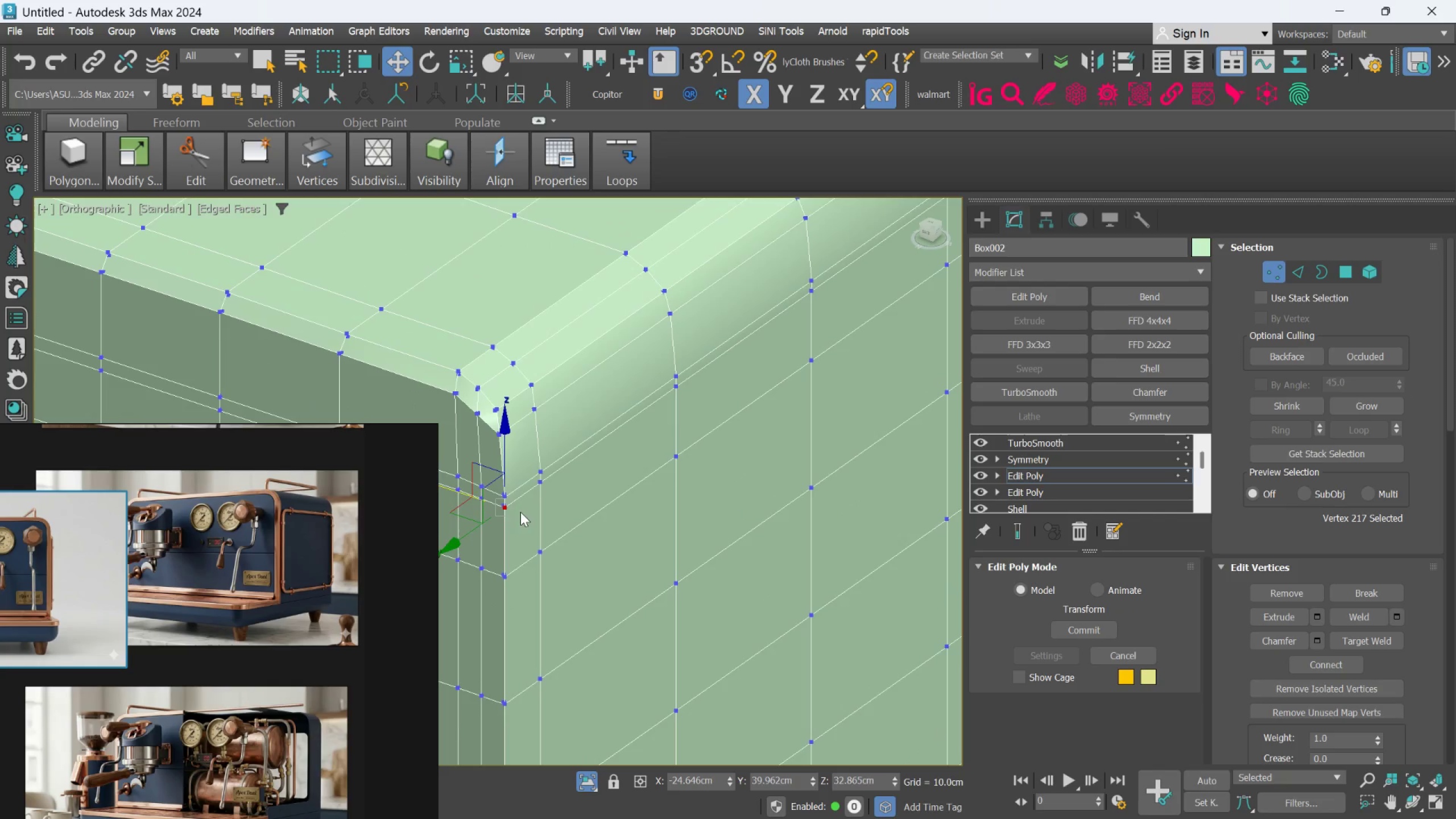 
hold_key(key=AltLeft, duration=0.68)
 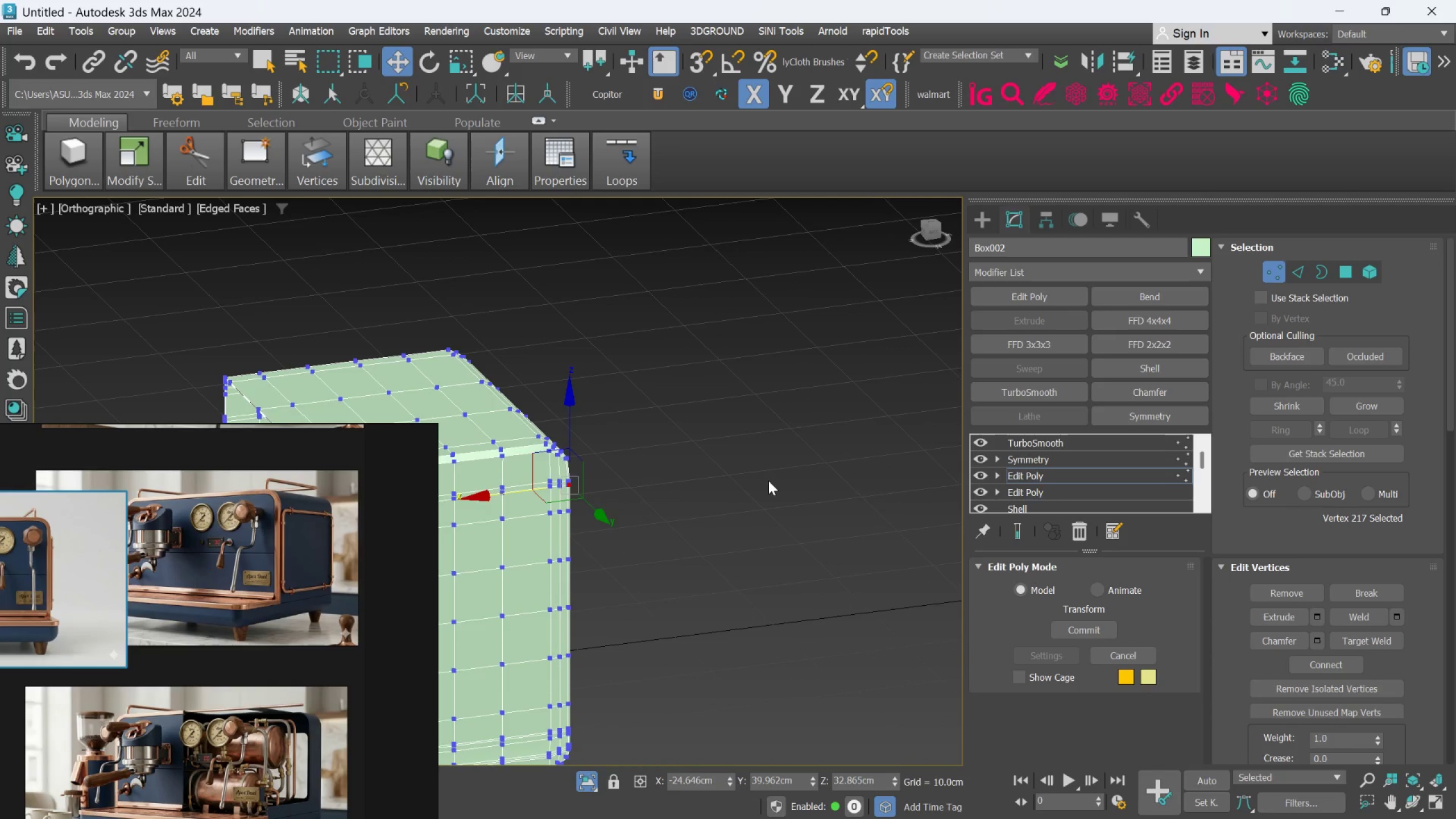 
scroll: coordinate [605, 473], scroll_direction: down, amount: 3.0
 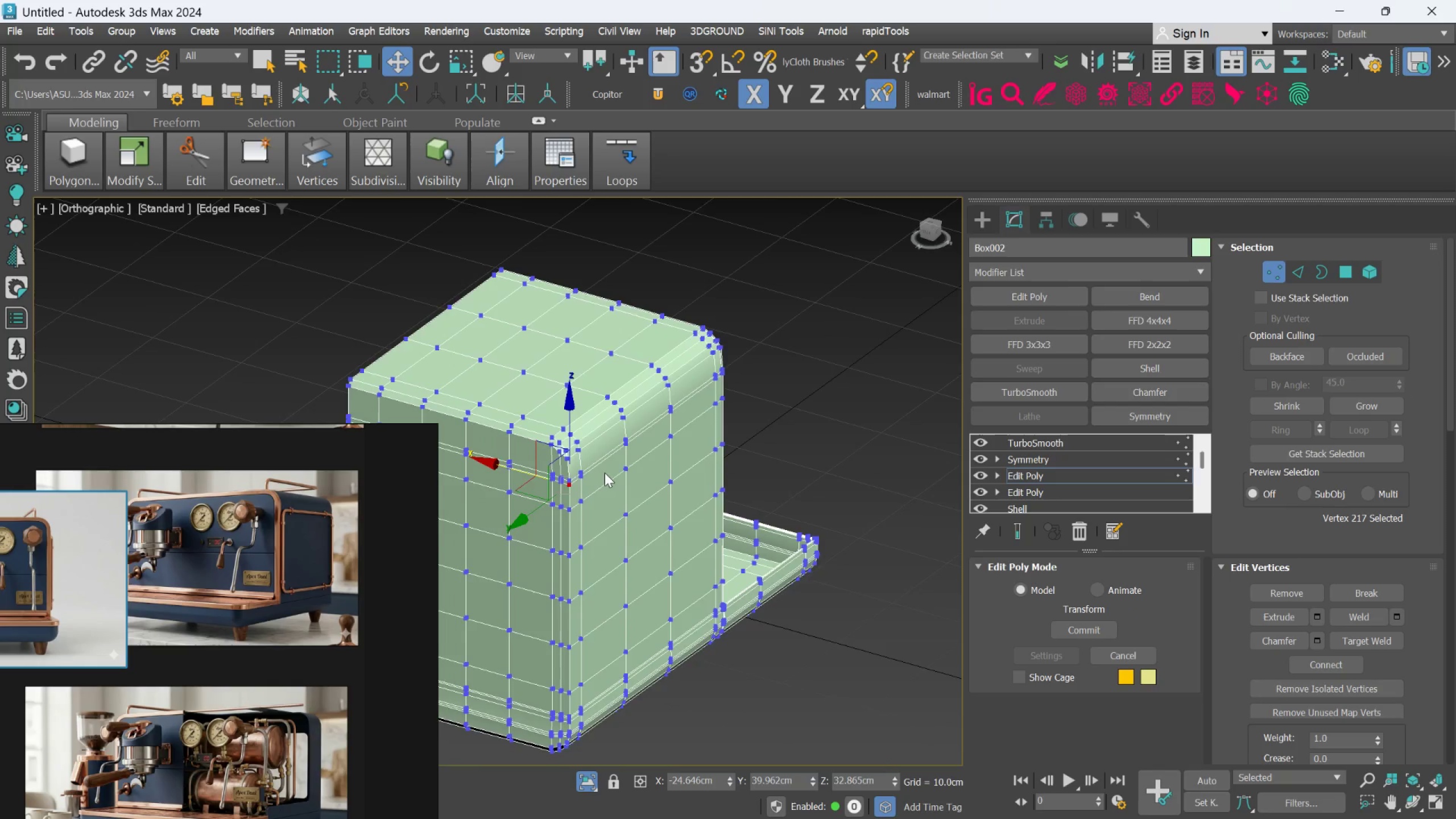 
left_click([768, 481])
 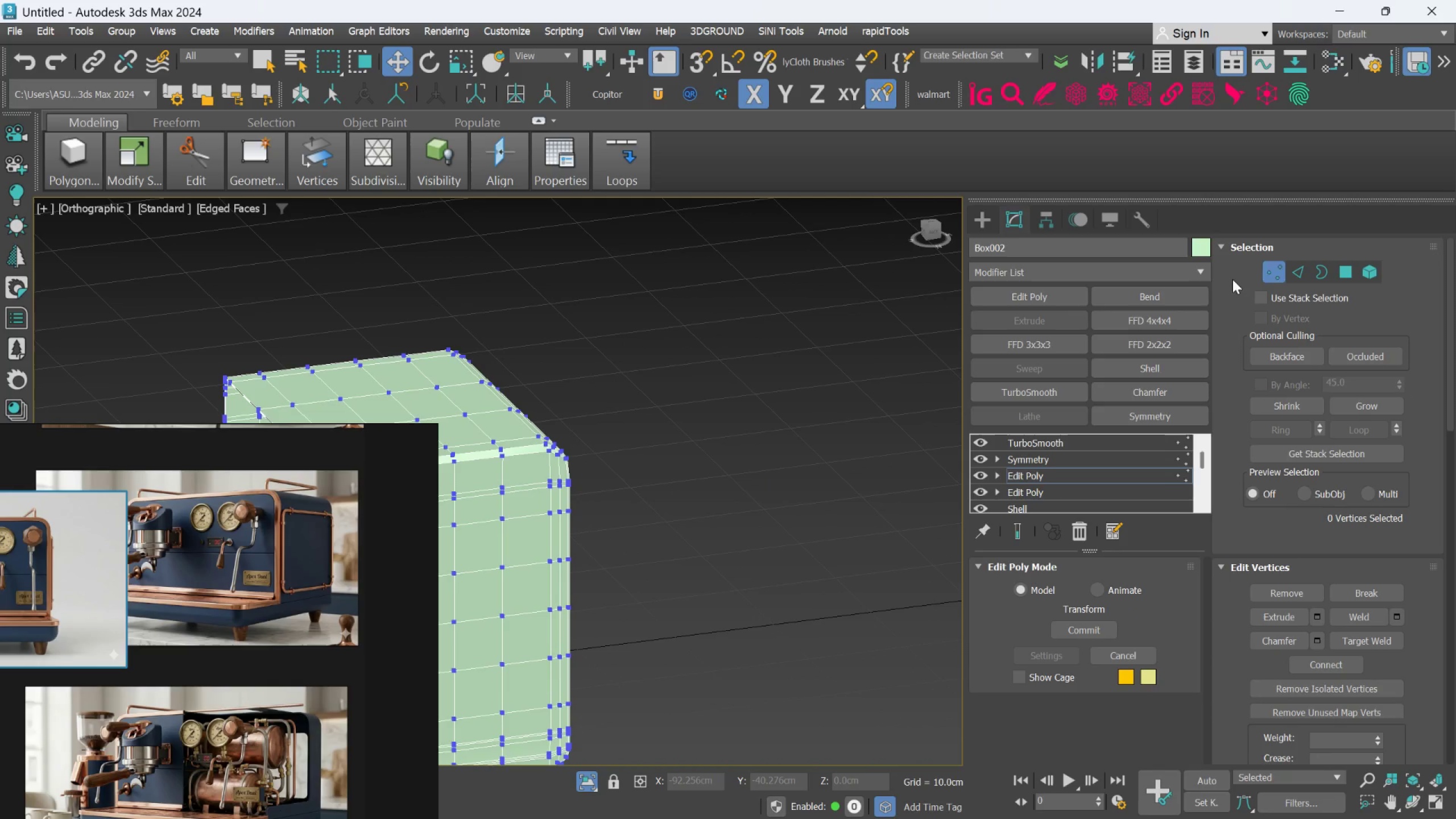 
left_click([1281, 274])
 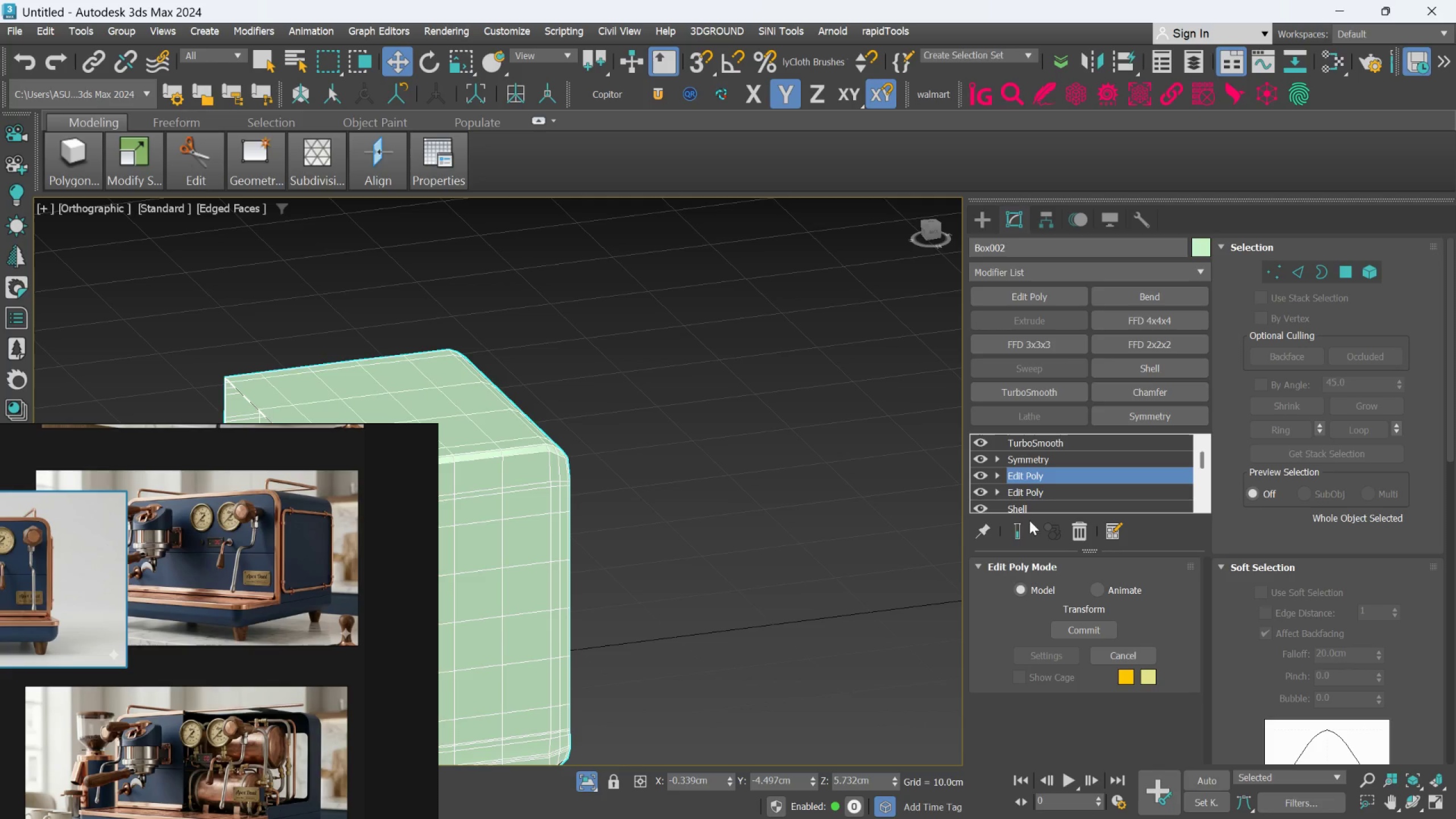 
left_click([1017, 526])
 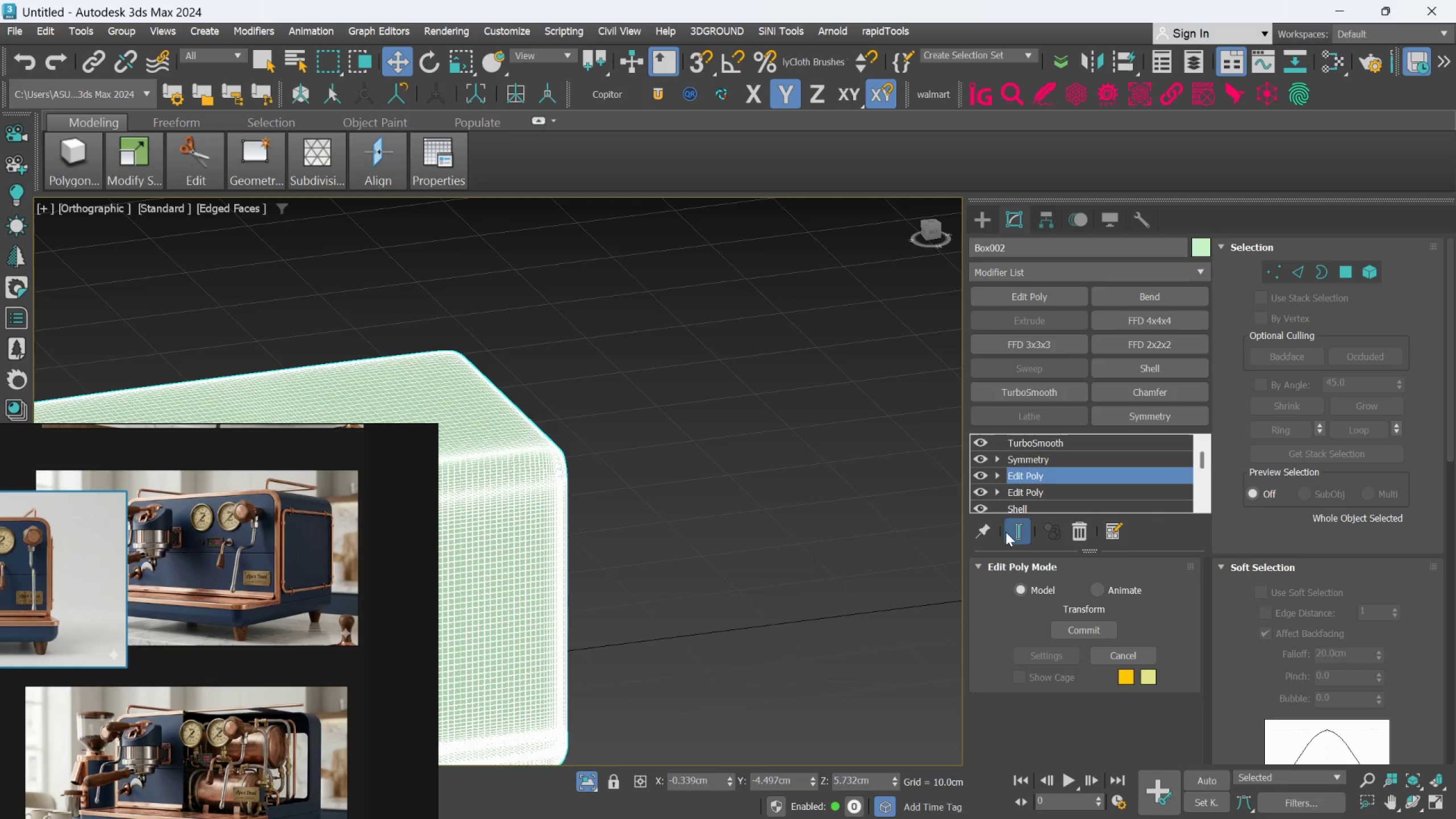 
key(F4)
 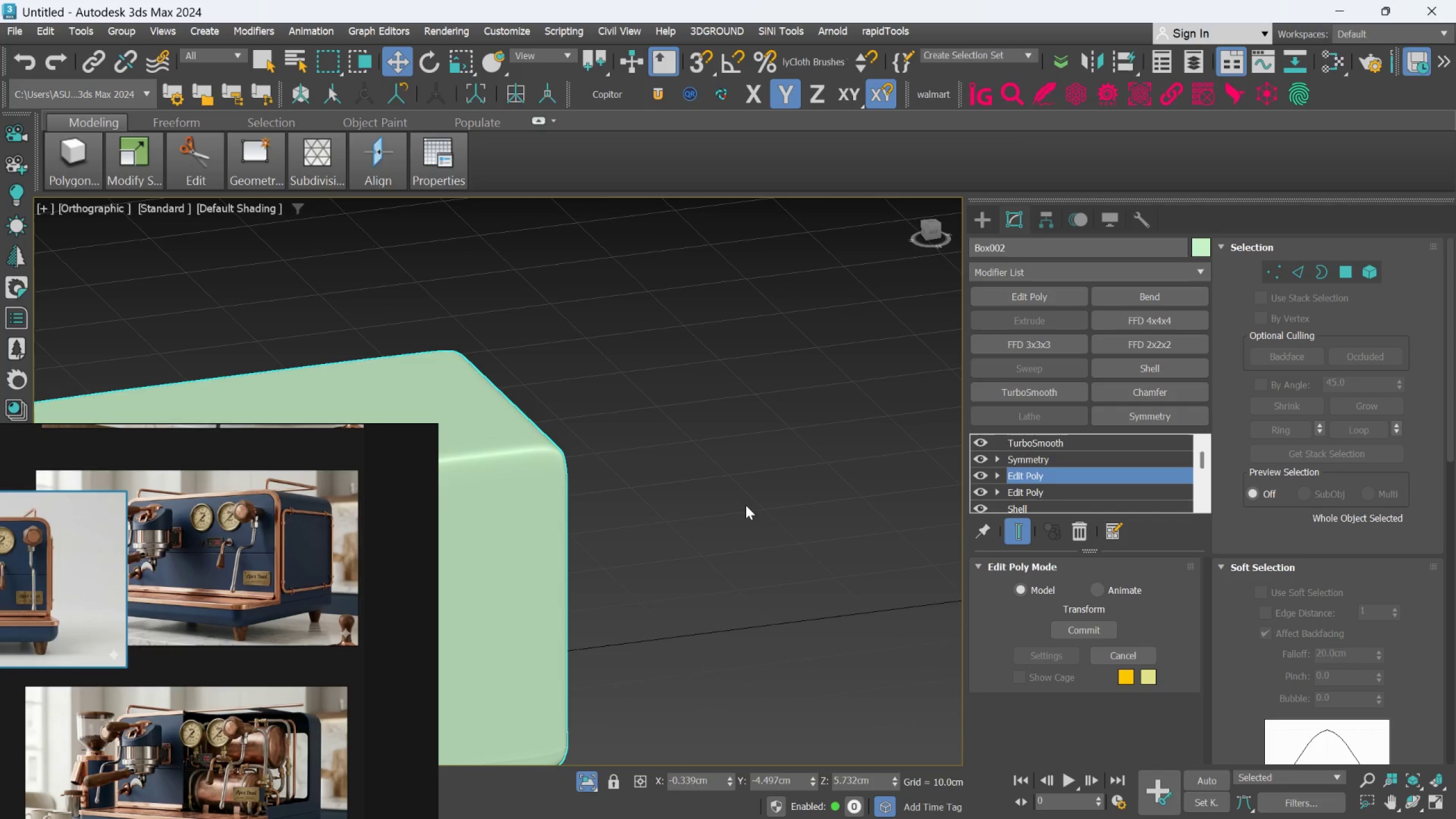 
hold_key(key=AltLeft, duration=0.64)
 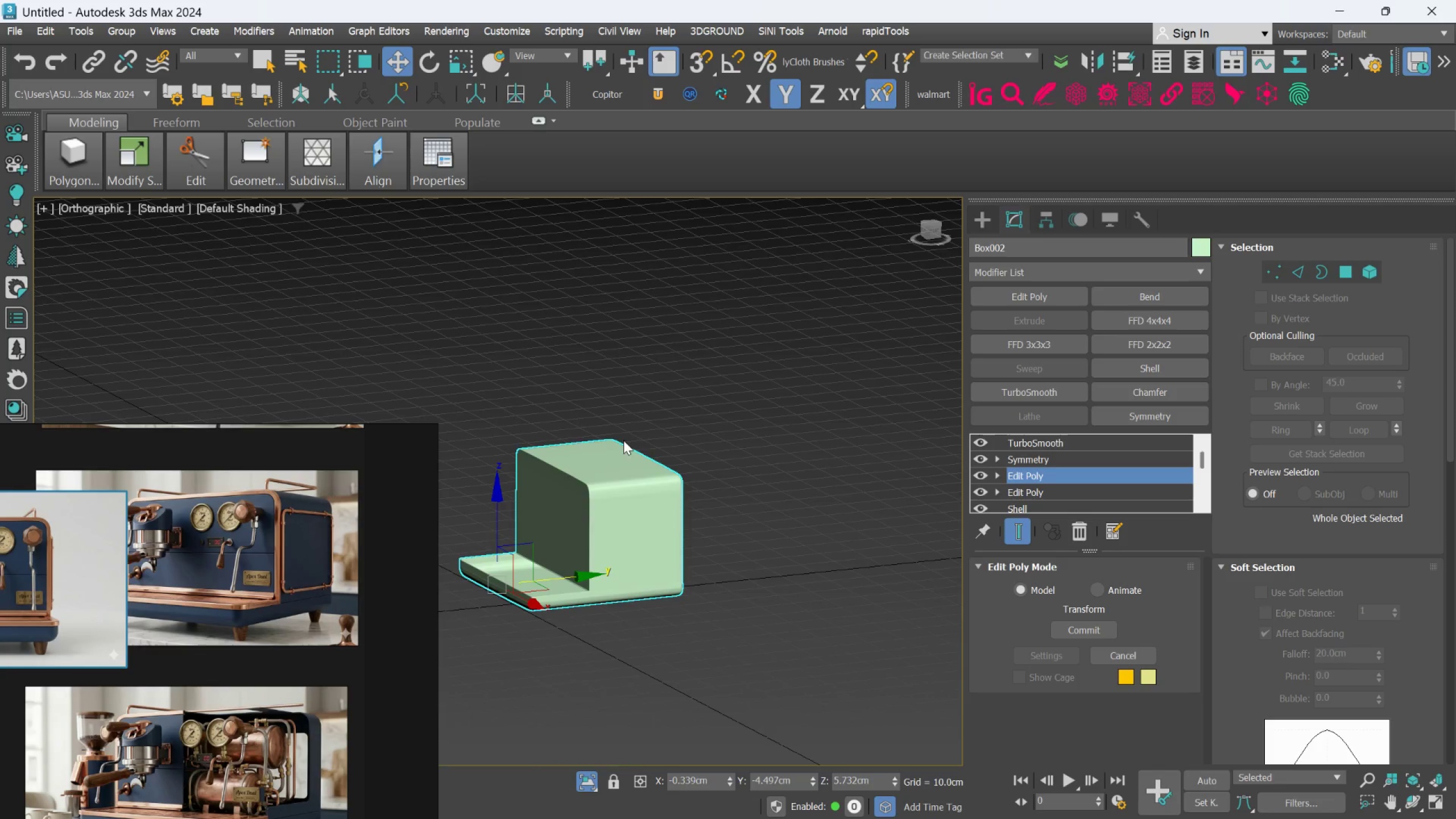 
scroll: coordinate [746, 505], scroll_direction: down, amount: 3.0
 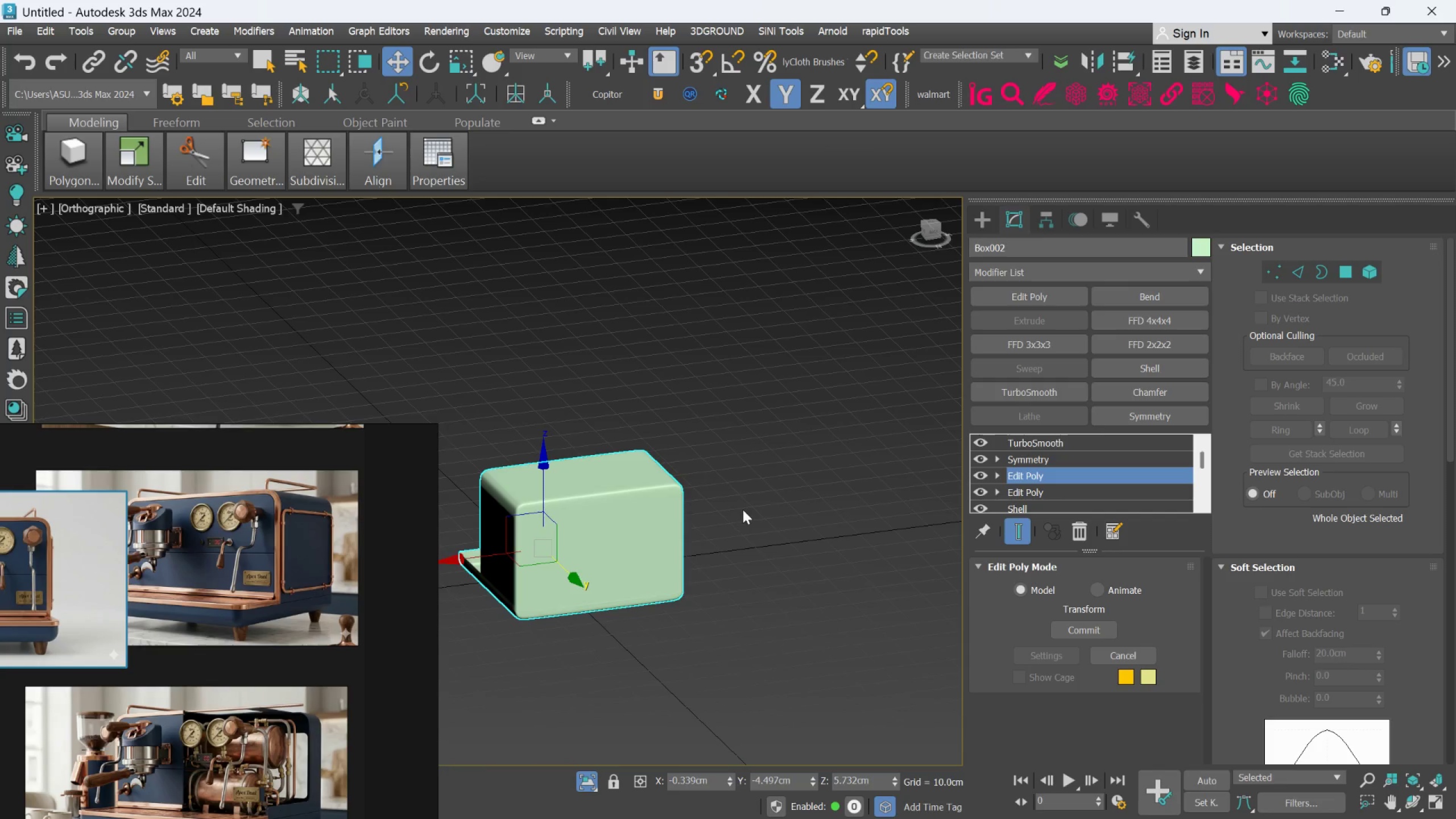 
hold_key(key=AltLeft, duration=1.23)
 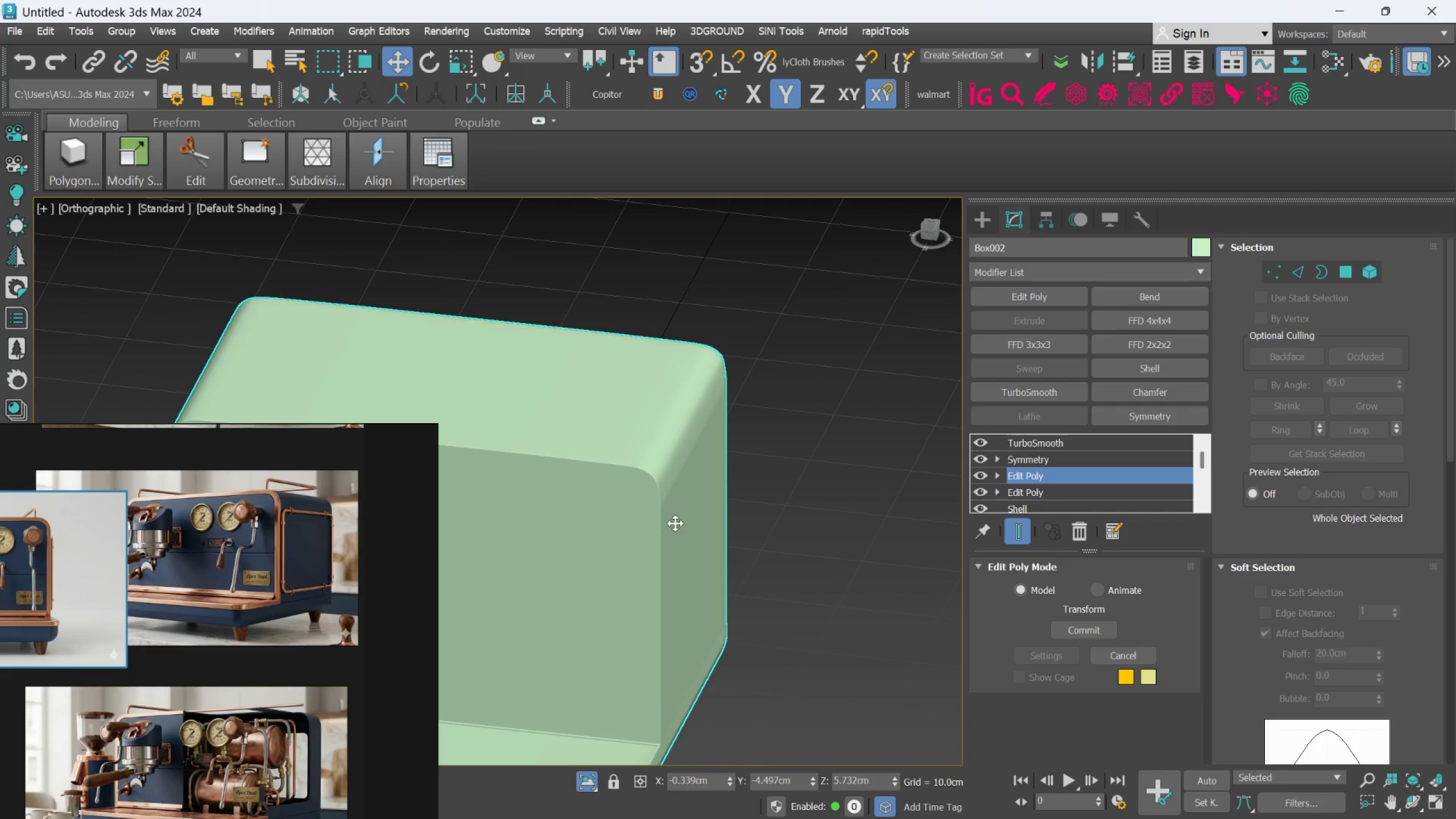 
scroll: coordinate [668, 537], scroll_direction: up, amount: 3.0
 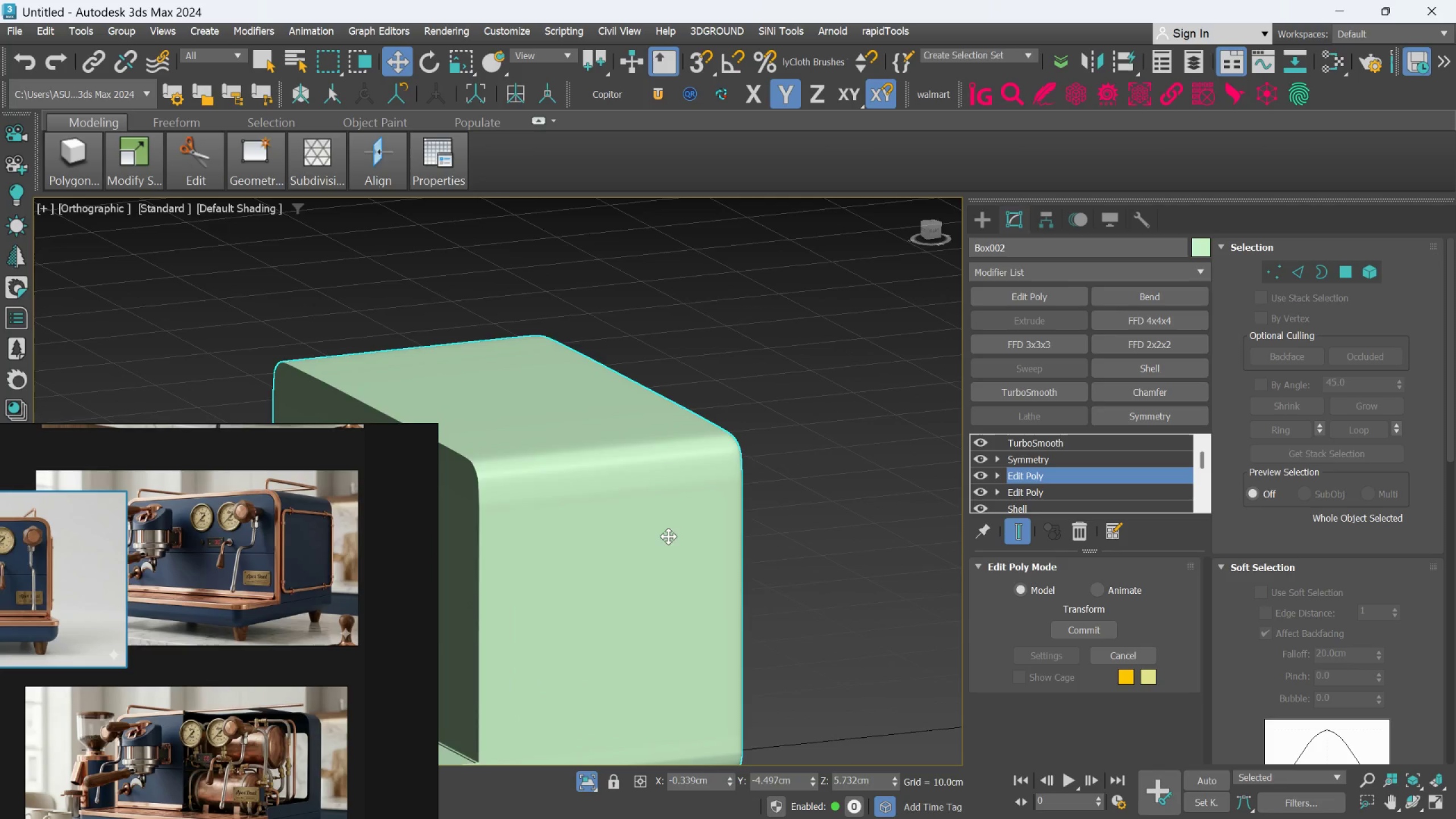 
hold_key(key=AltLeft, duration=1.16)
 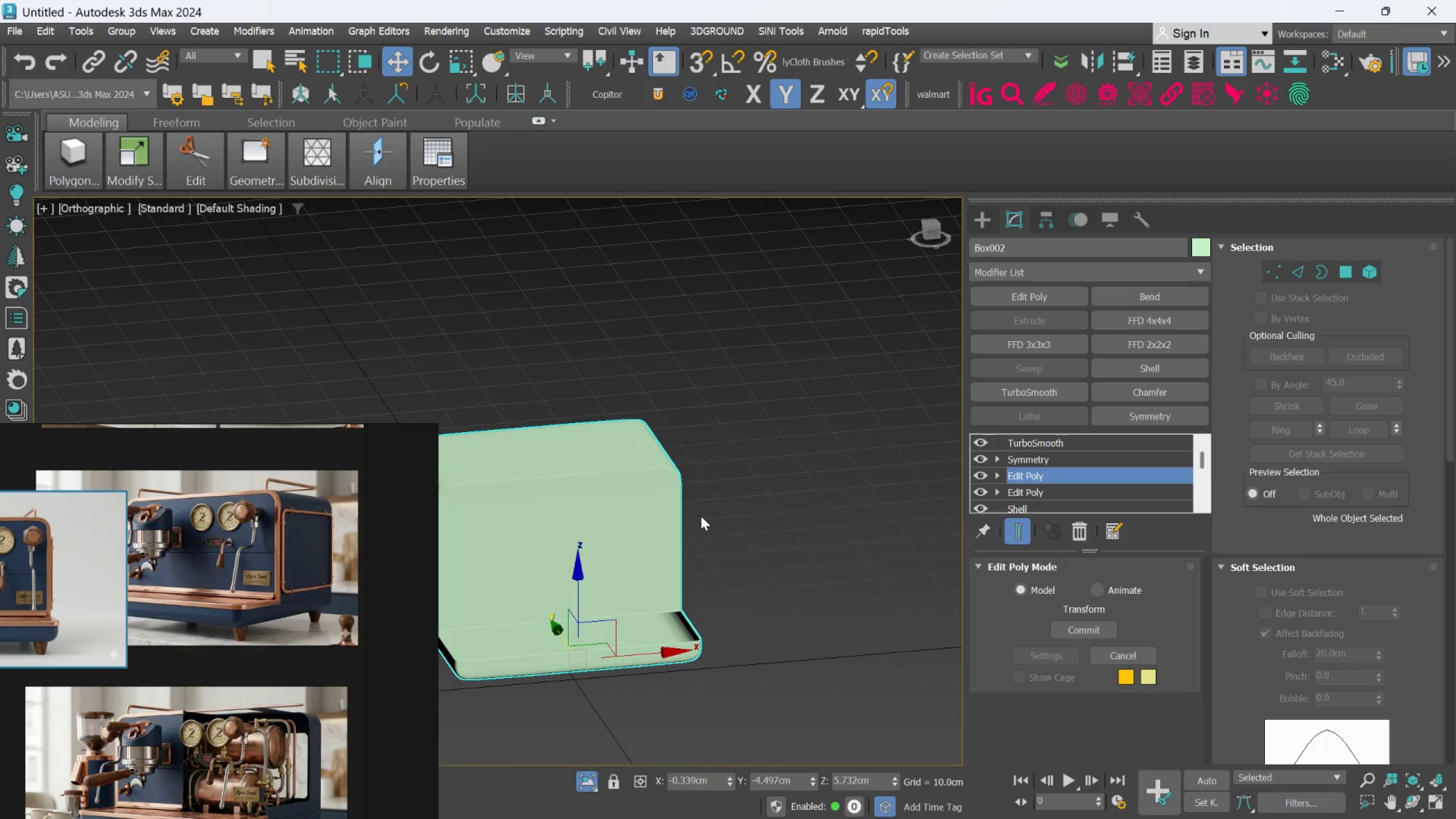 
scroll: coordinate [675, 523], scroll_direction: down, amount: 2.0
 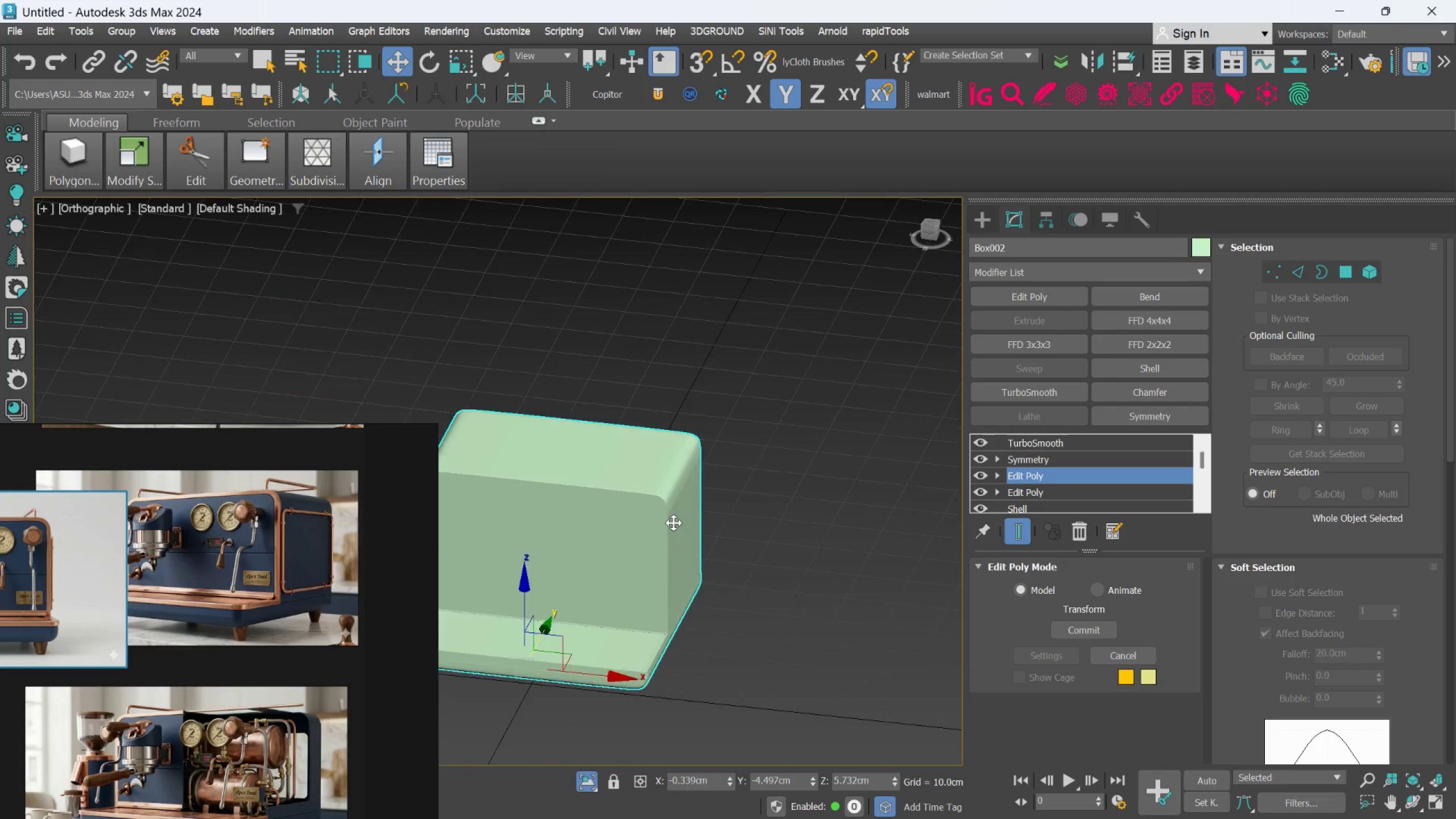 
key(Alt+AltLeft)
 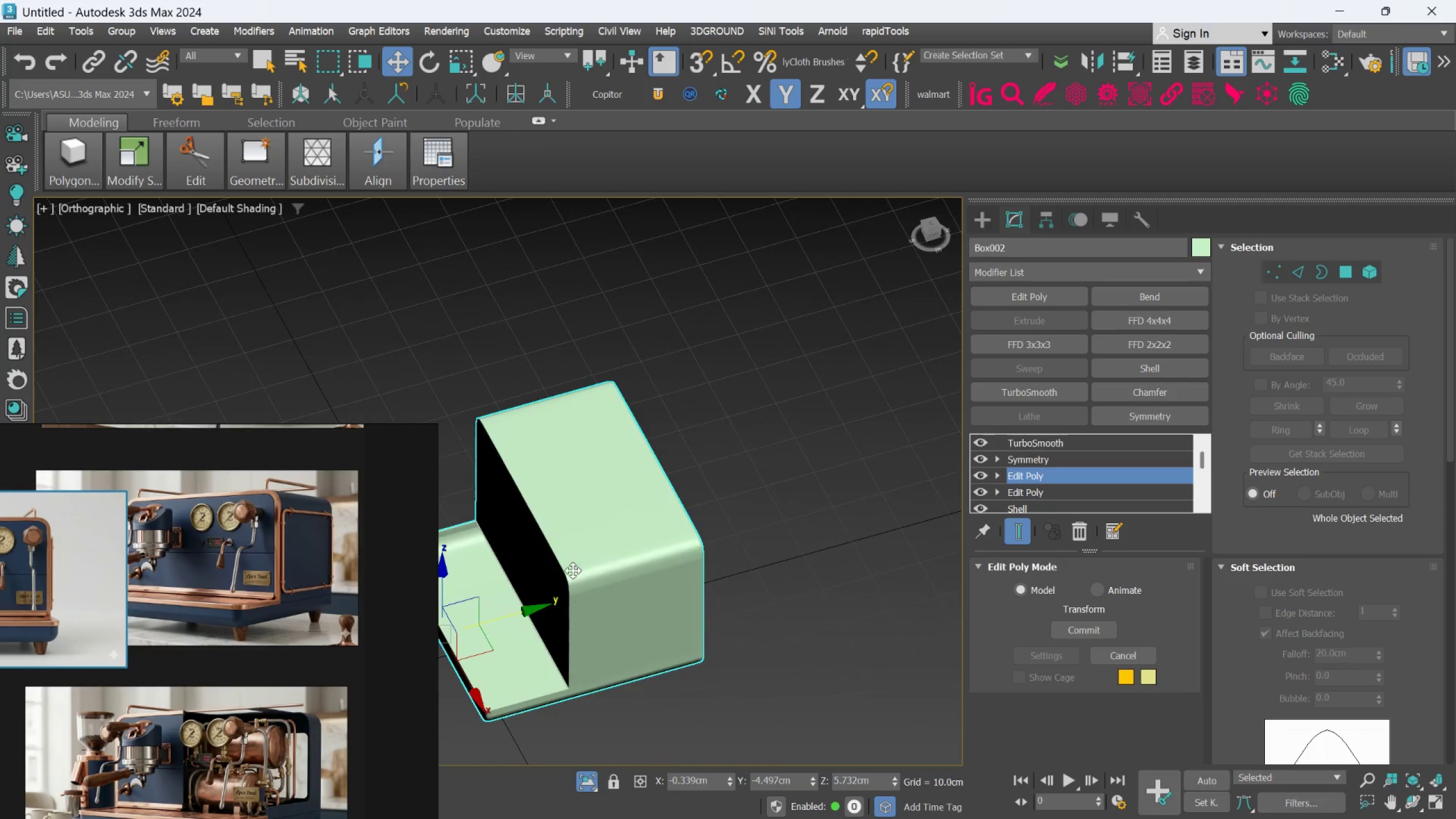 
hold_key(key=AltLeft, duration=0.48)
 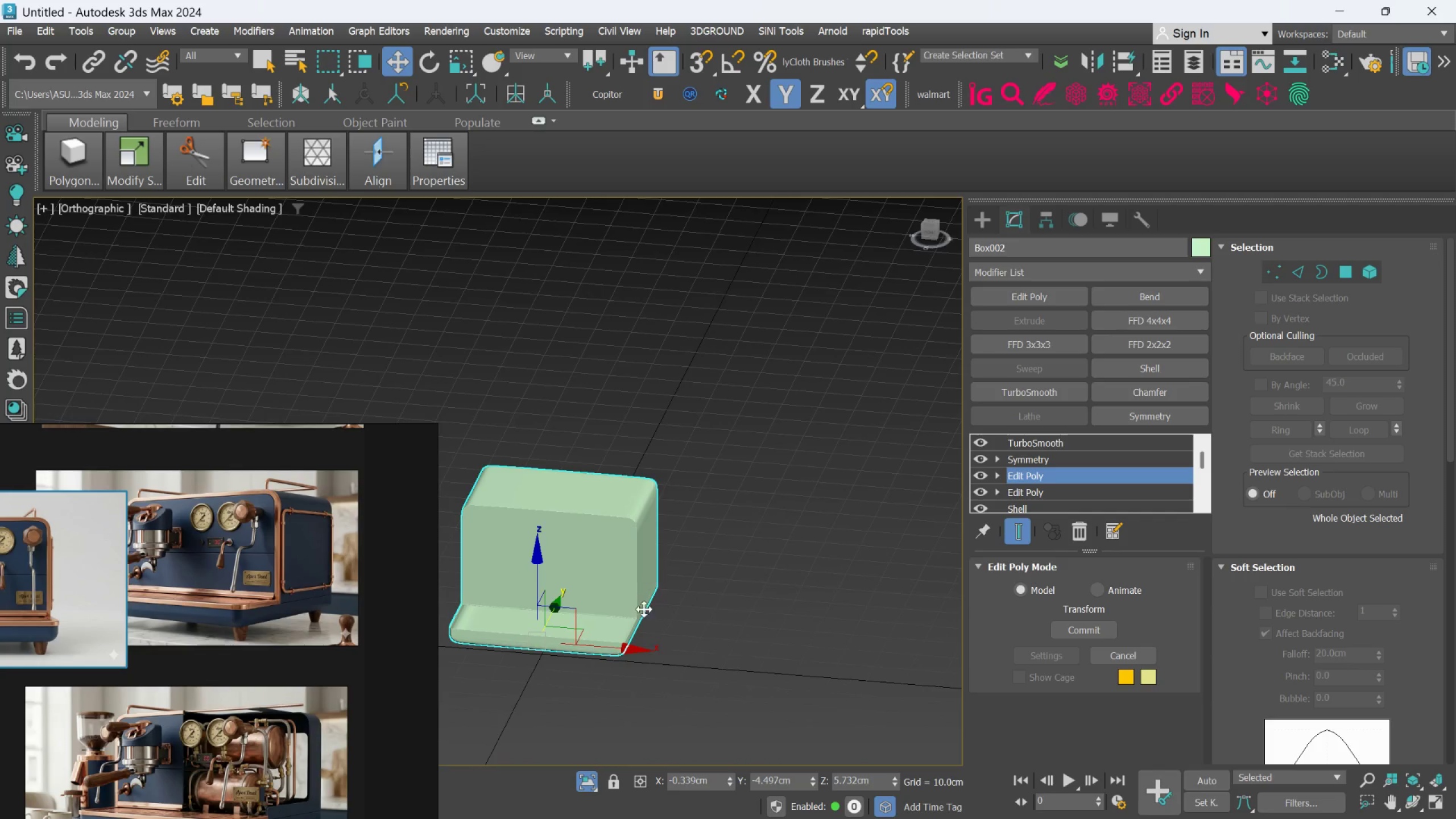 
scroll: coordinate [564, 583], scroll_direction: down, amount: 1.0
 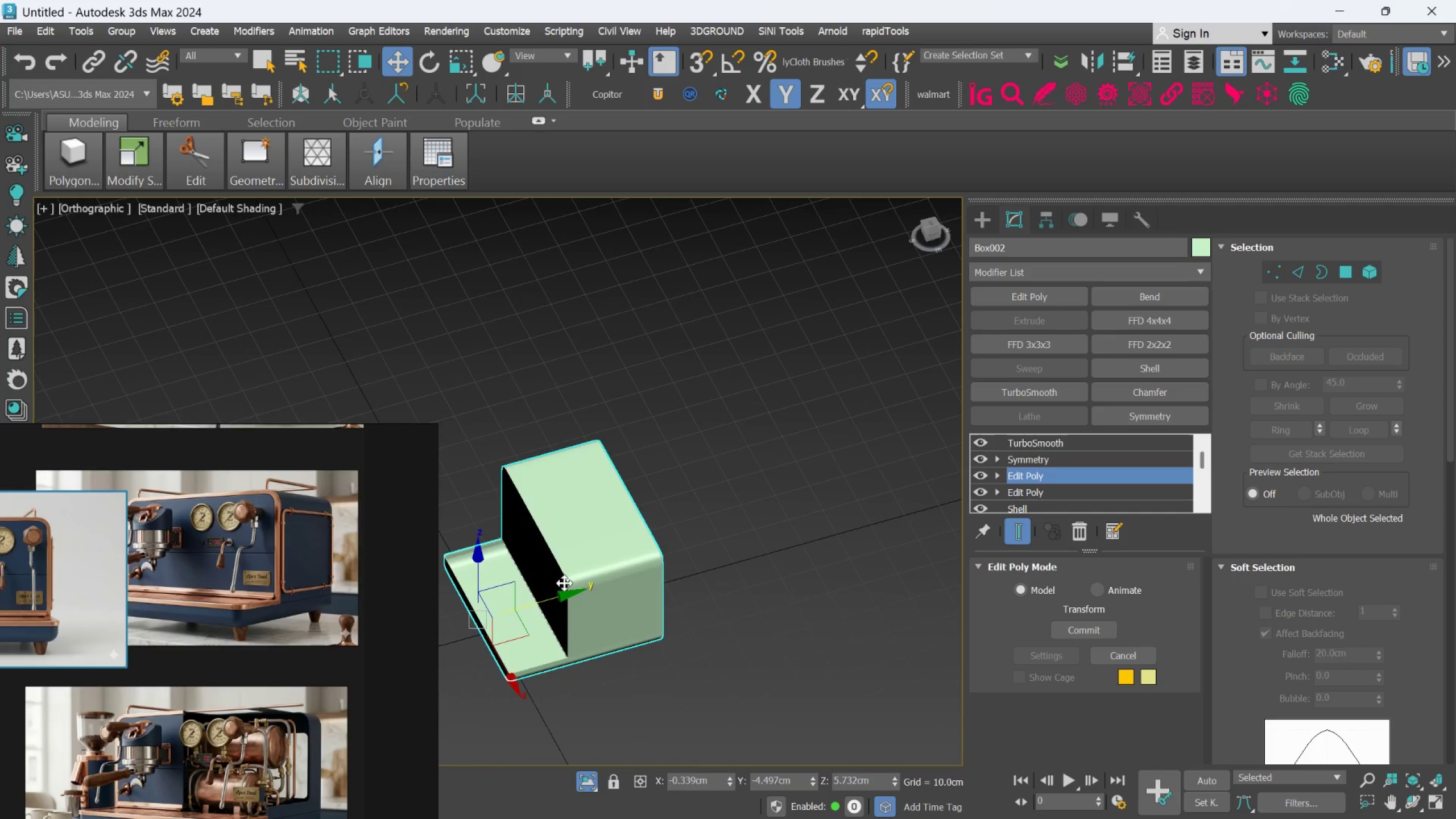 
key(Alt+AltLeft)
 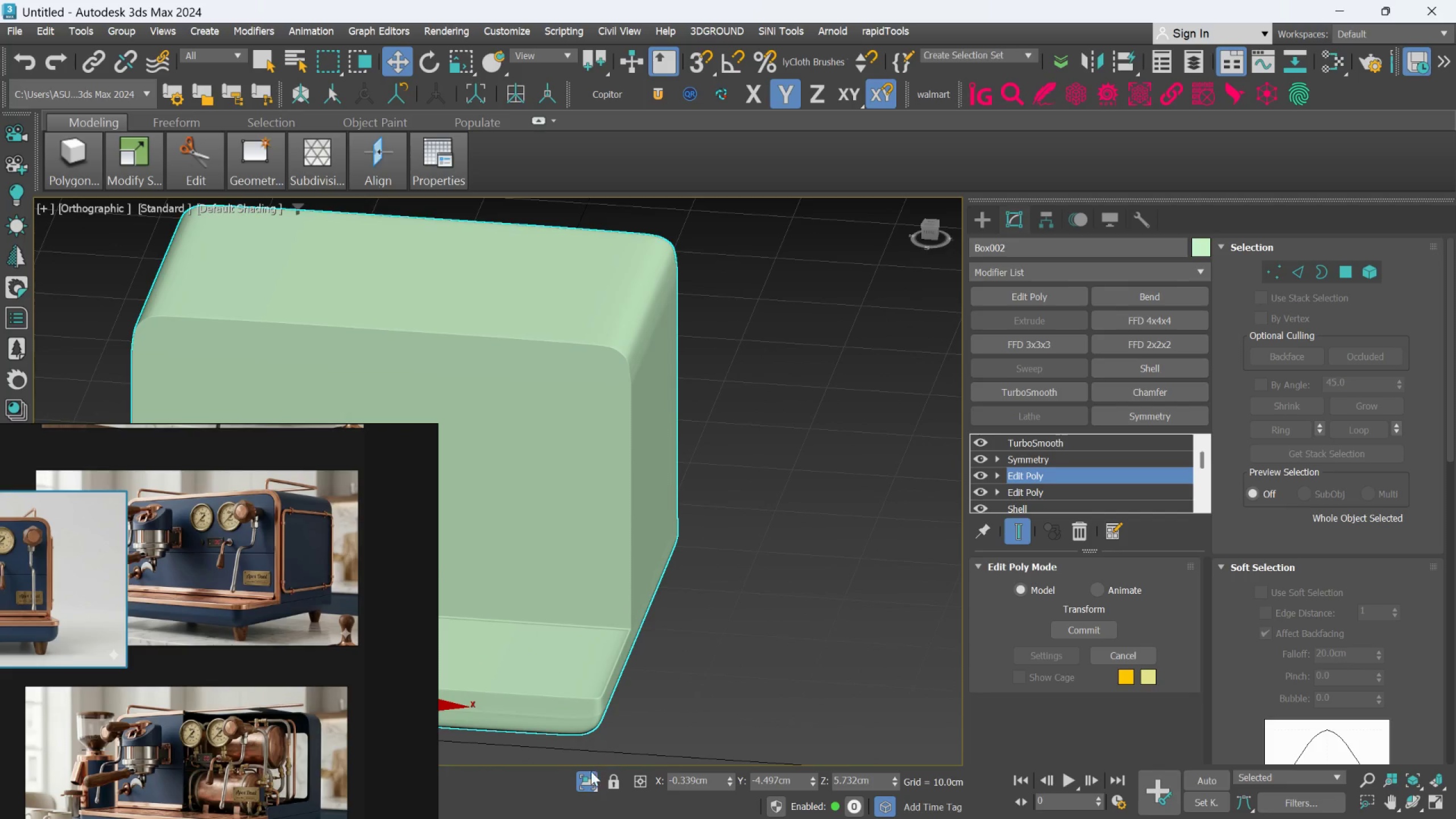 
scroll: coordinate [641, 610], scroll_direction: up, amount: 3.0
 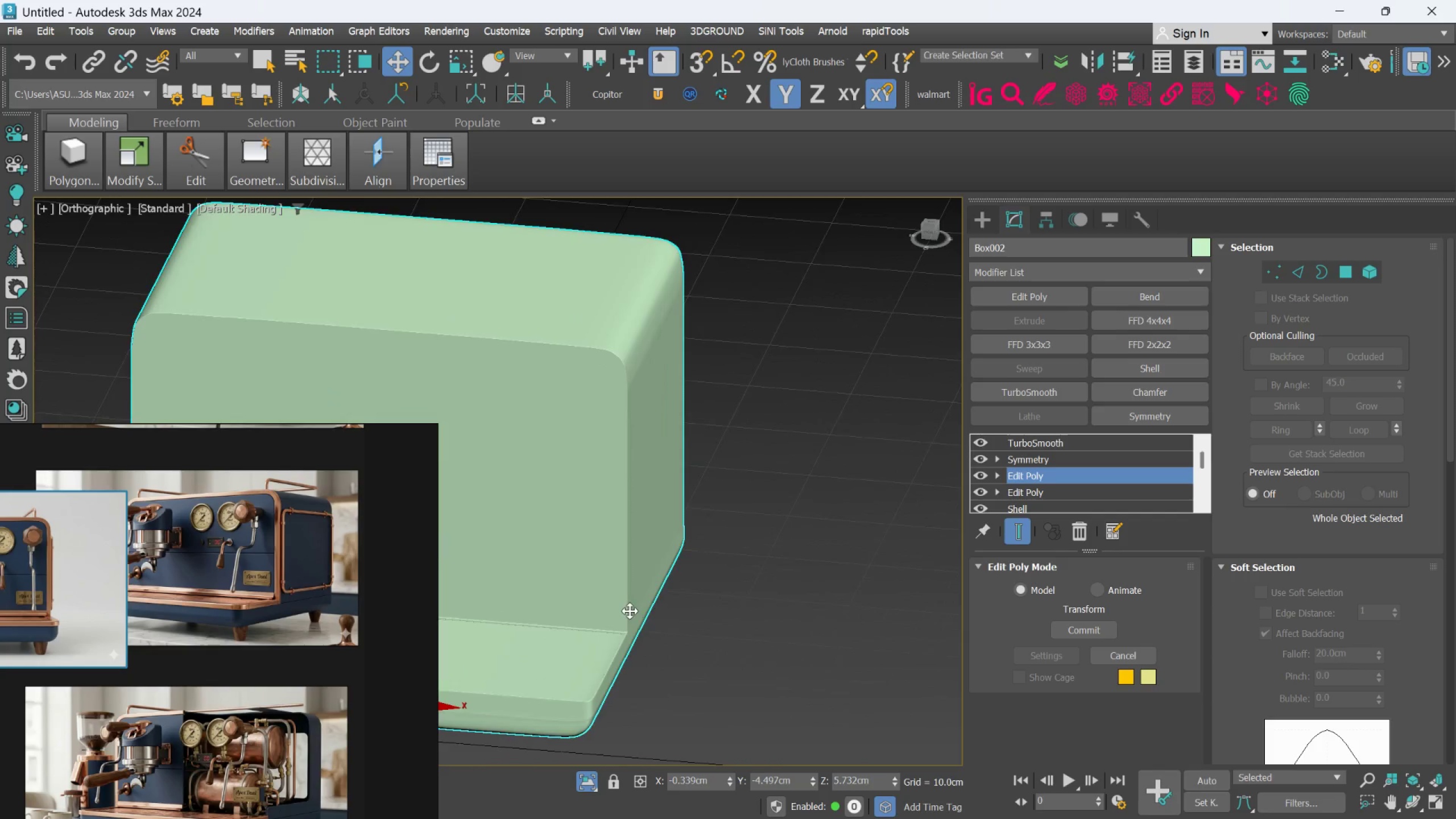 
left_click([586, 777])
 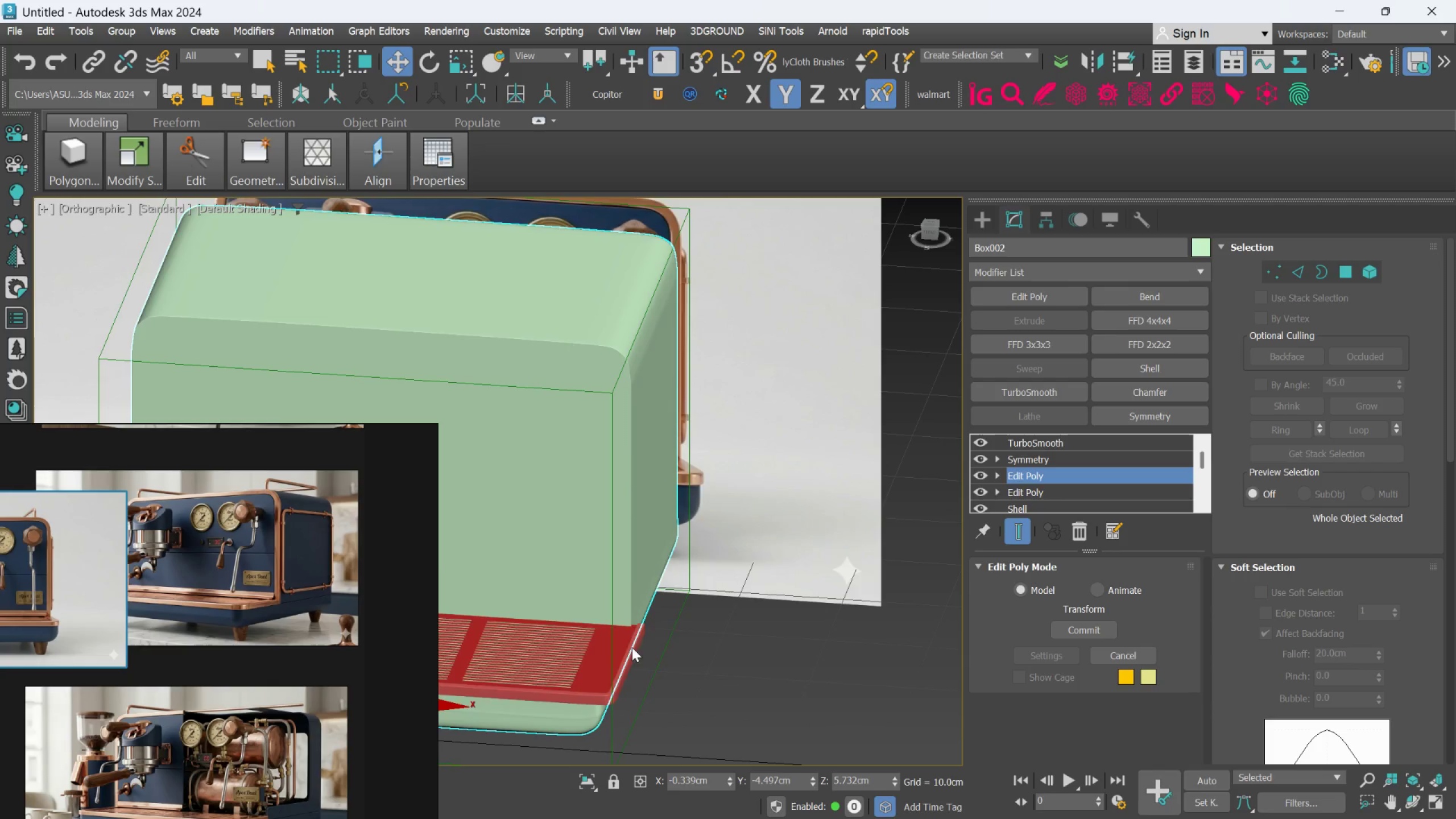 
hold_key(key=AltLeft, duration=0.64)
 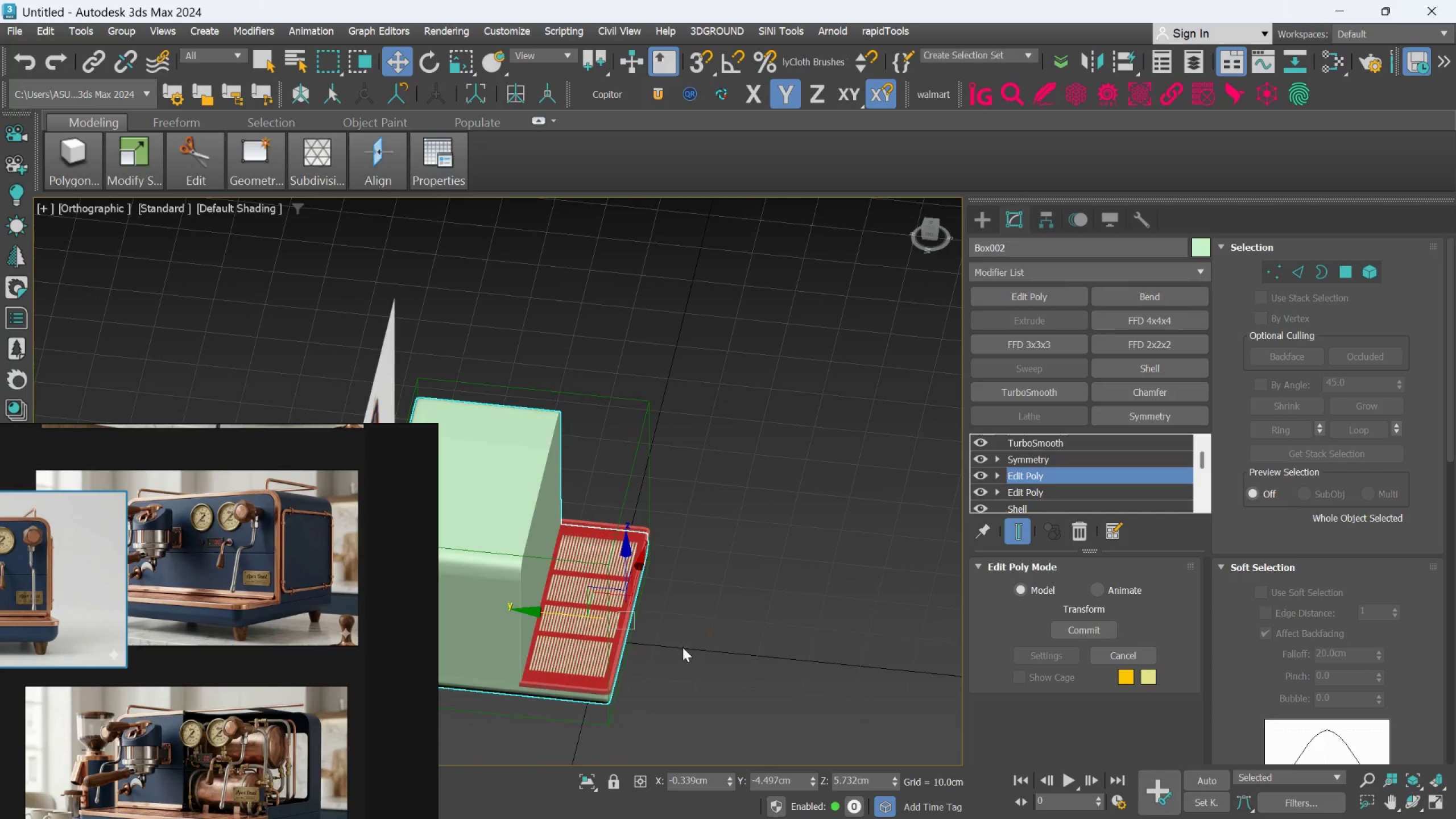 
scroll: coordinate [635, 631], scroll_direction: down, amount: 2.0
 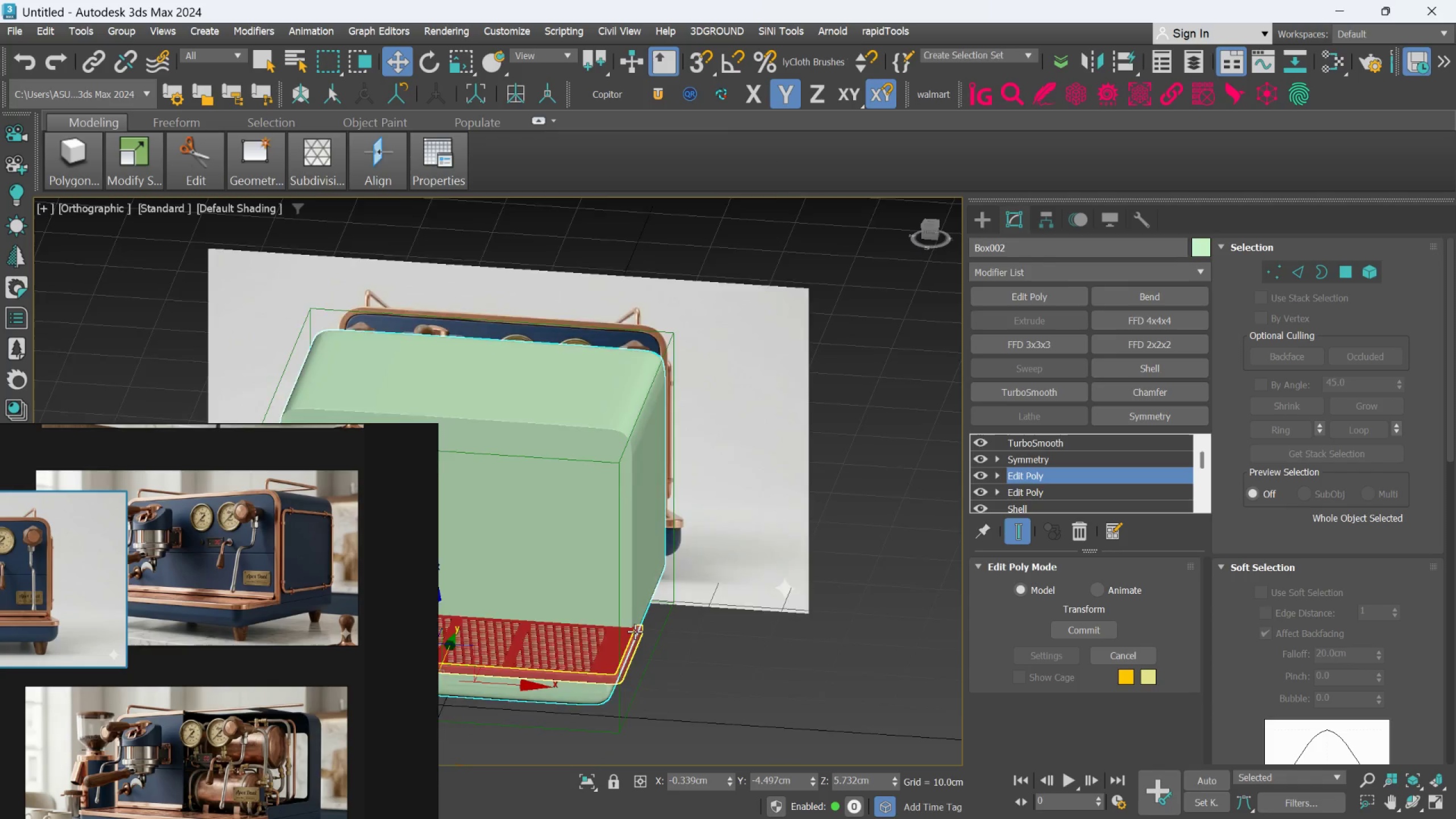 
hold_key(key=AltLeft, duration=0.78)
 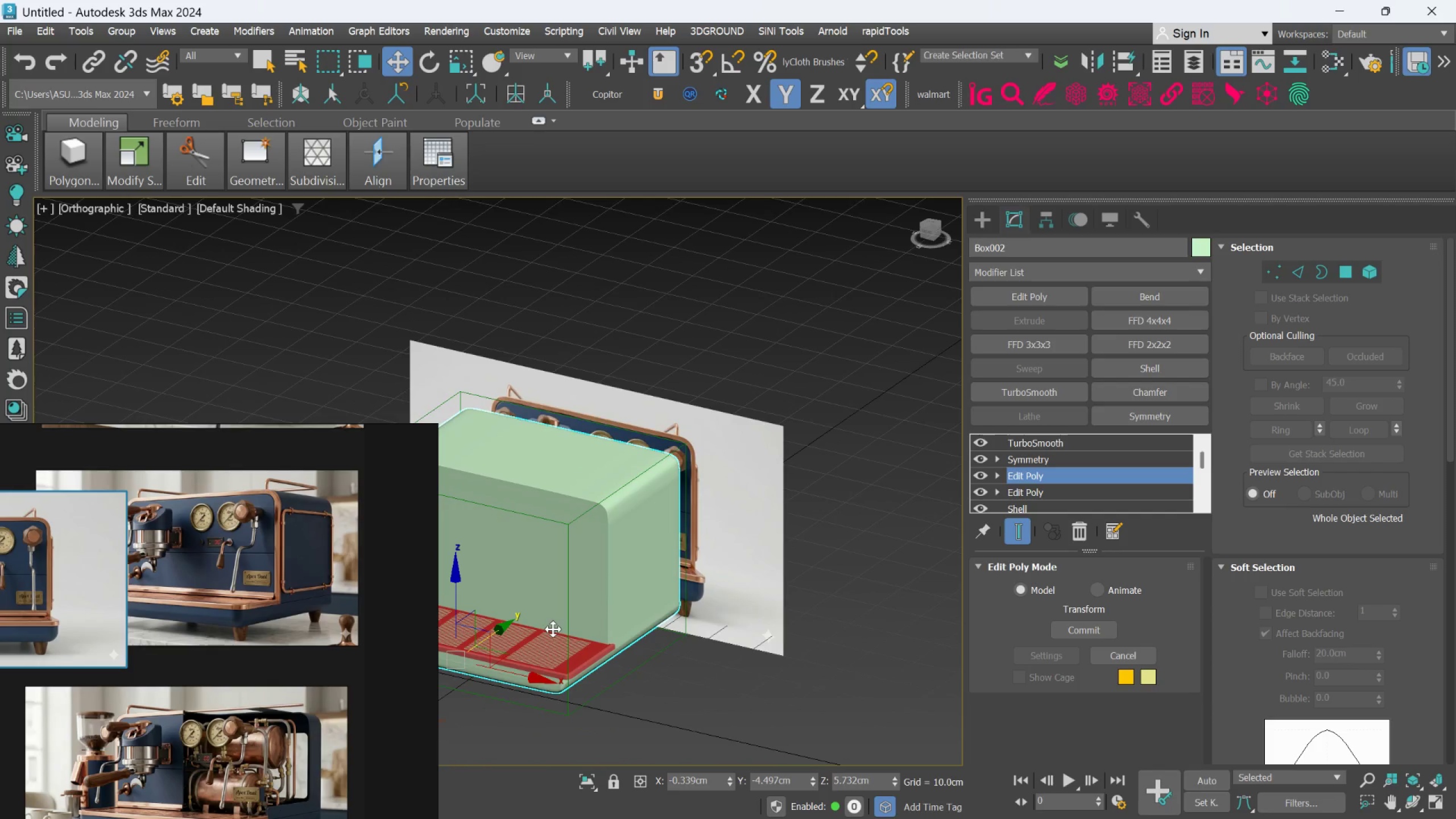 
key(F)
 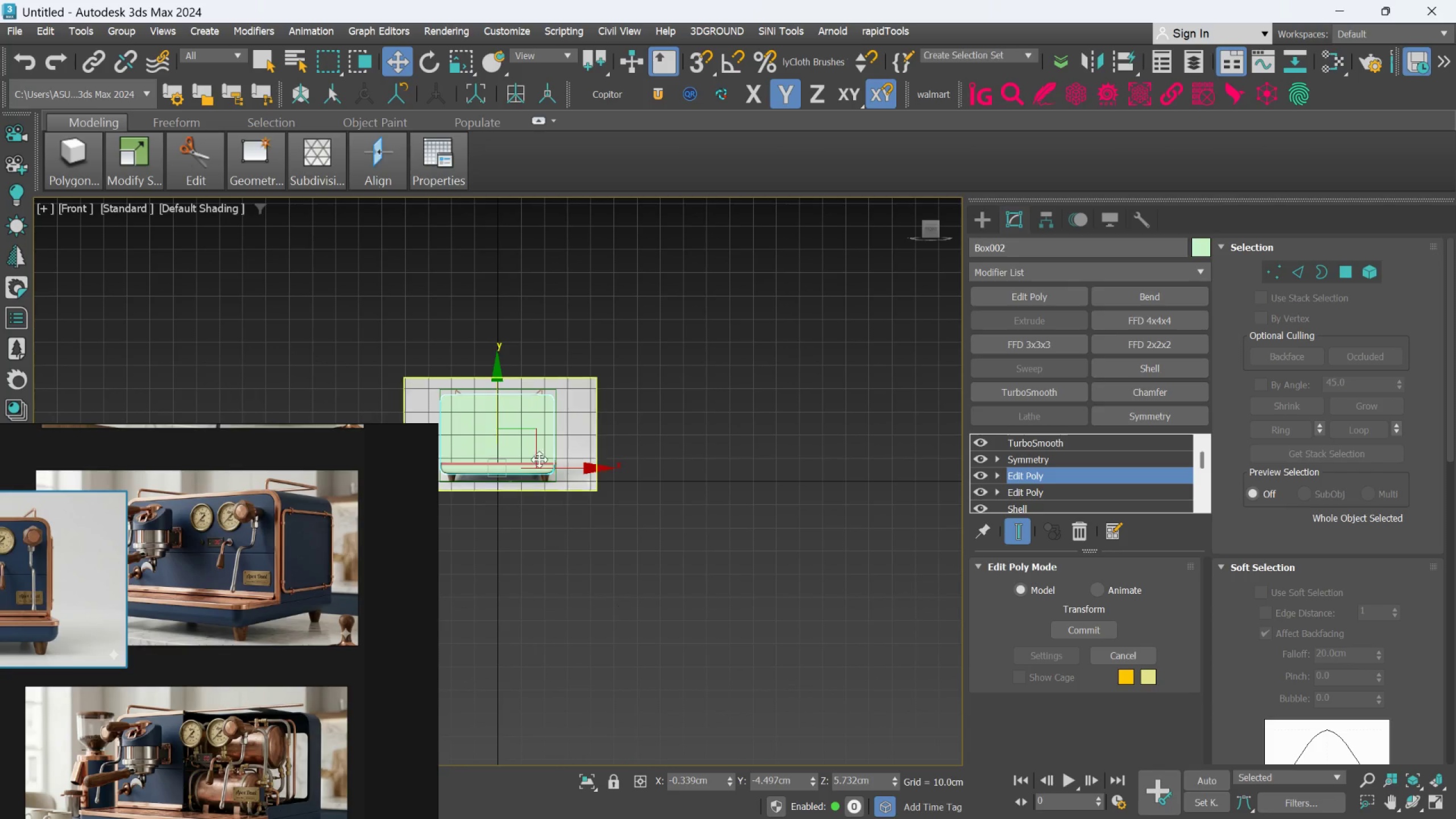 
scroll: coordinate [515, 439], scroll_direction: up, amount: 3.0
 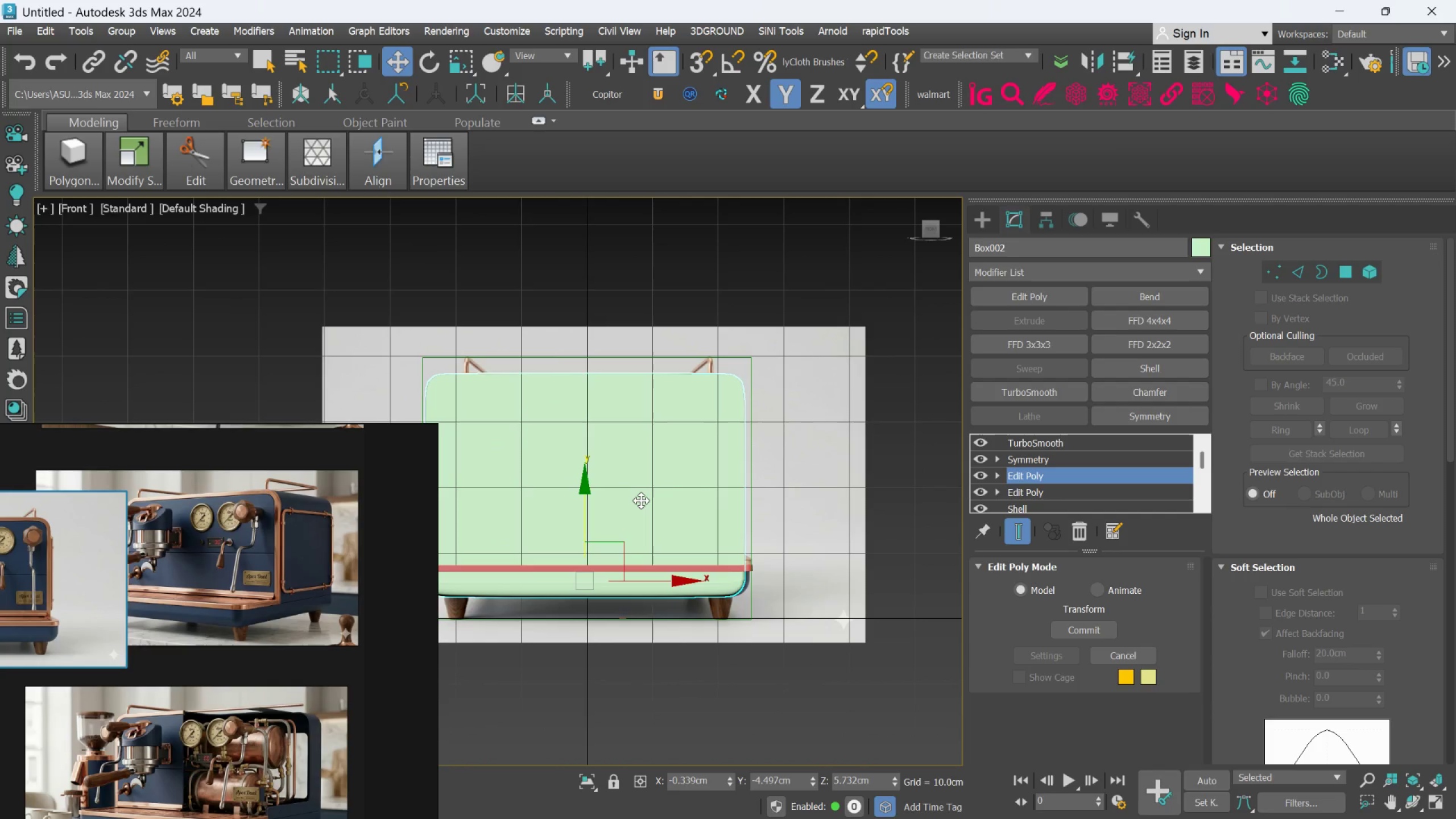 
key(Alt+X)
 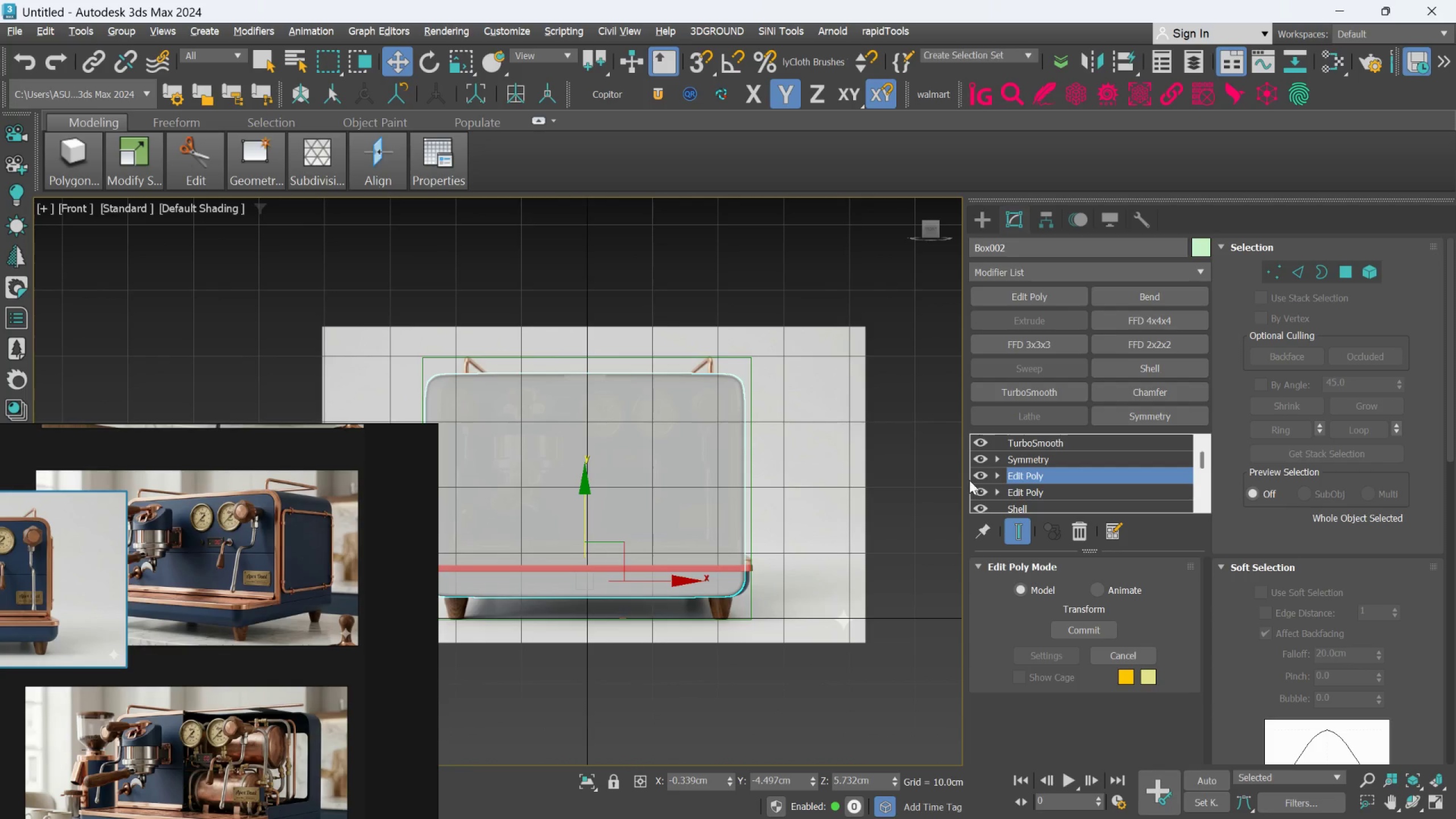 
left_click([1008, 460])
 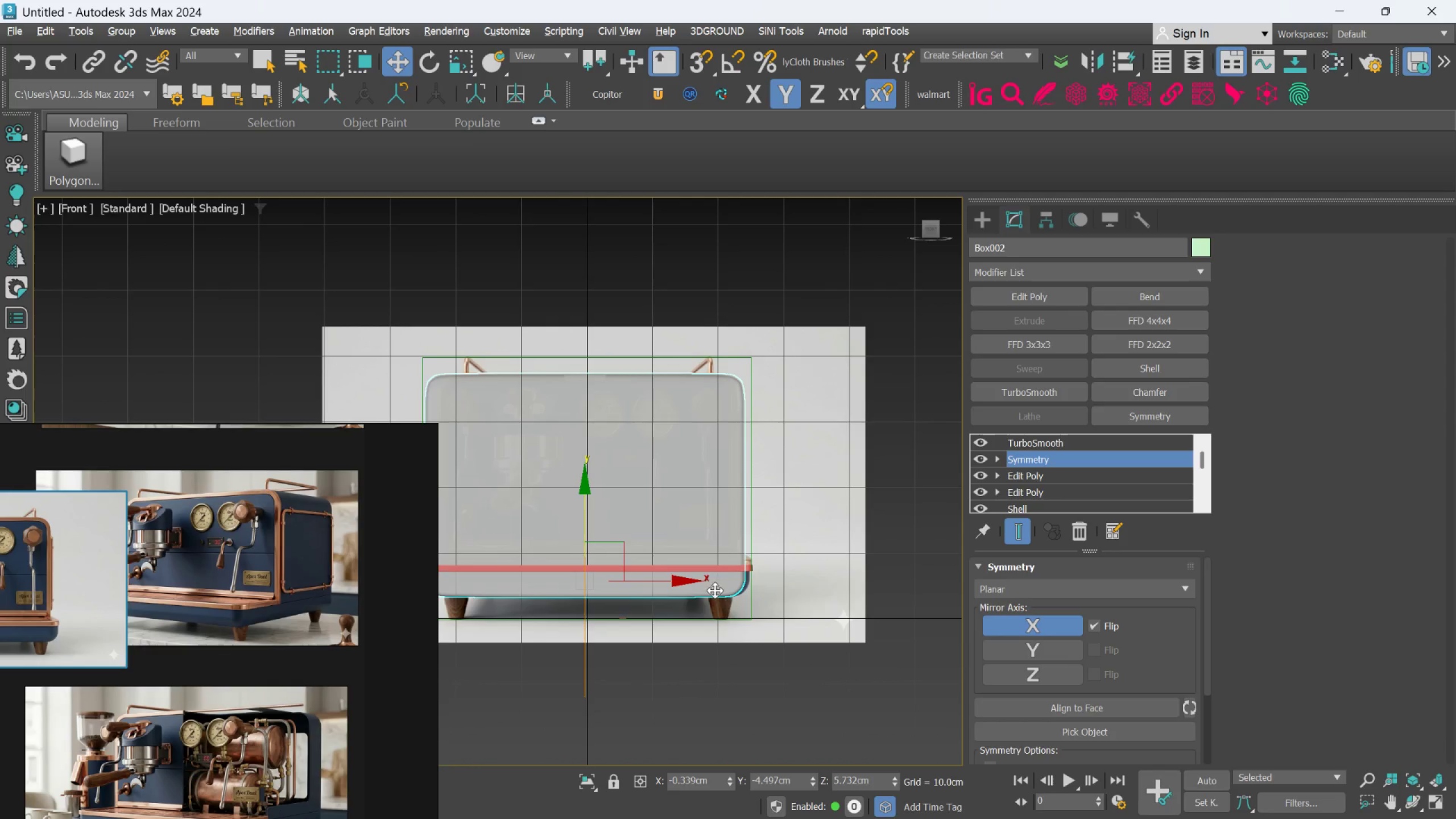 
scroll: coordinate [677, 593], scroll_direction: up, amount: 2.0
 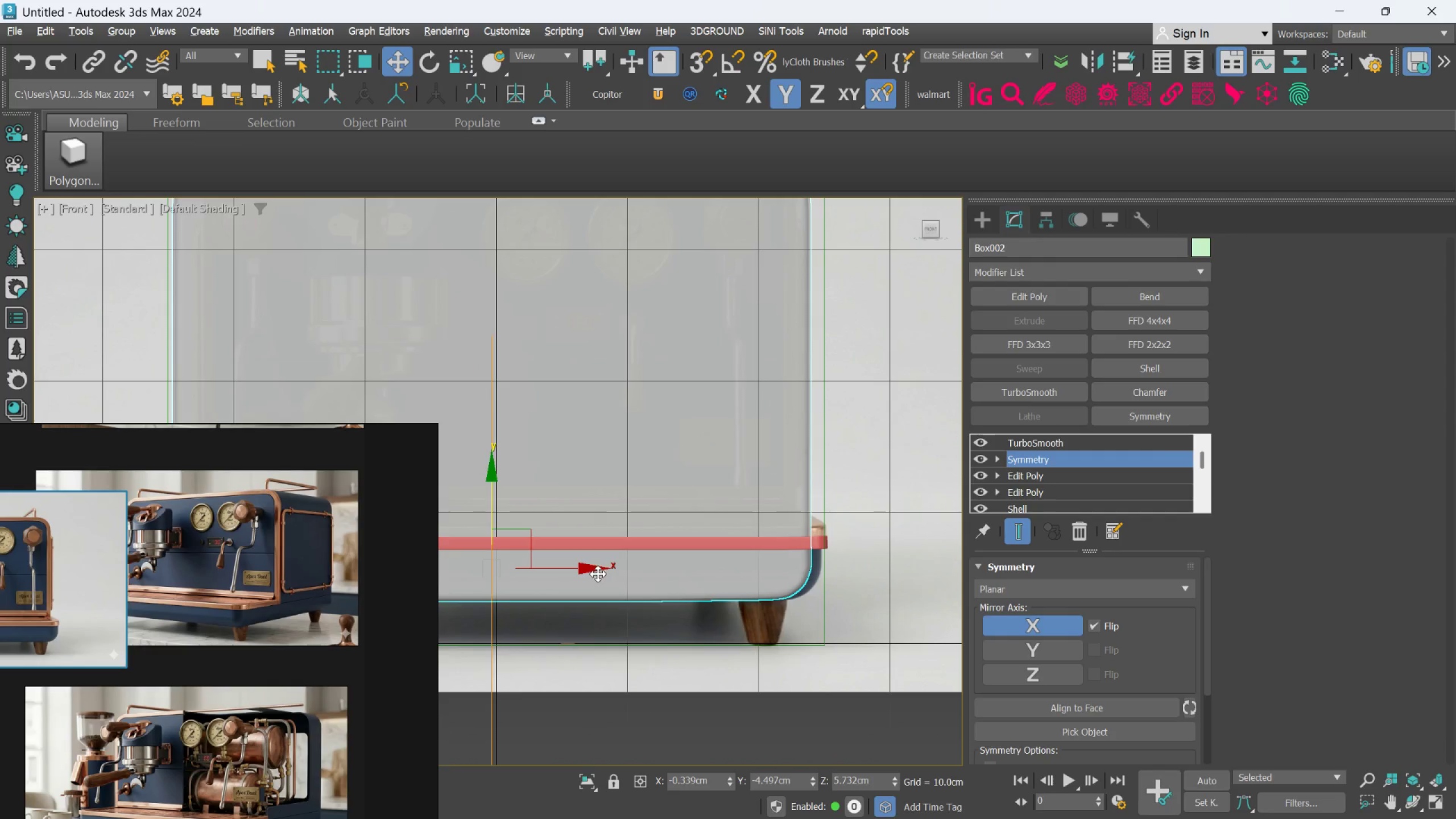 
left_click_drag(start_coordinate=[595, 572], to_coordinate=[618, 571])
 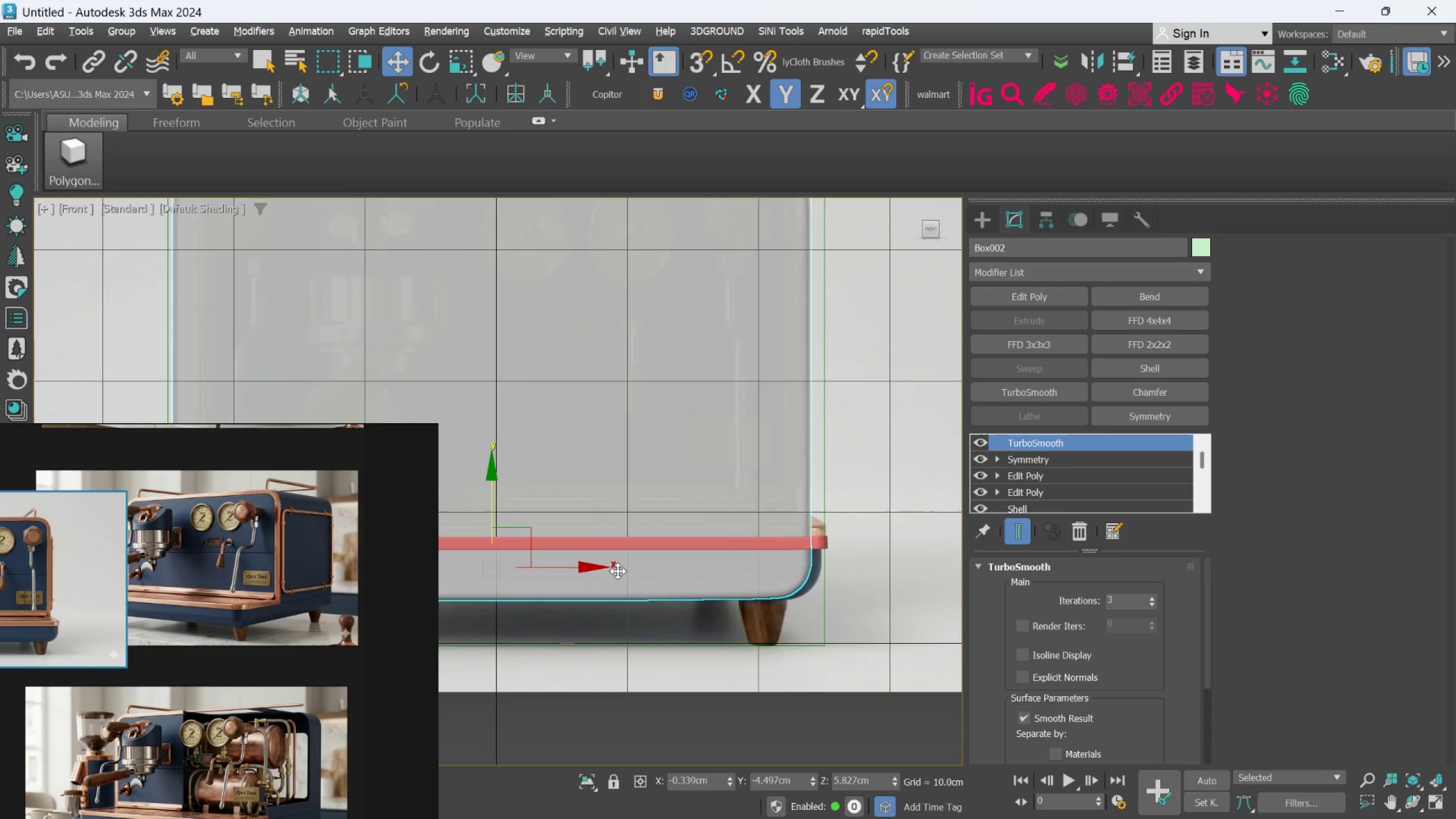 
key(Control+Z)
 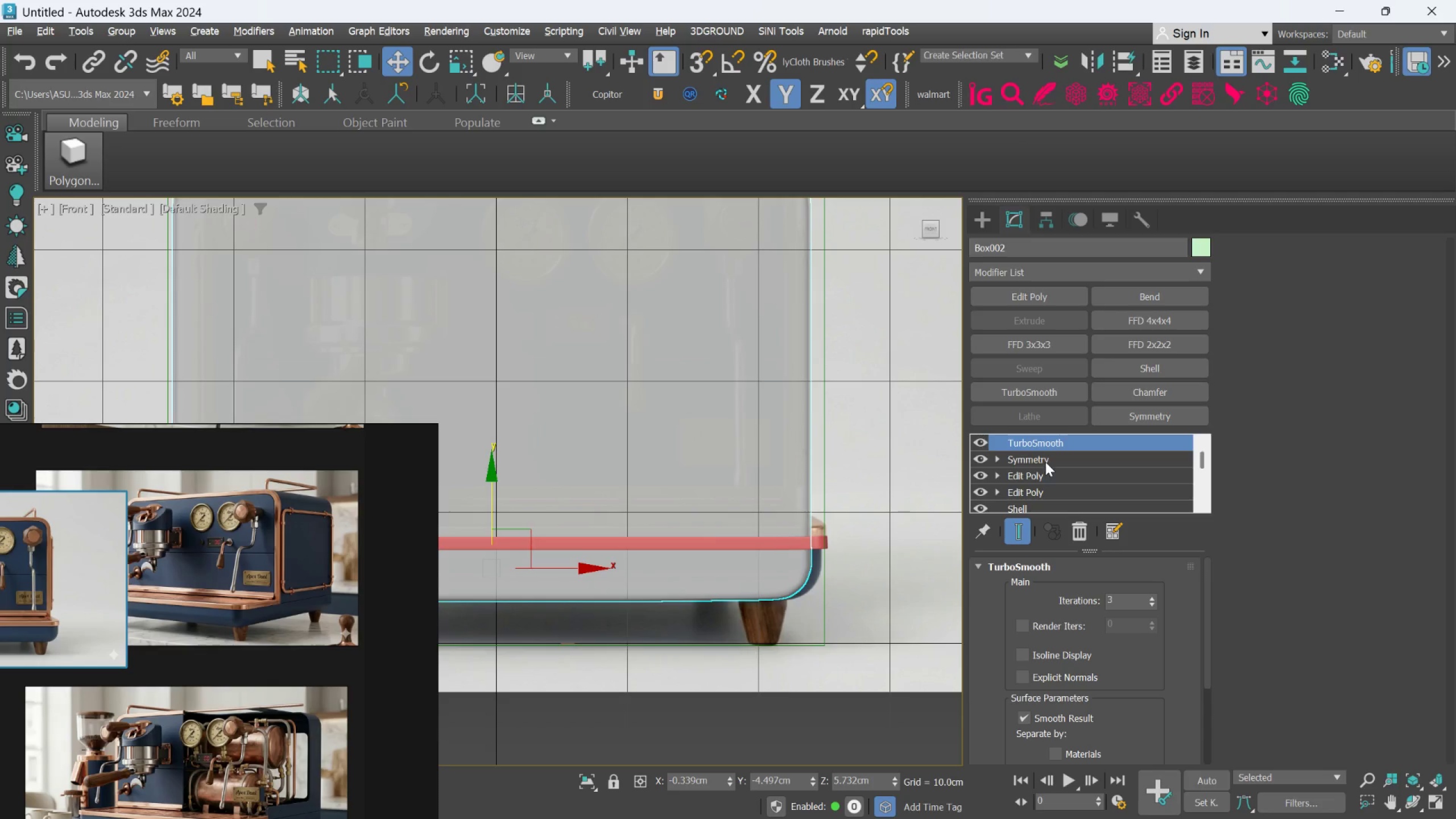 
key(Control+Z)
 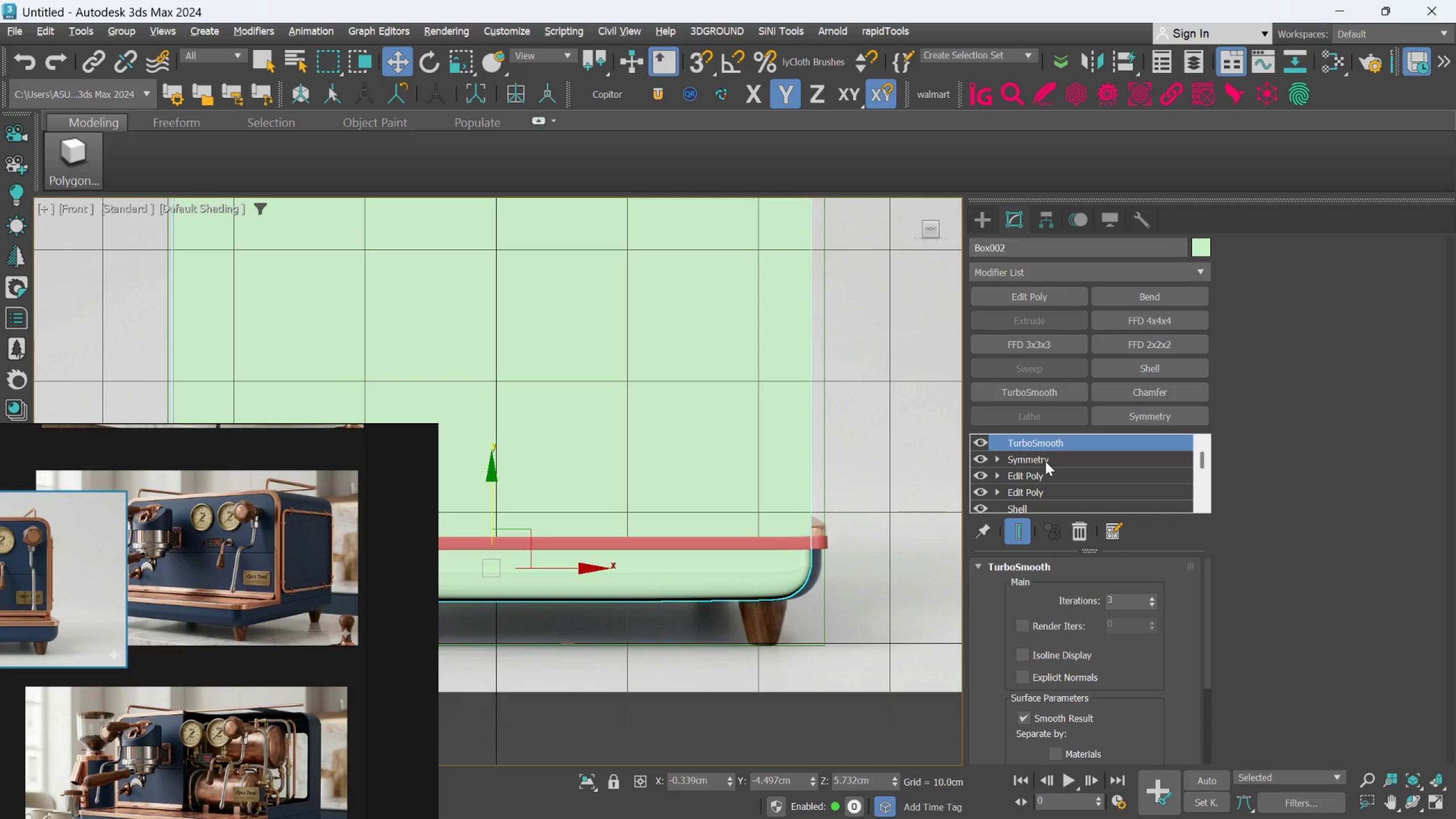 
key(Control+Z)
 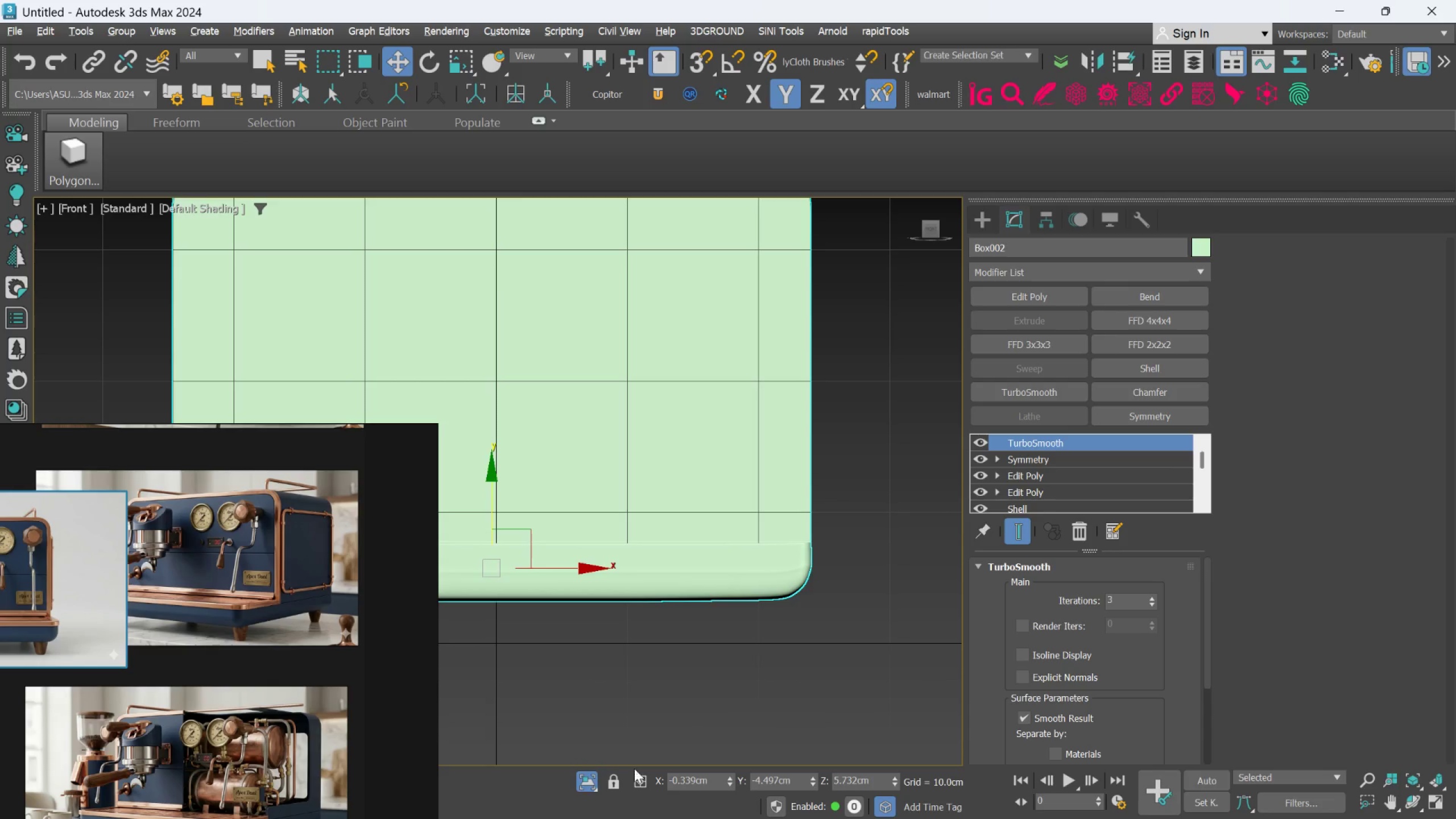 
left_click([581, 787])
 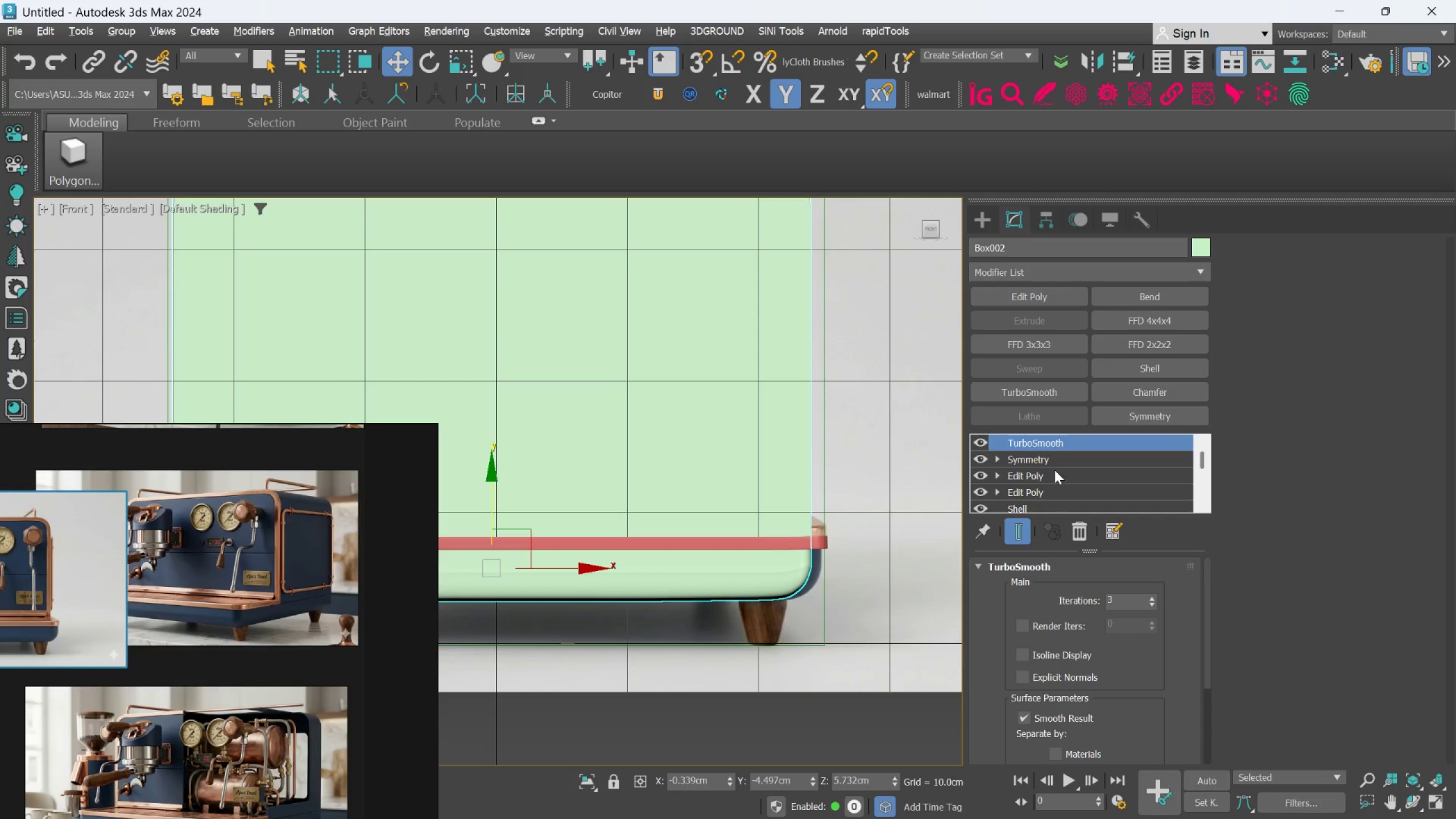 
left_click([1055, 462])
 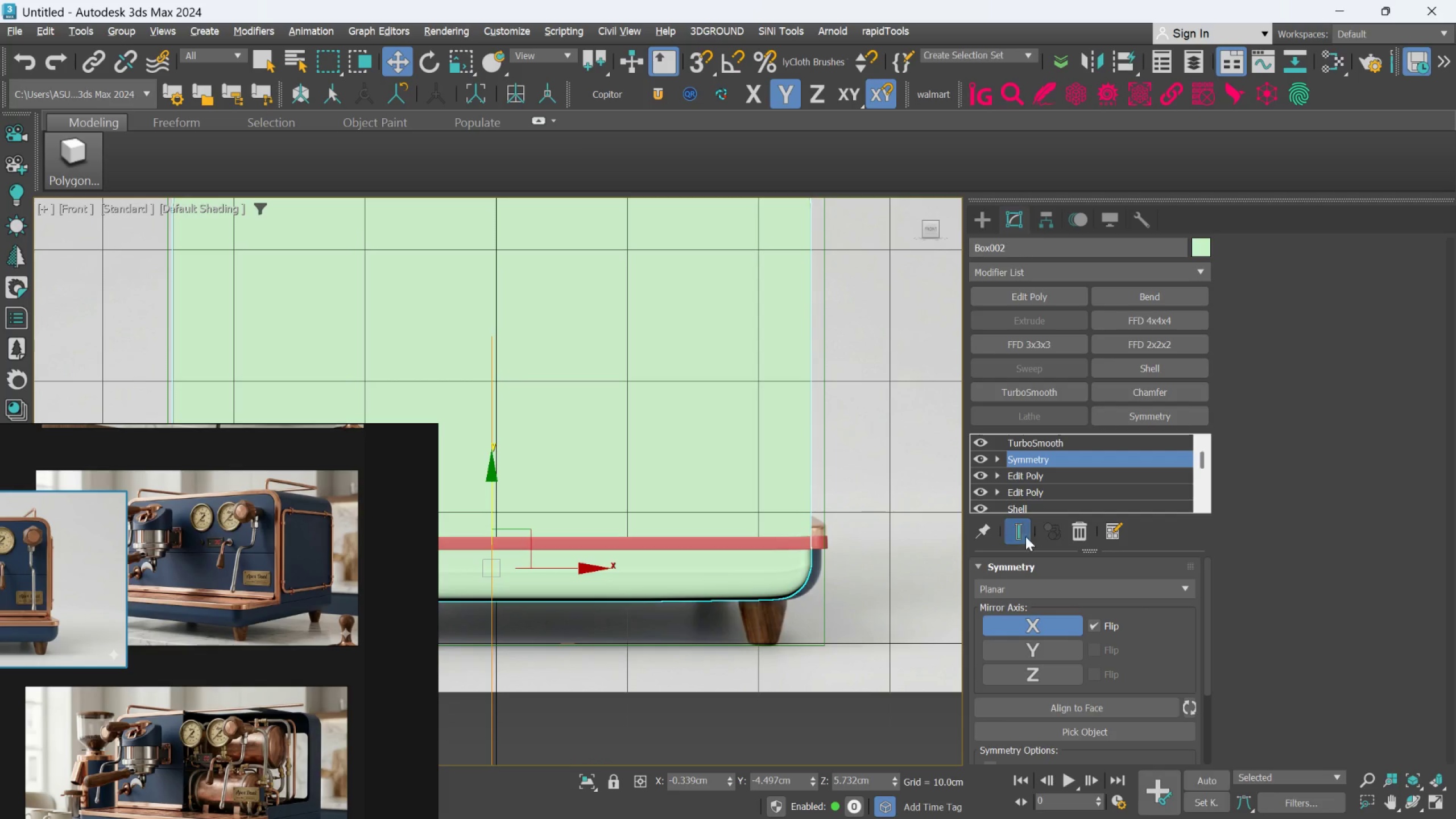 
left_click([1017, 537])
 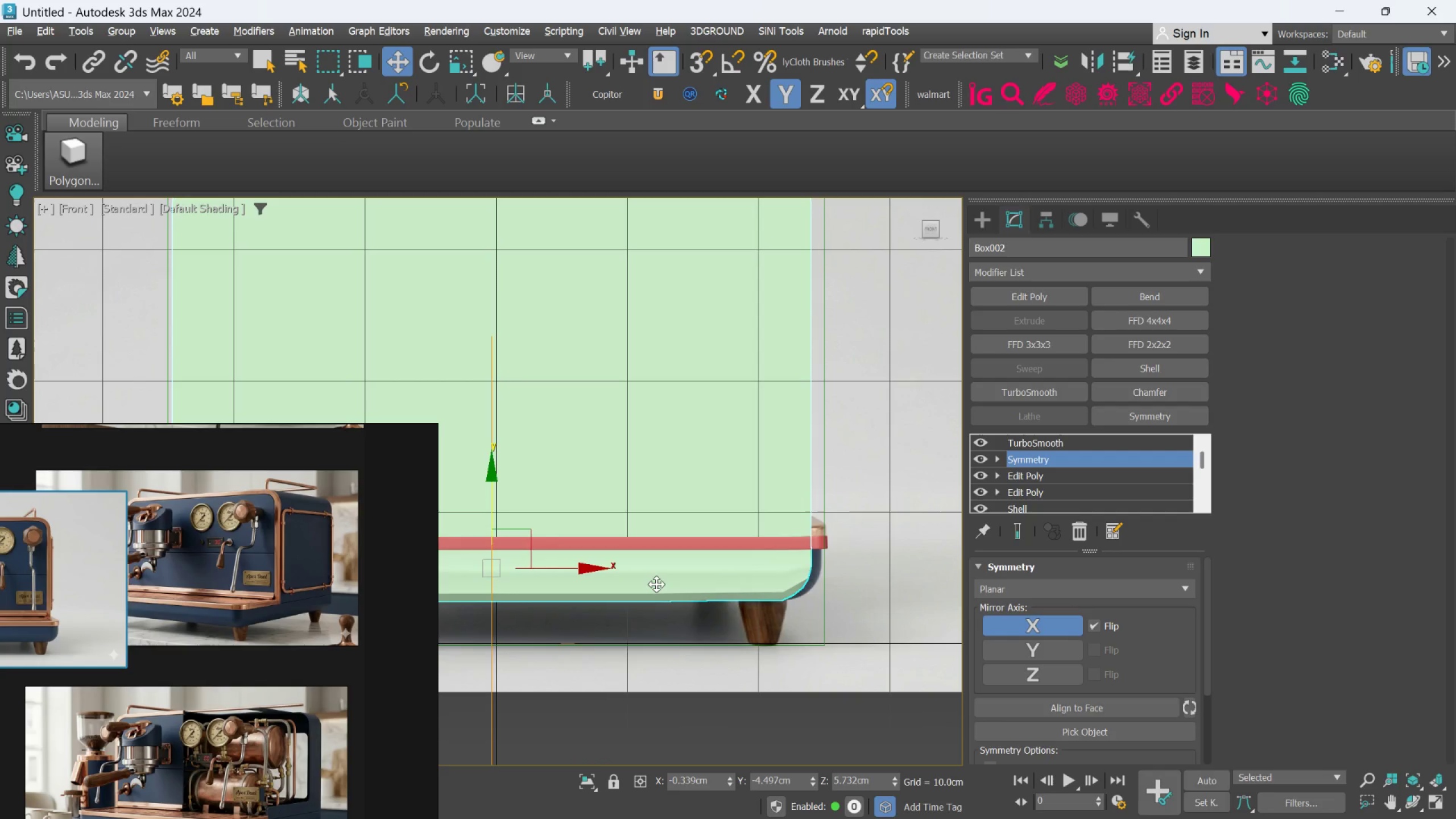 
scroll: coordinate [656, 584], scroll_direction: down, amount: 2.0
 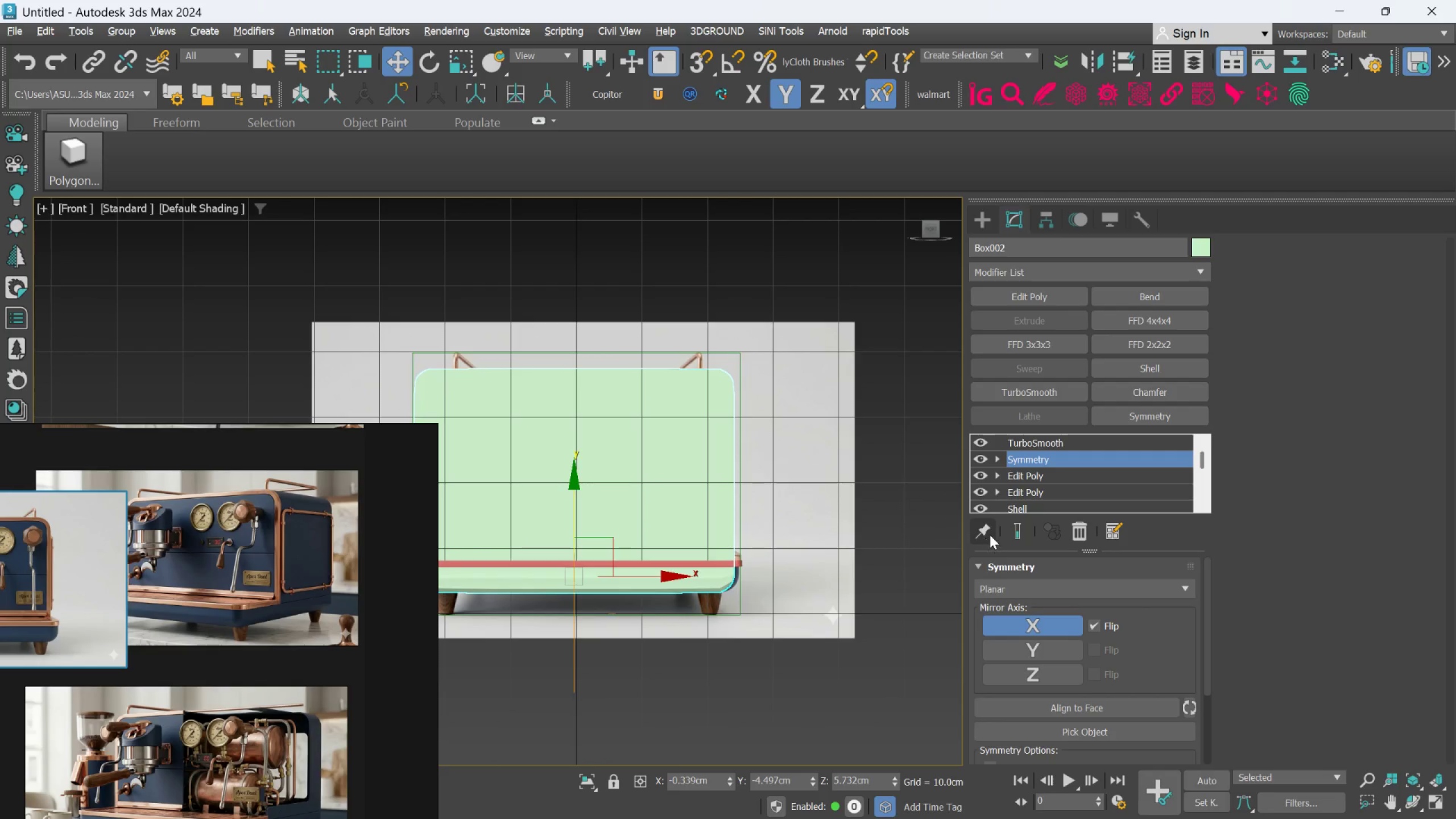 
left_click([1016, 529])
 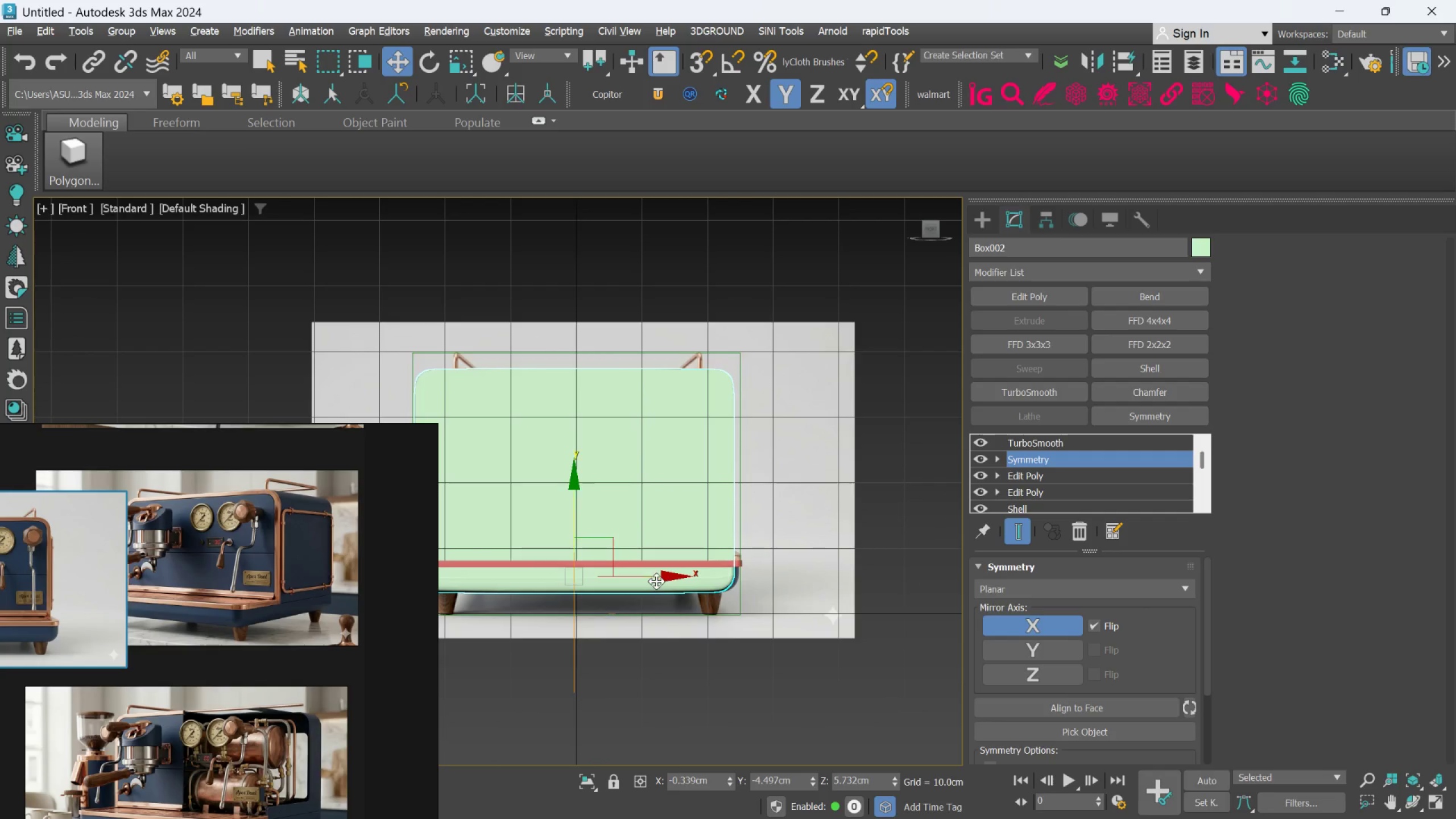 
scroll: coordinate [656, 581], scroll_direction: up, amount: 1.0
 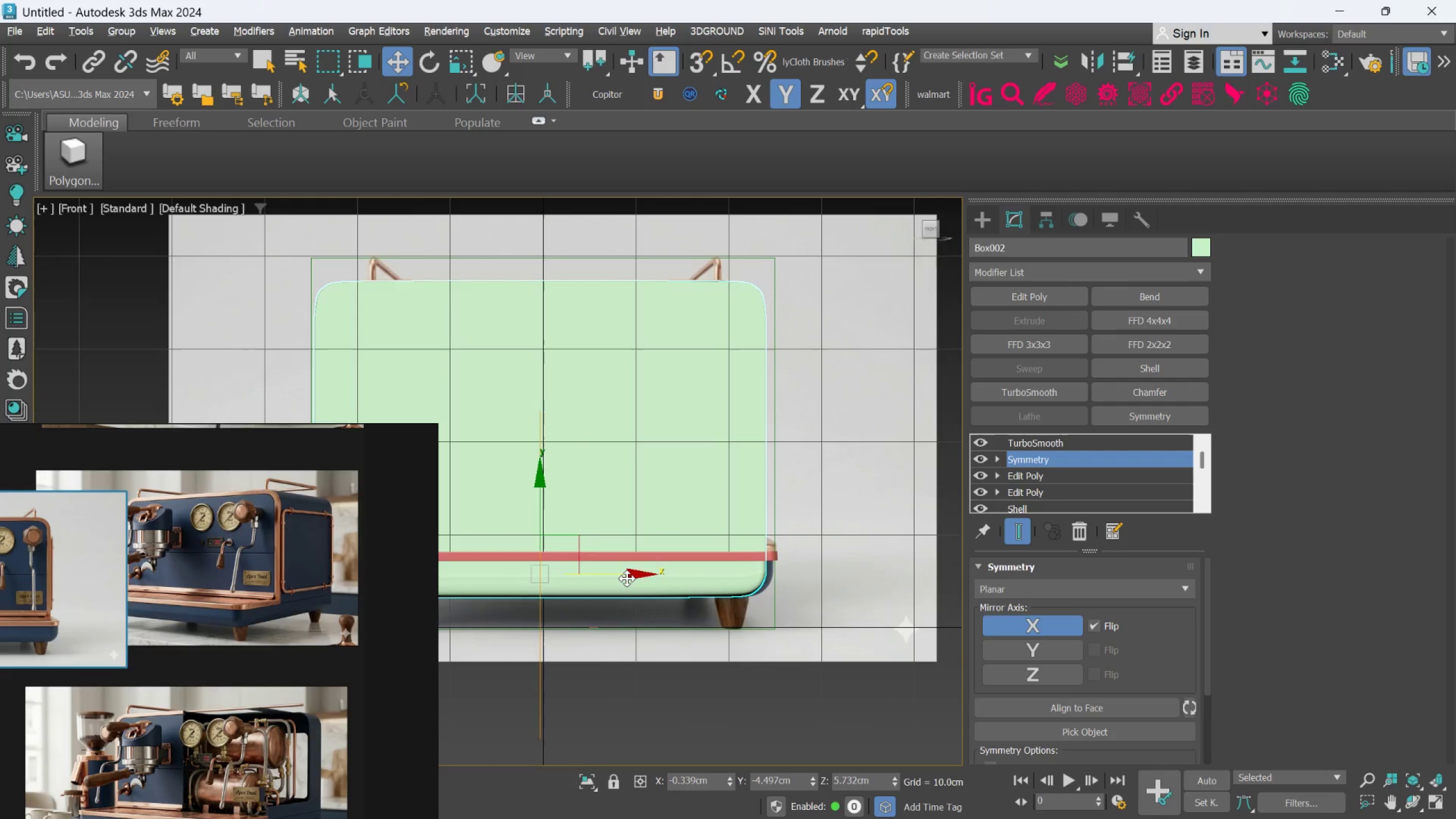 
key(Alt+AltLeft)
 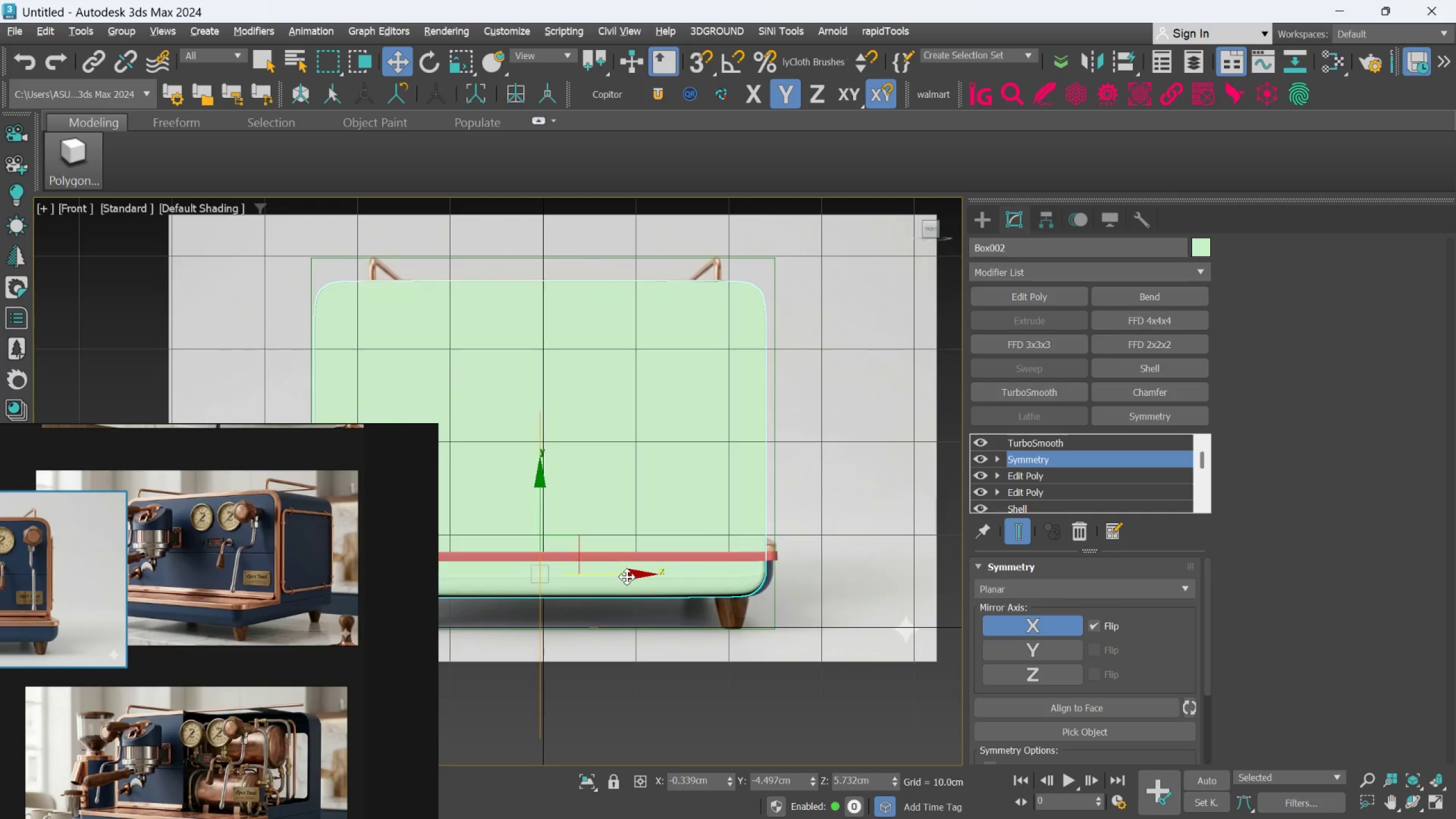 
key(Alt+X)
 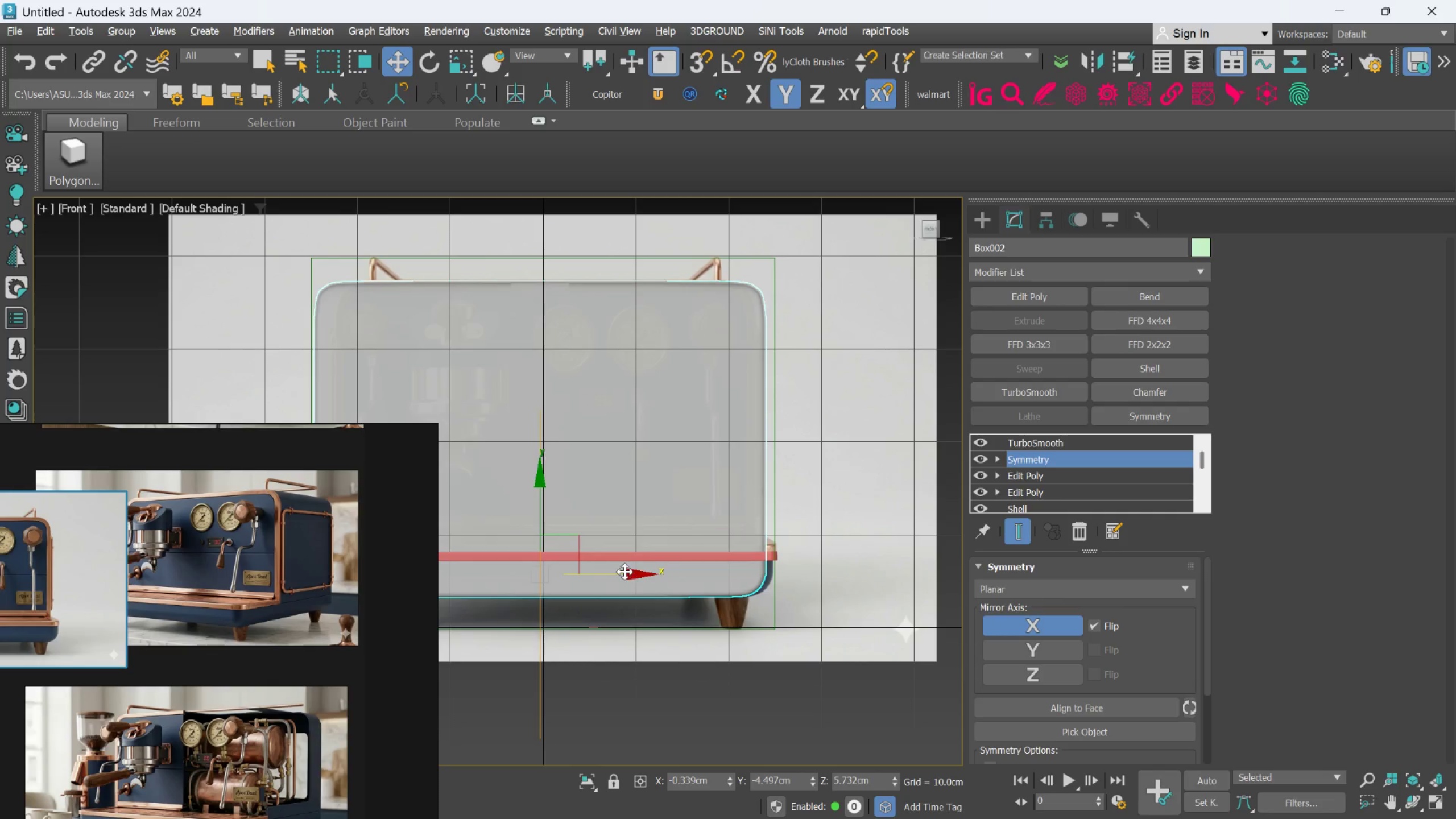 
left_click_drag(start_coordinate=[624, 570], to_coordinate=[637, 572])
 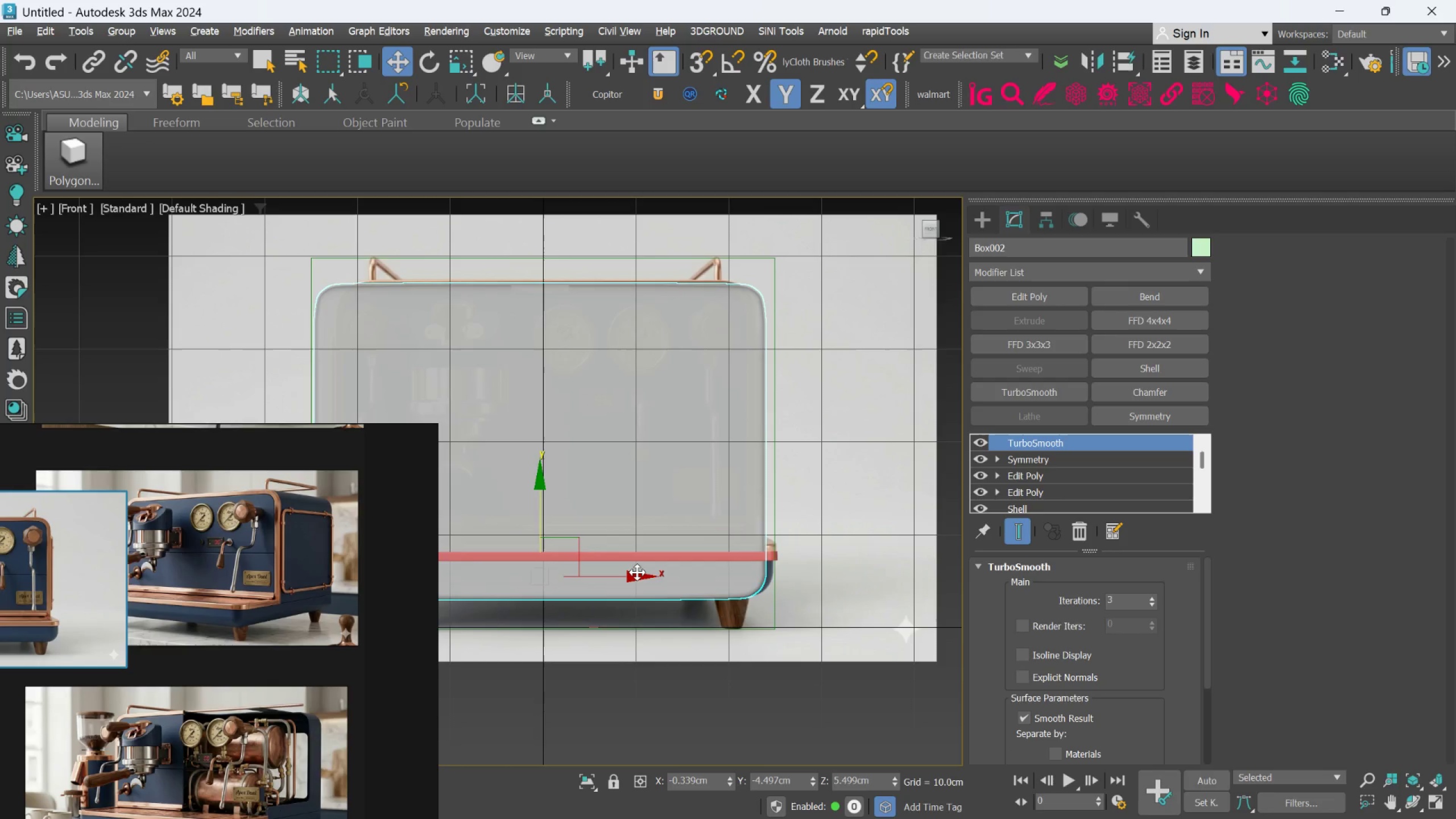 
key(Control+Z)
 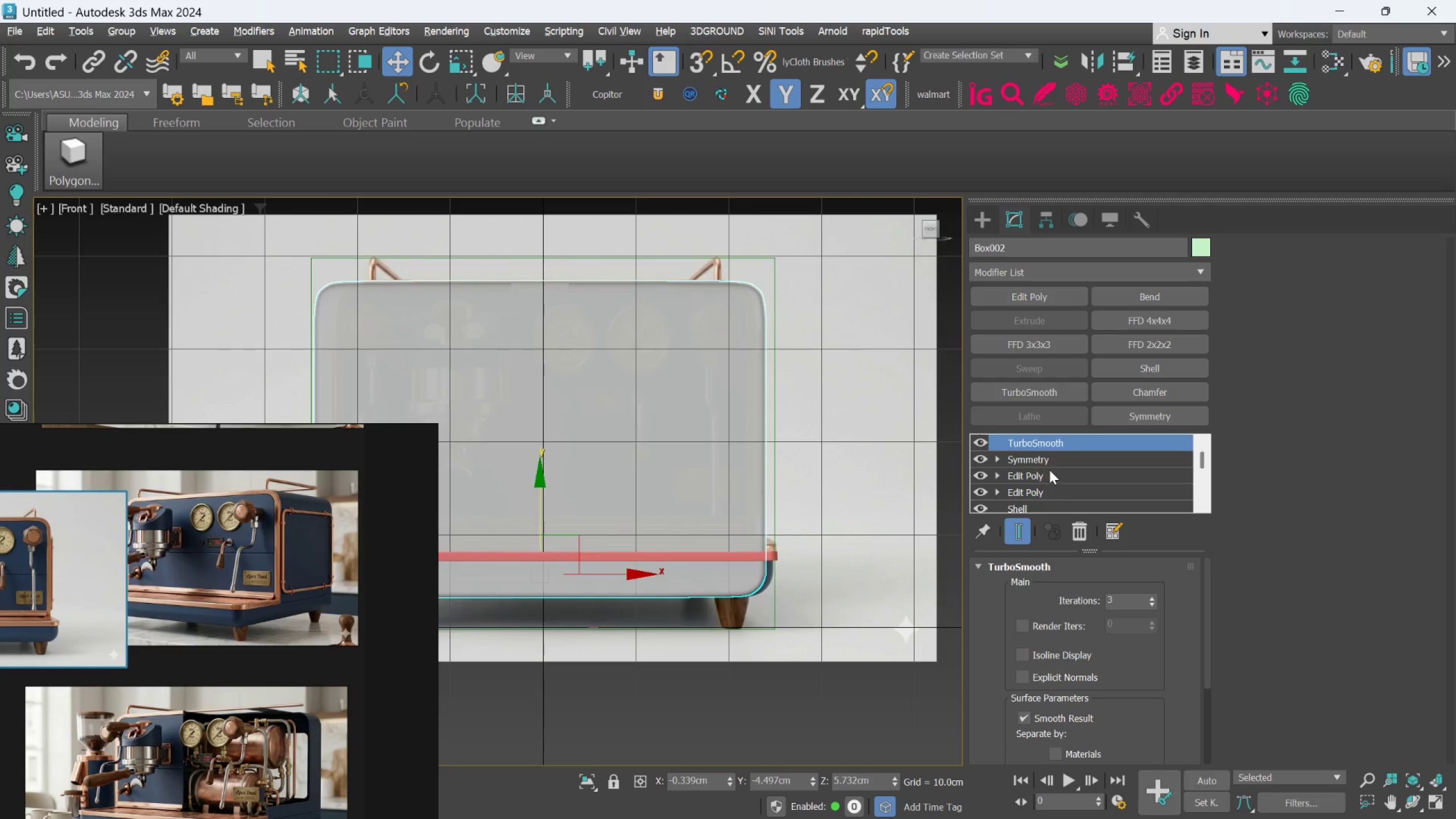 
left_click([1049, 461])
 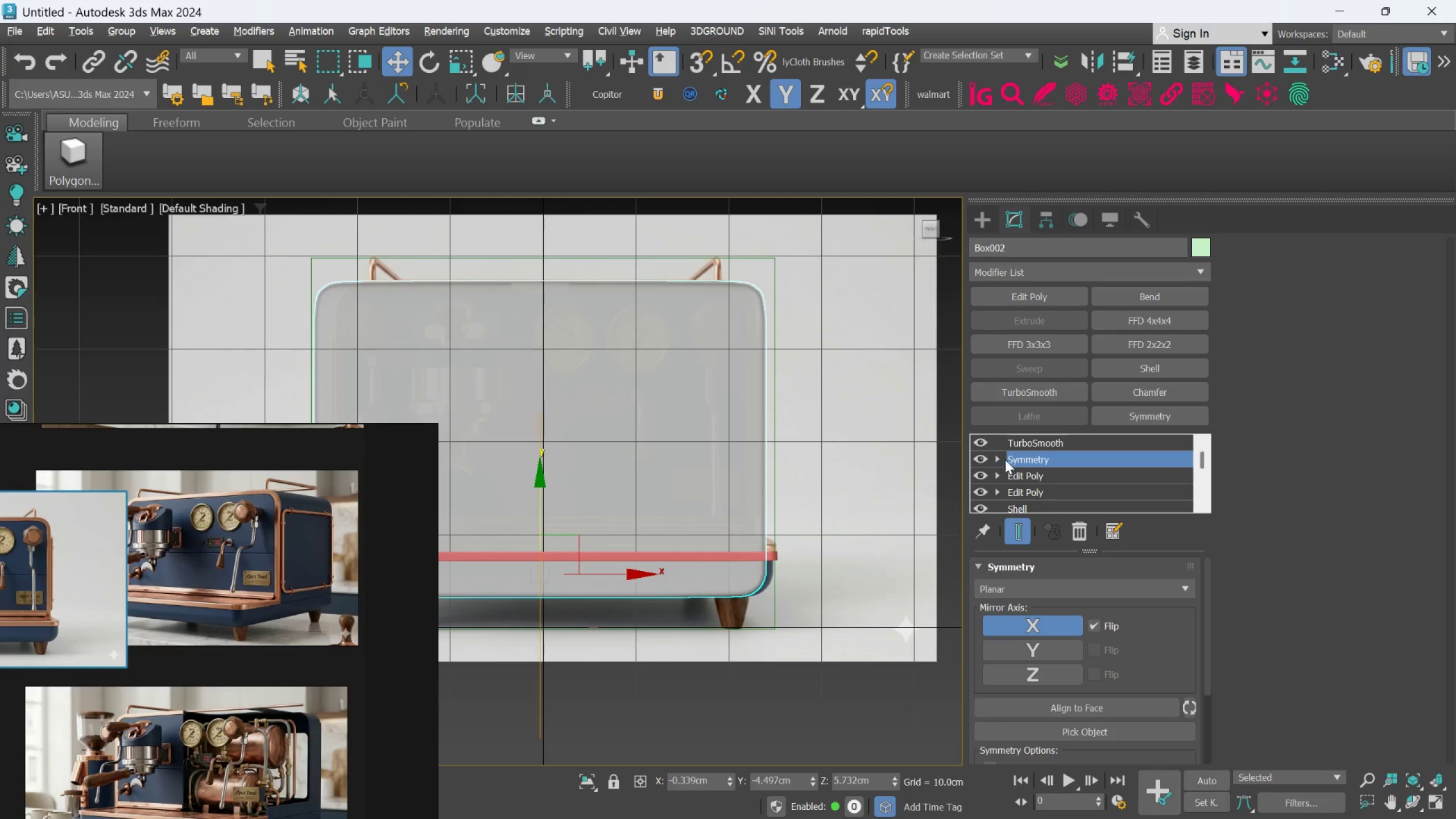 
key(Control+Z)
 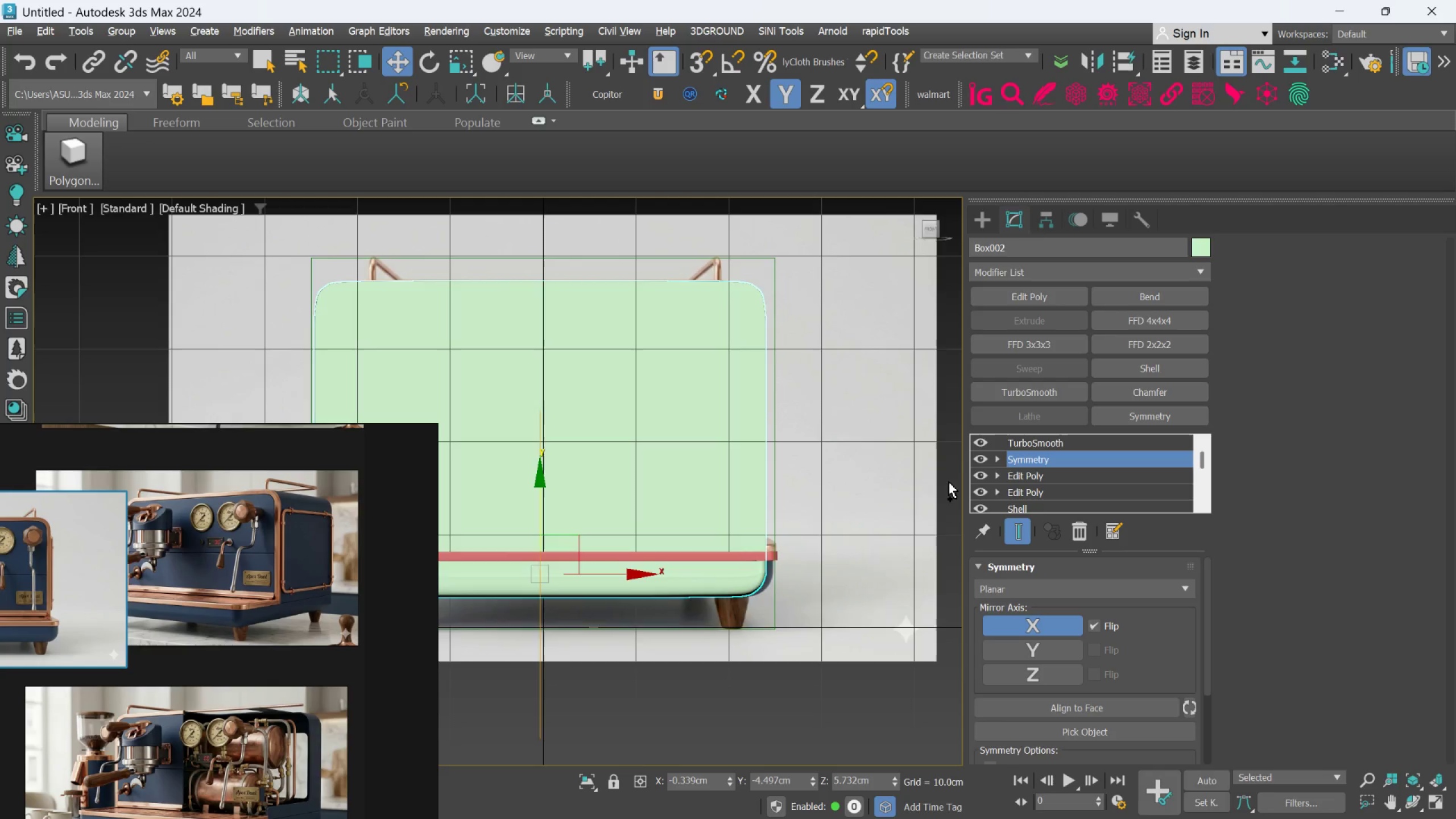 
key(Control+Z)
 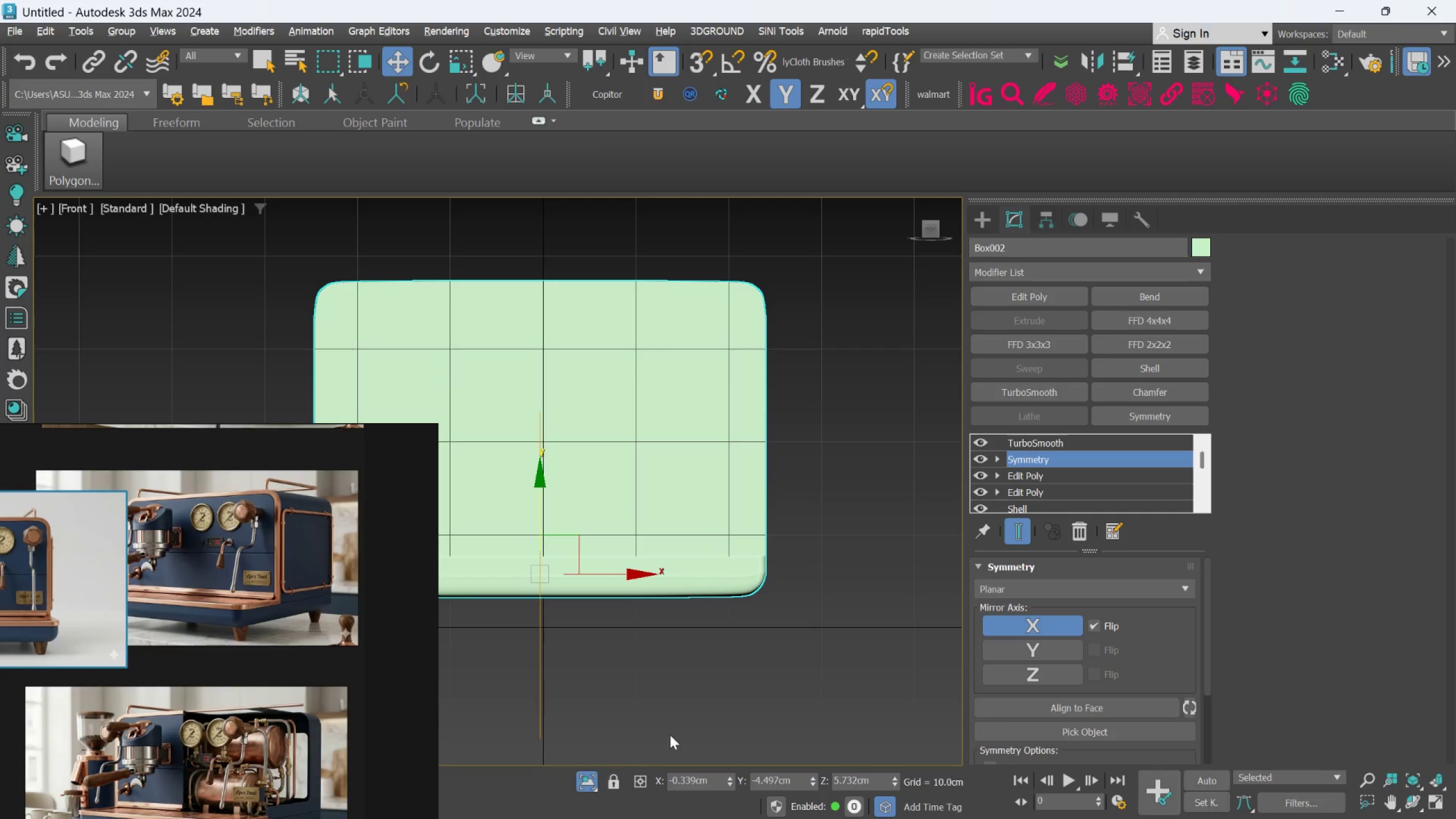 
left_click([590, 772])
 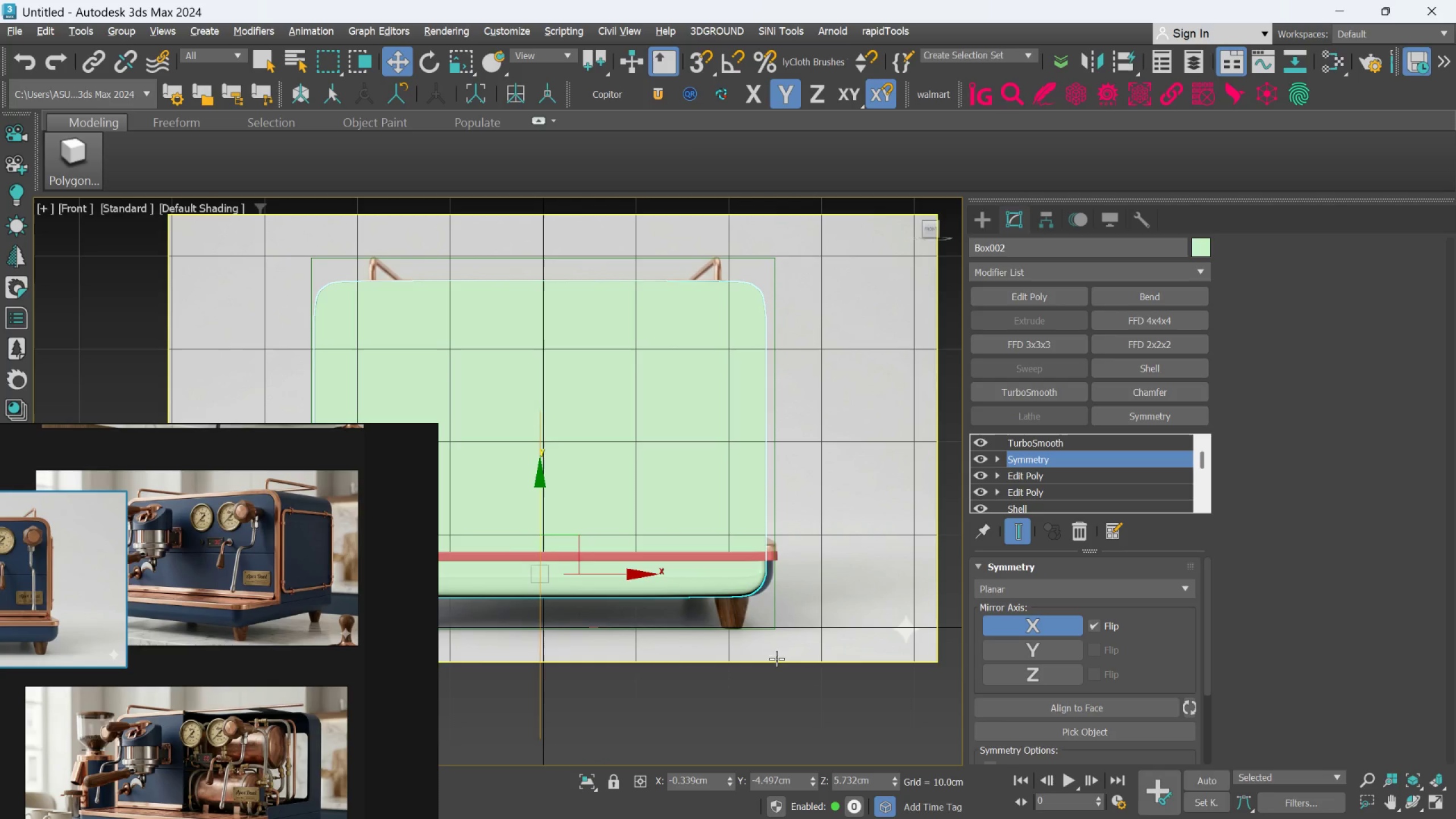 
key(Alt+AltLeft)
 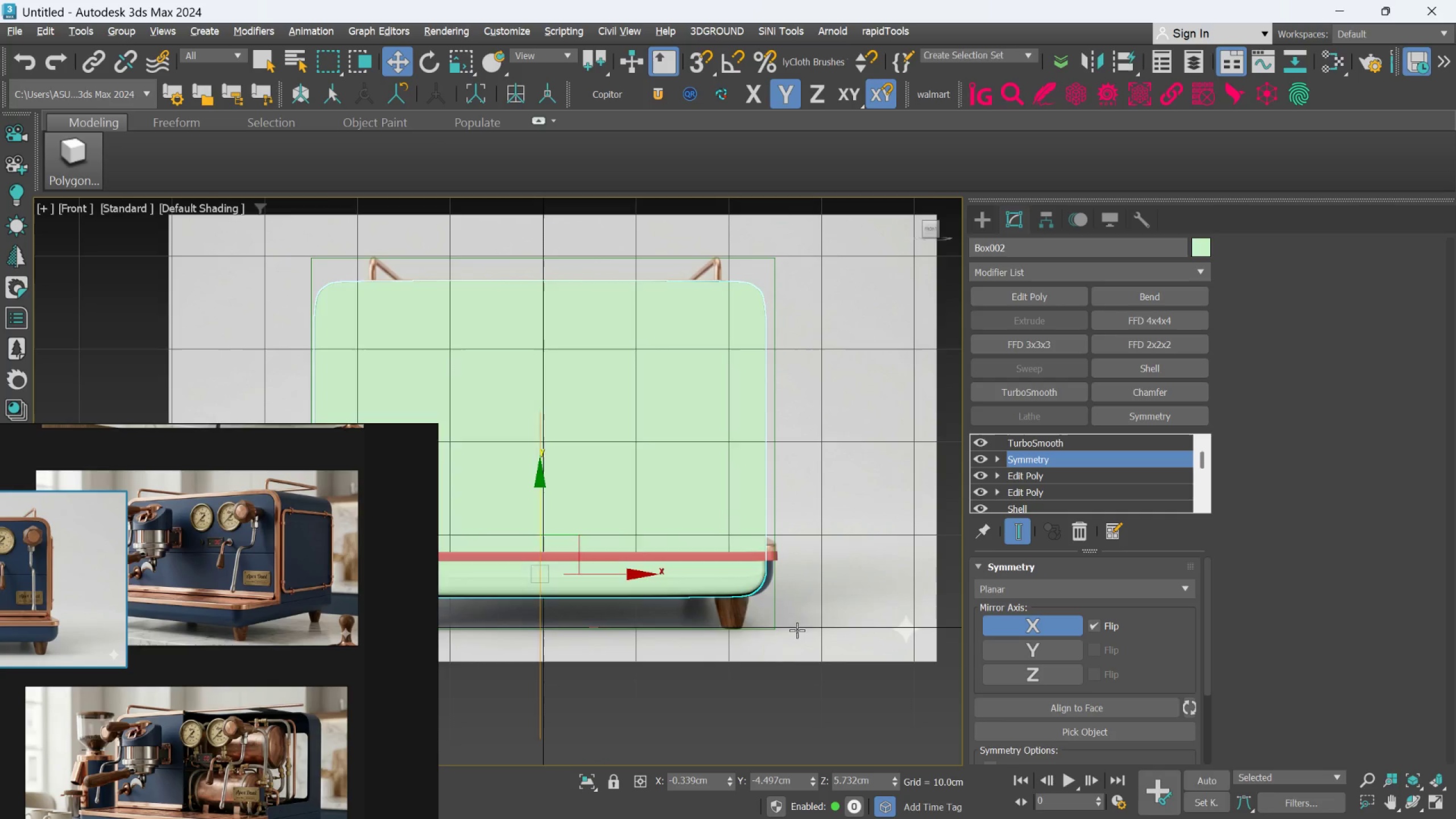 
key(Alt+X)
 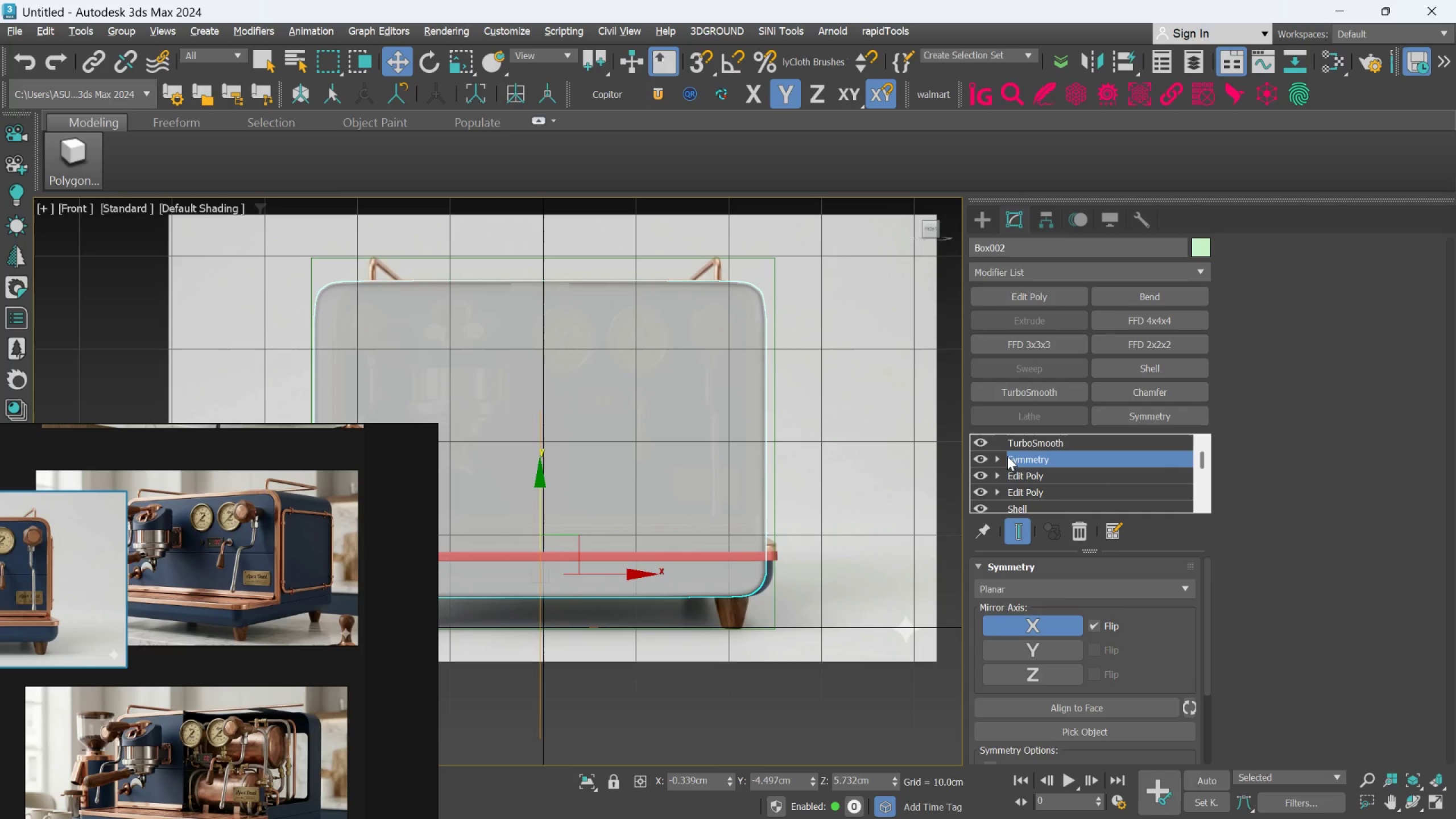 
left_click([1000, 457])
 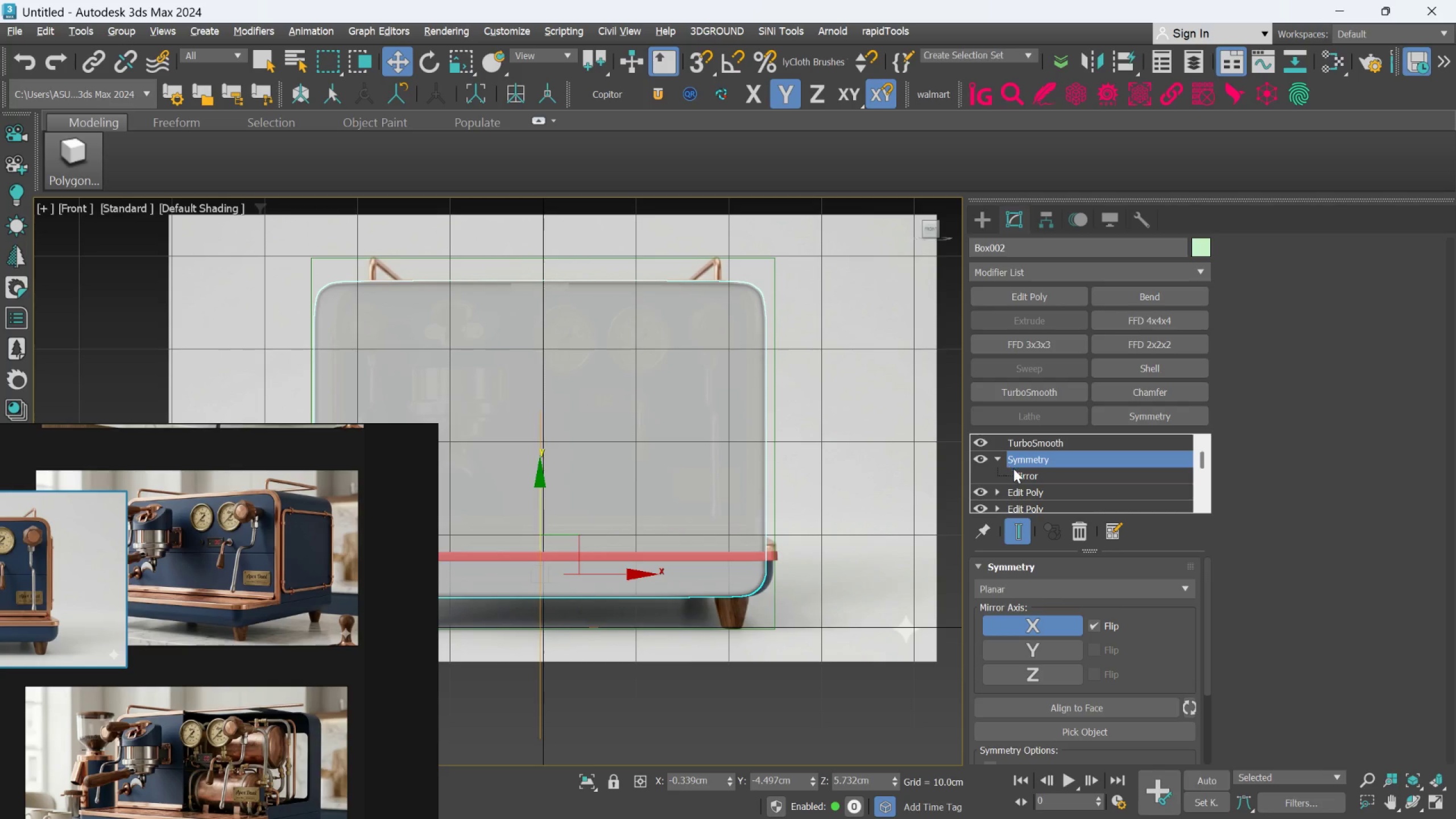 
left_click([1015, 470])
 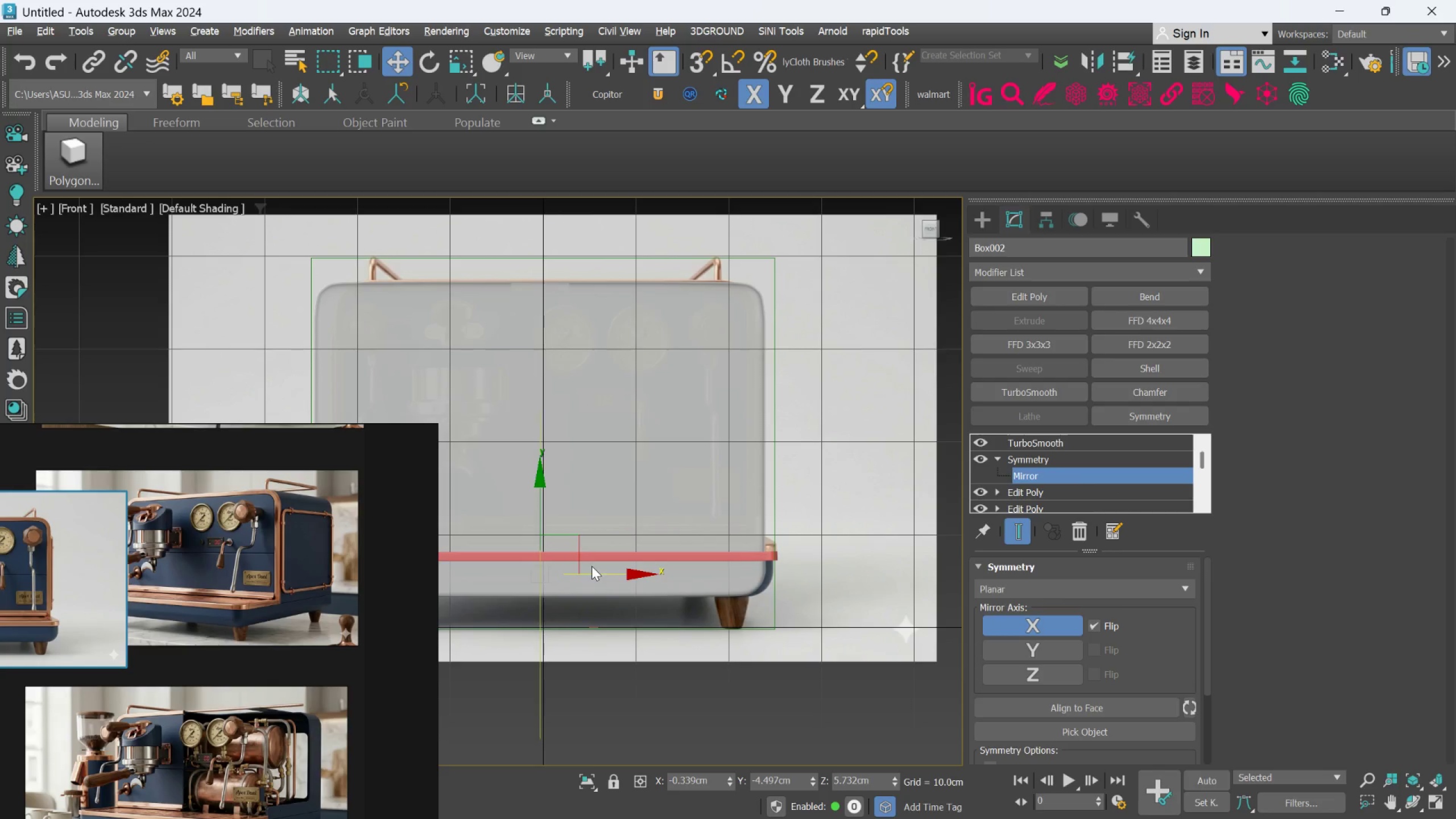 
left_click_drag(start_coordinate=[599, 572], to_coordinate=[601, 576])
 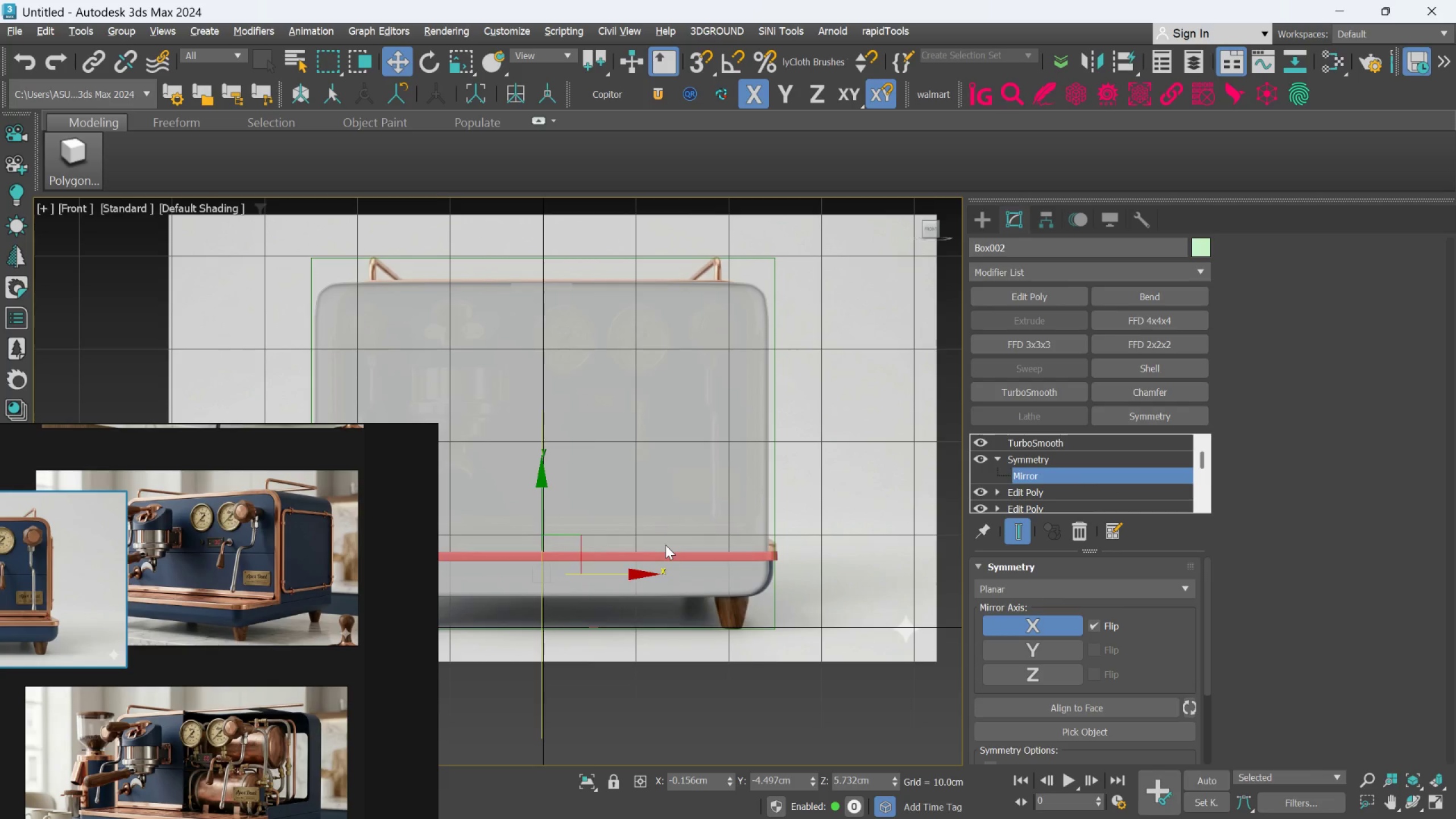 
hold_key(key=AltLeft, duration=1.28)
 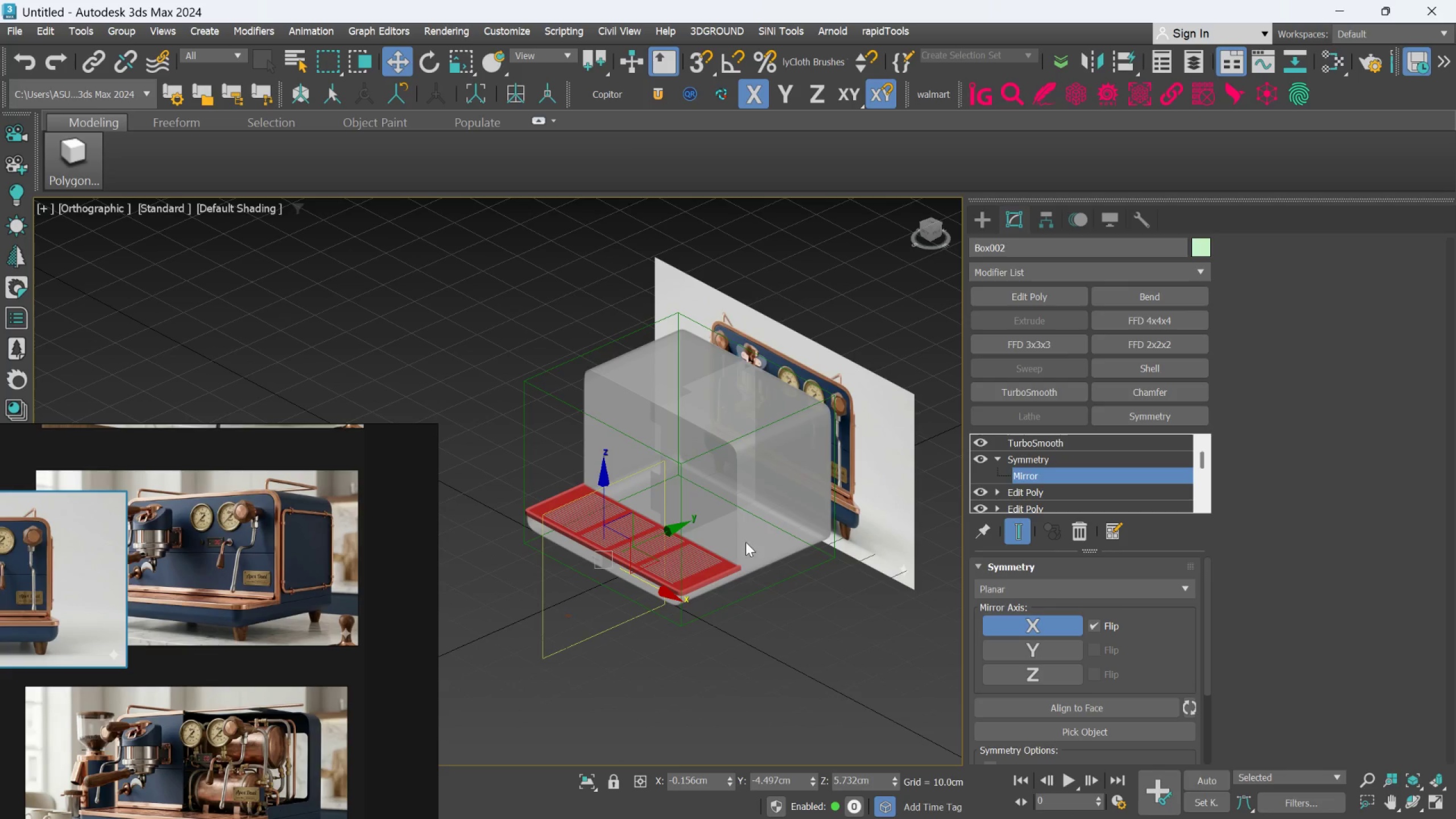 
scroll: coordinate [665, 545], scroll_direction: down, amount: 2.0
 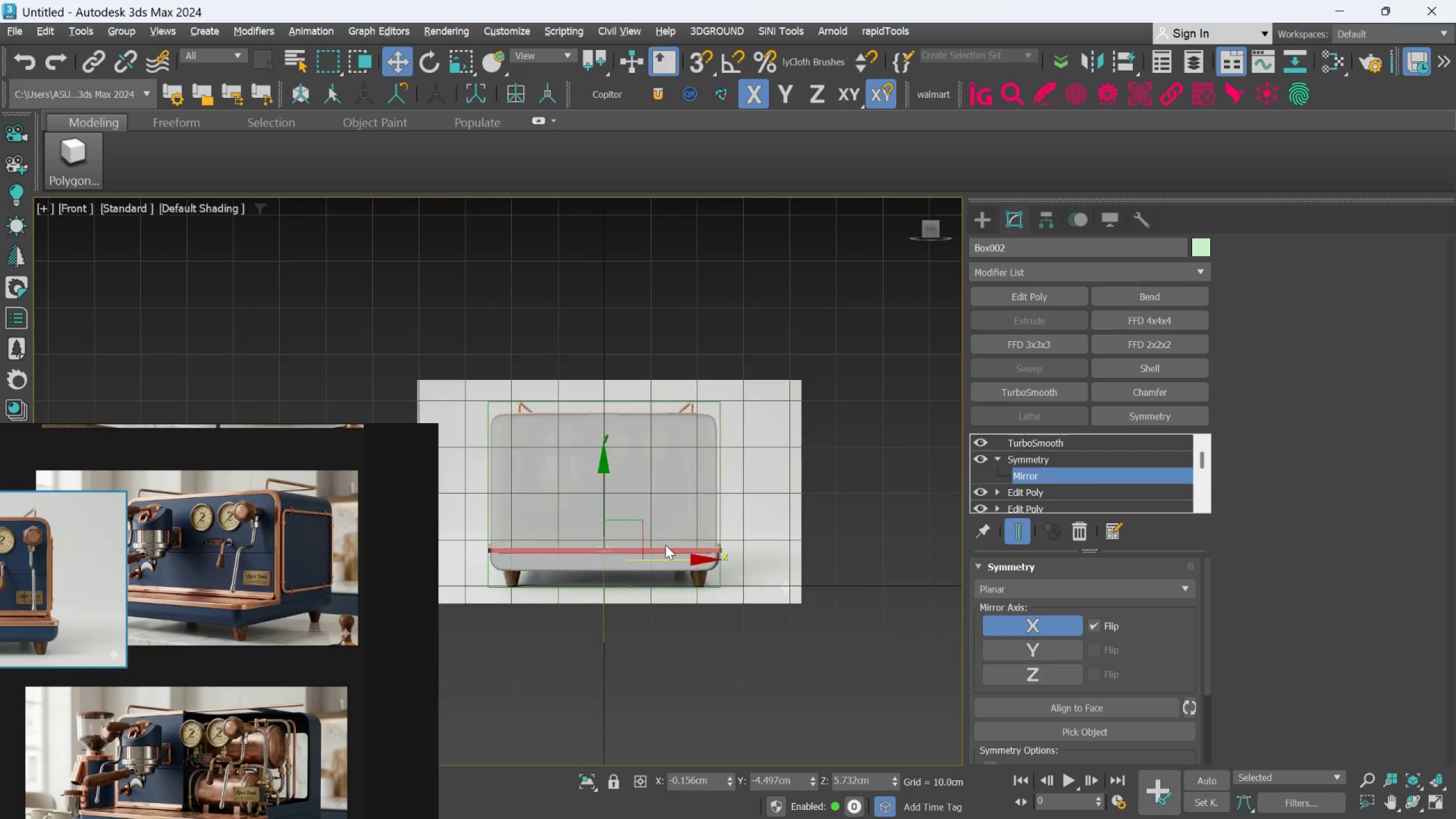 
scroll: coordinate [743, 541], scroll_direction: up, amount: 2.0
 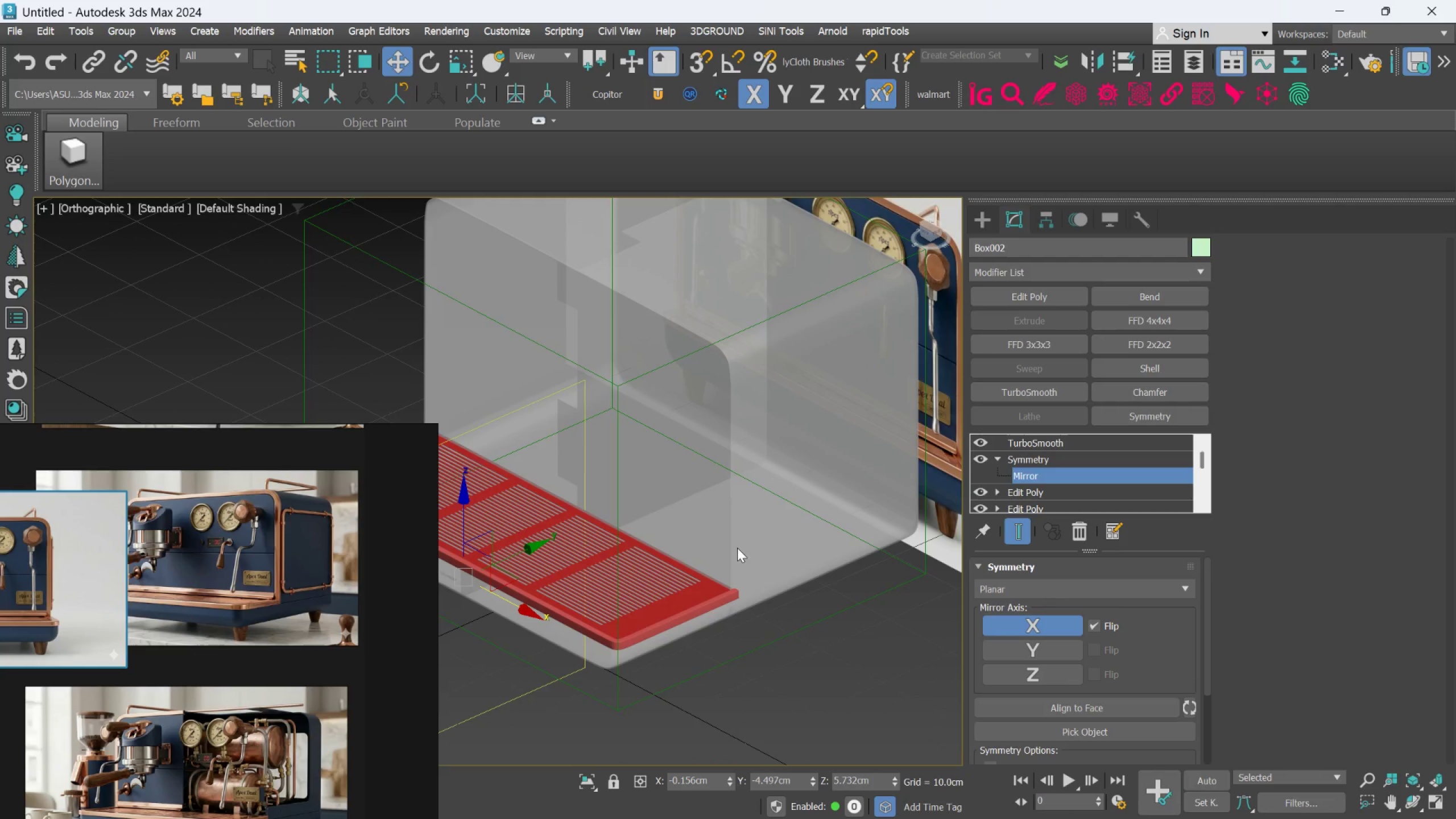 
key(F)
 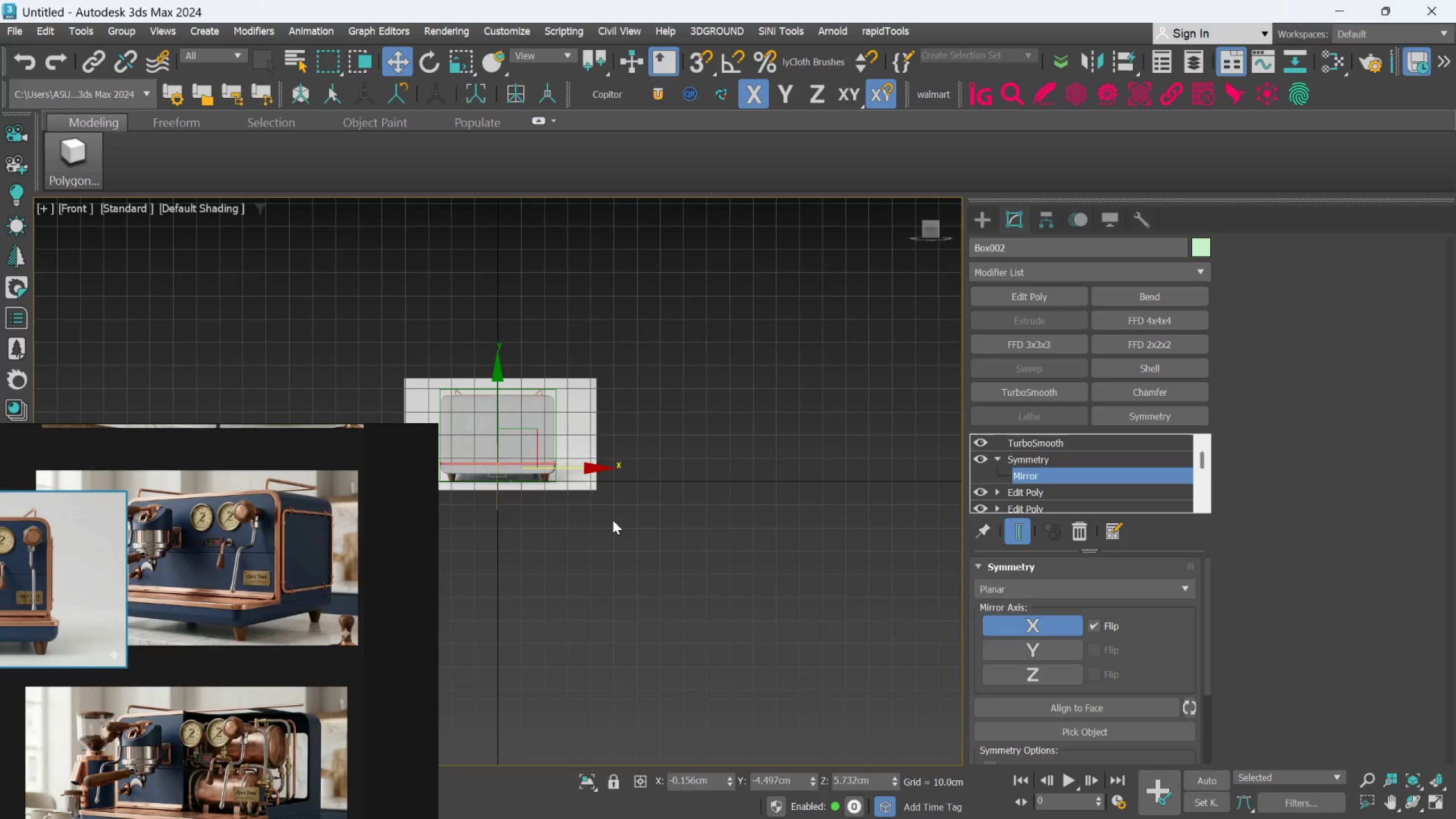 
key(Alt+X)
 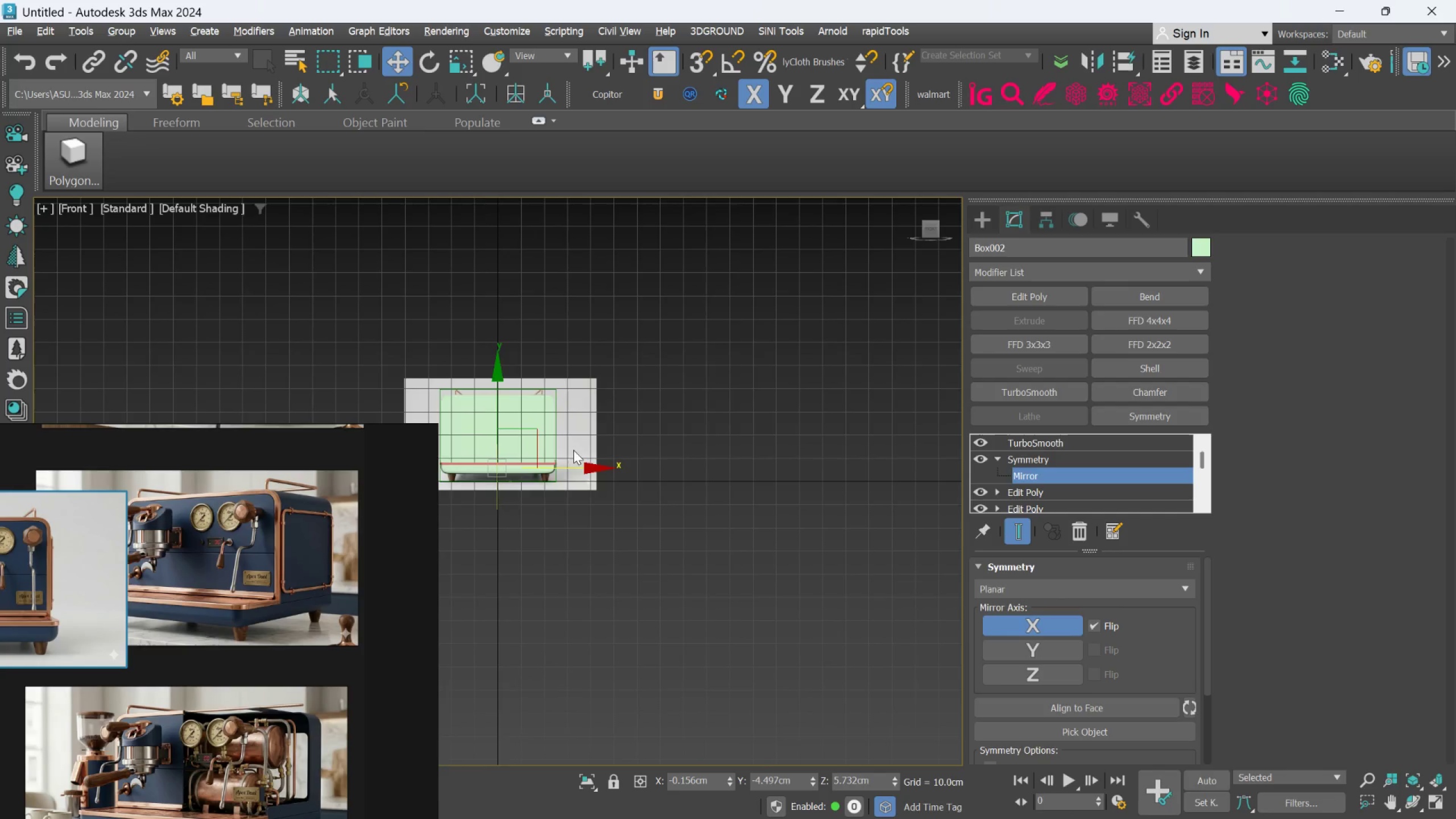 
hold_key(key=AltLeft, duration=0.43)
 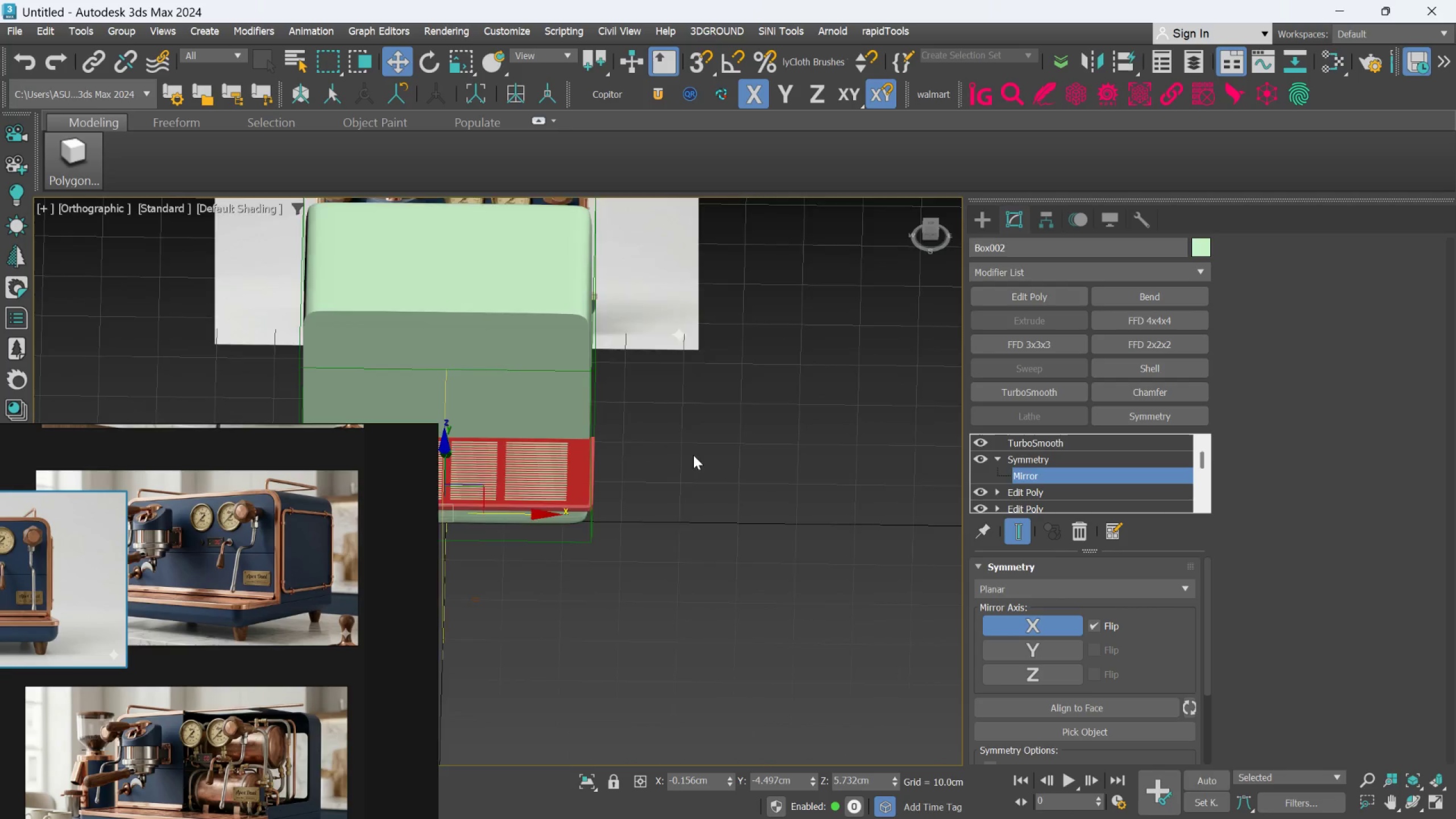 
scroll: coordinate [531, 437], scroll_direction: up, amount: 2.0
 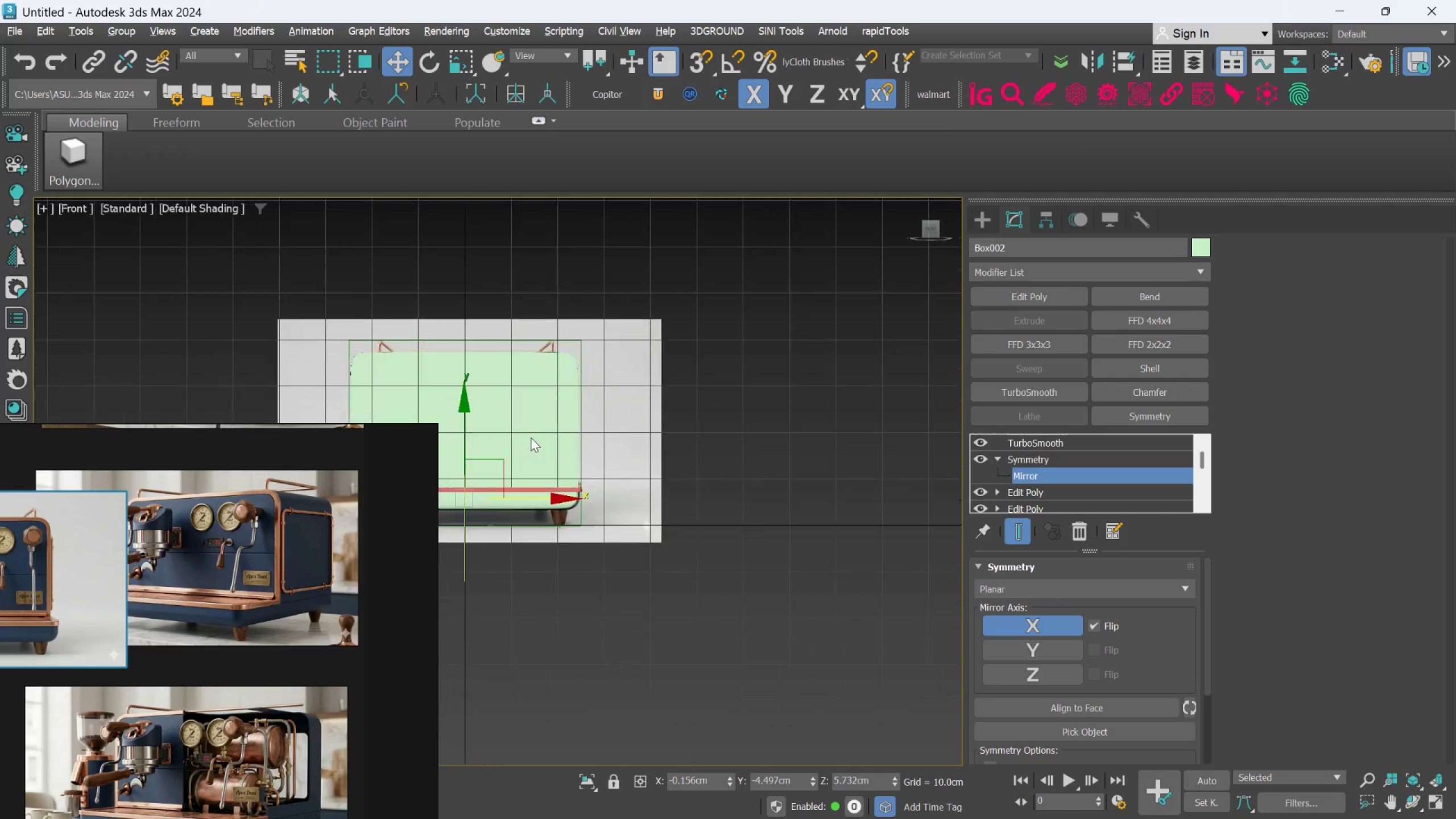 
scroll: coordinate [657, 458], scroll_direction: none, amount: 0.0
 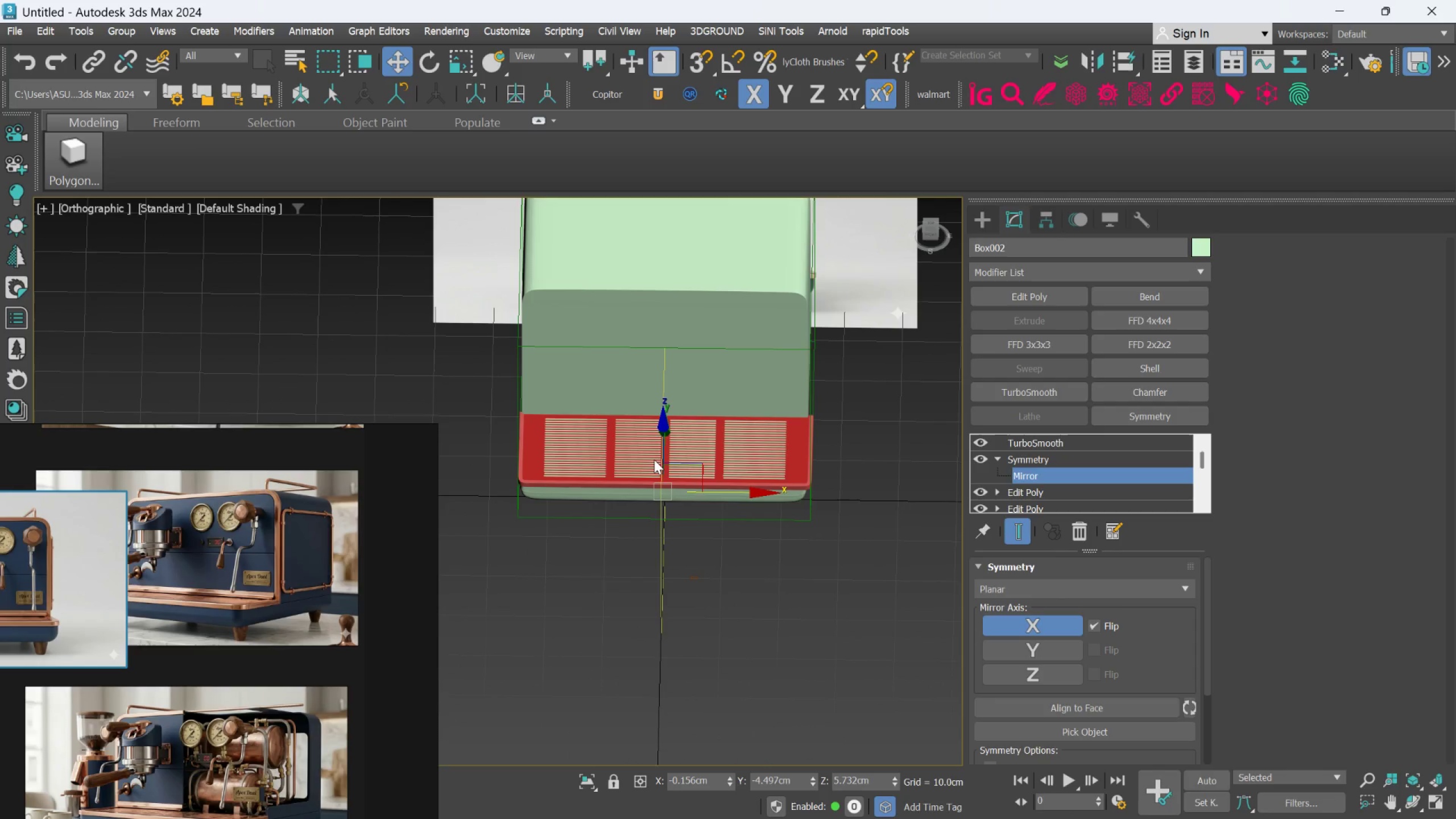 
key(T)
 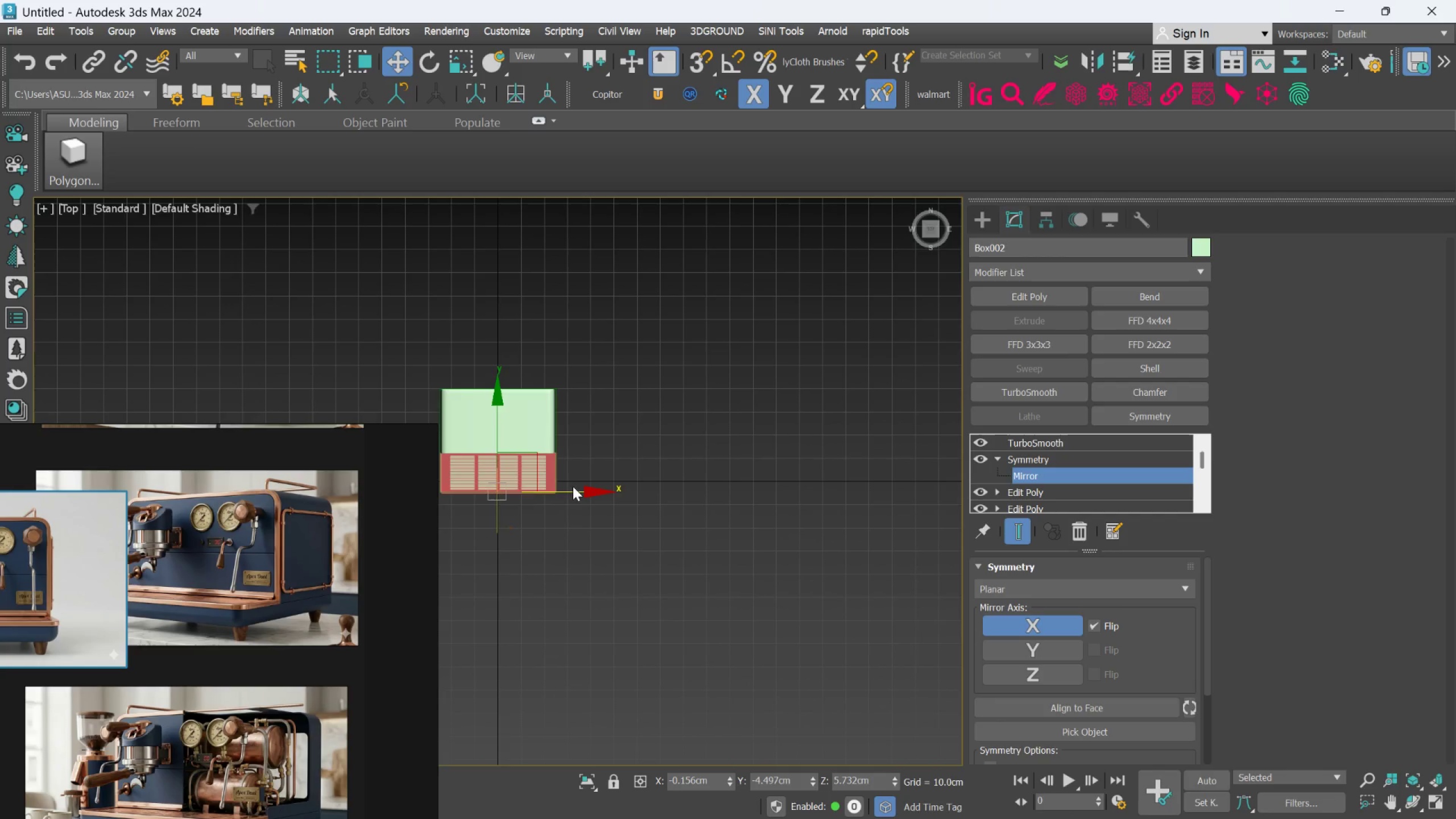 
scroll: coordinate [548, 442], scroll_direction: up, amount: 5.0
 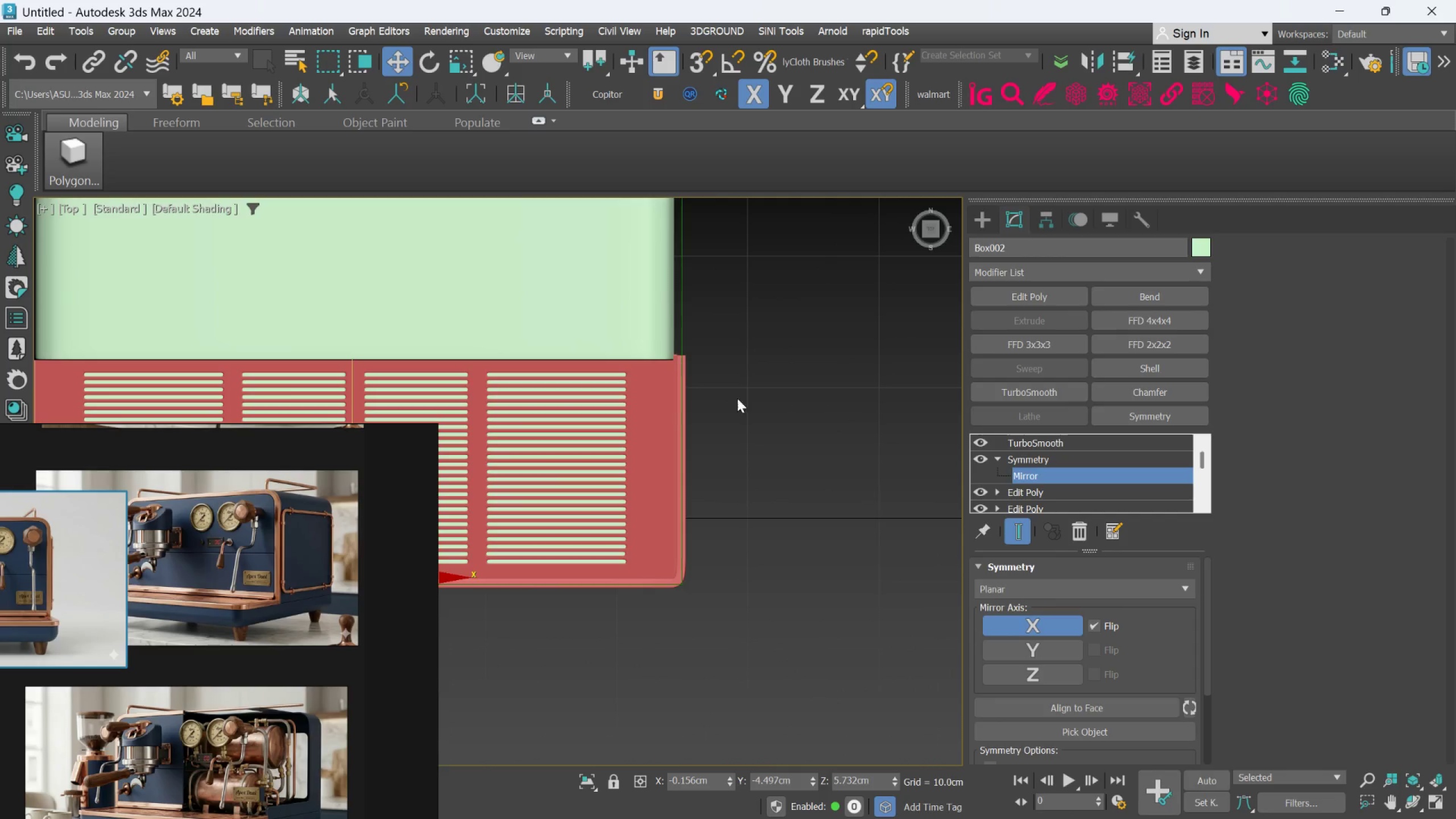 
left_click([746, 394])
 